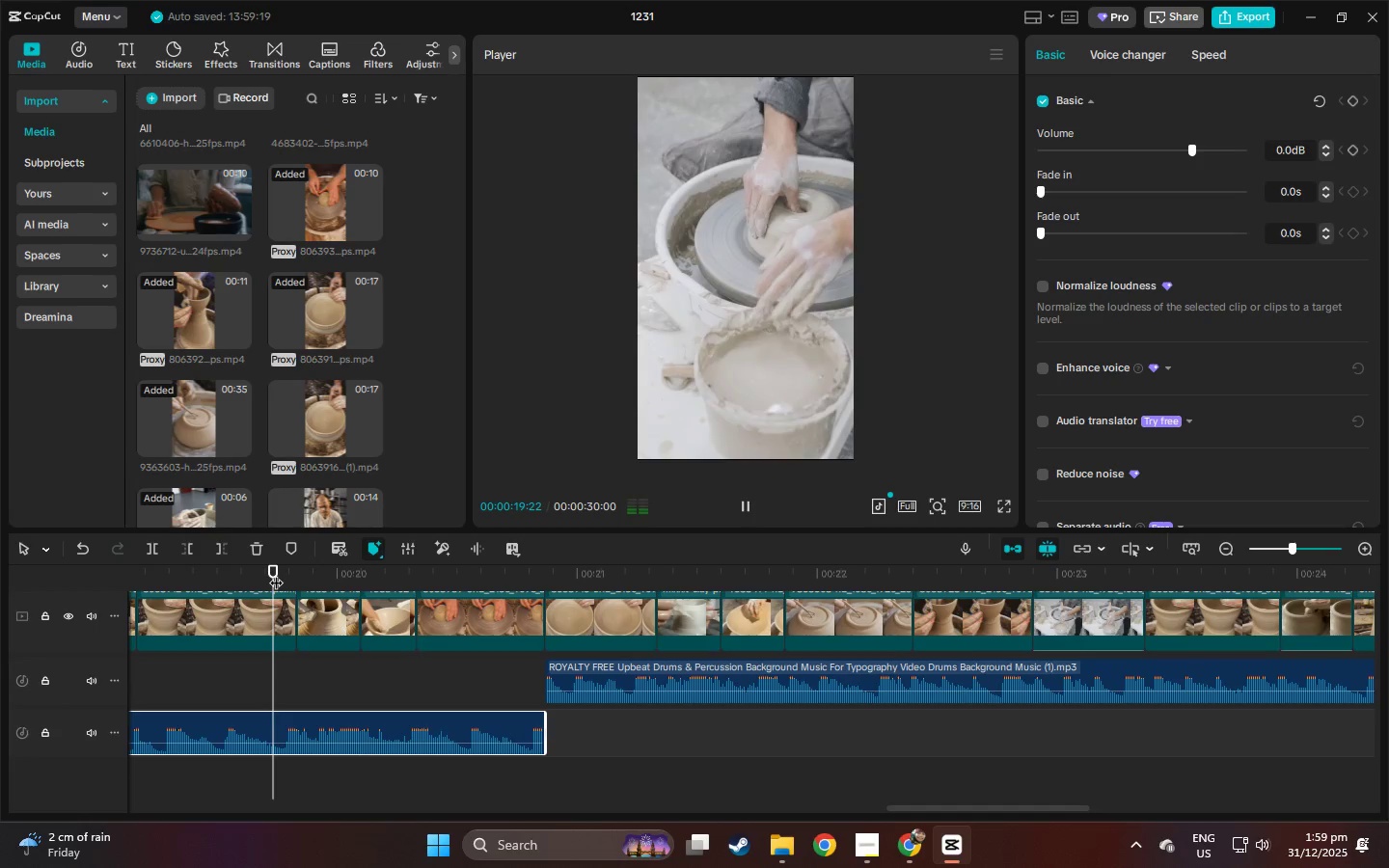 
key(Space)
 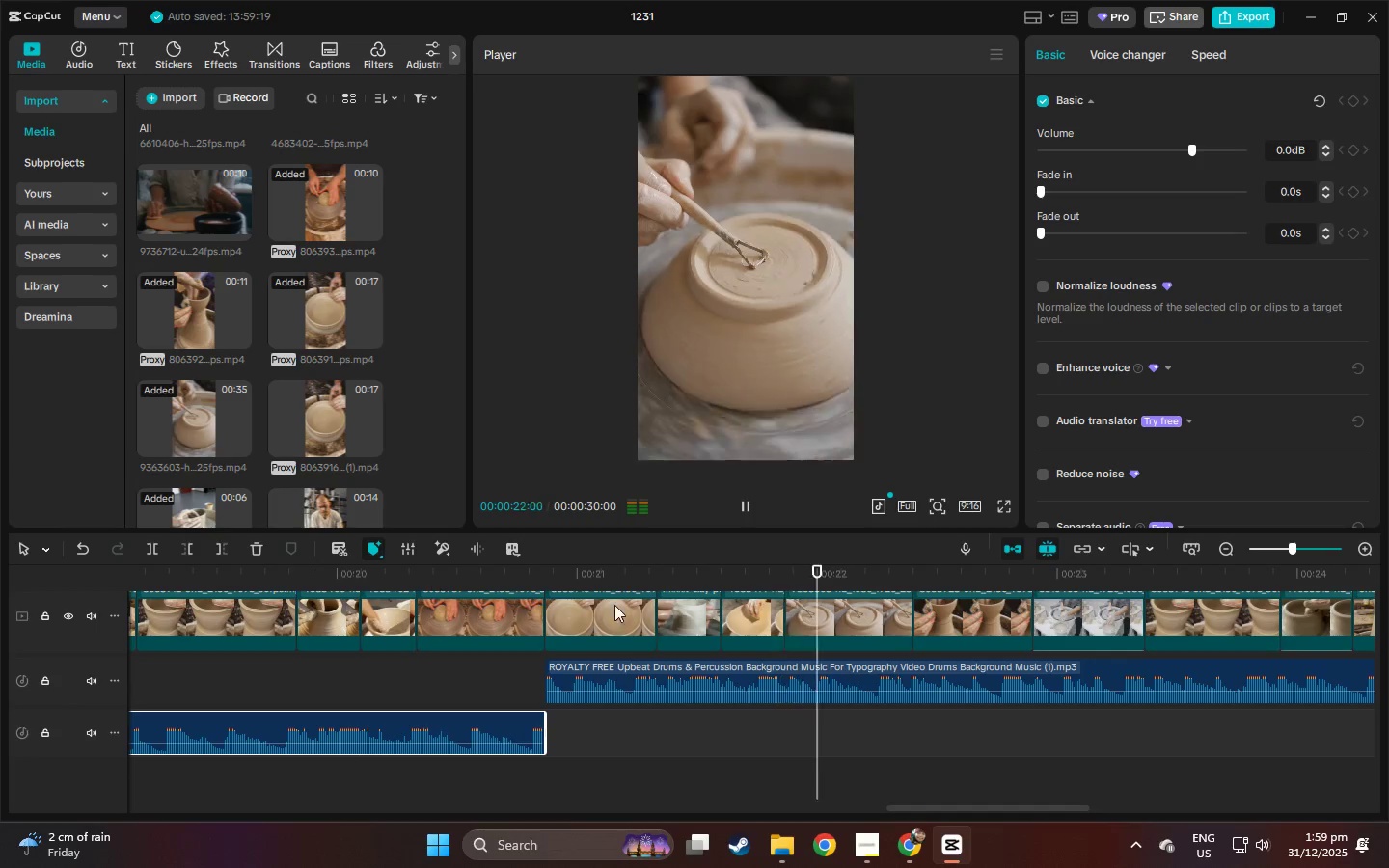 
key(Space)
 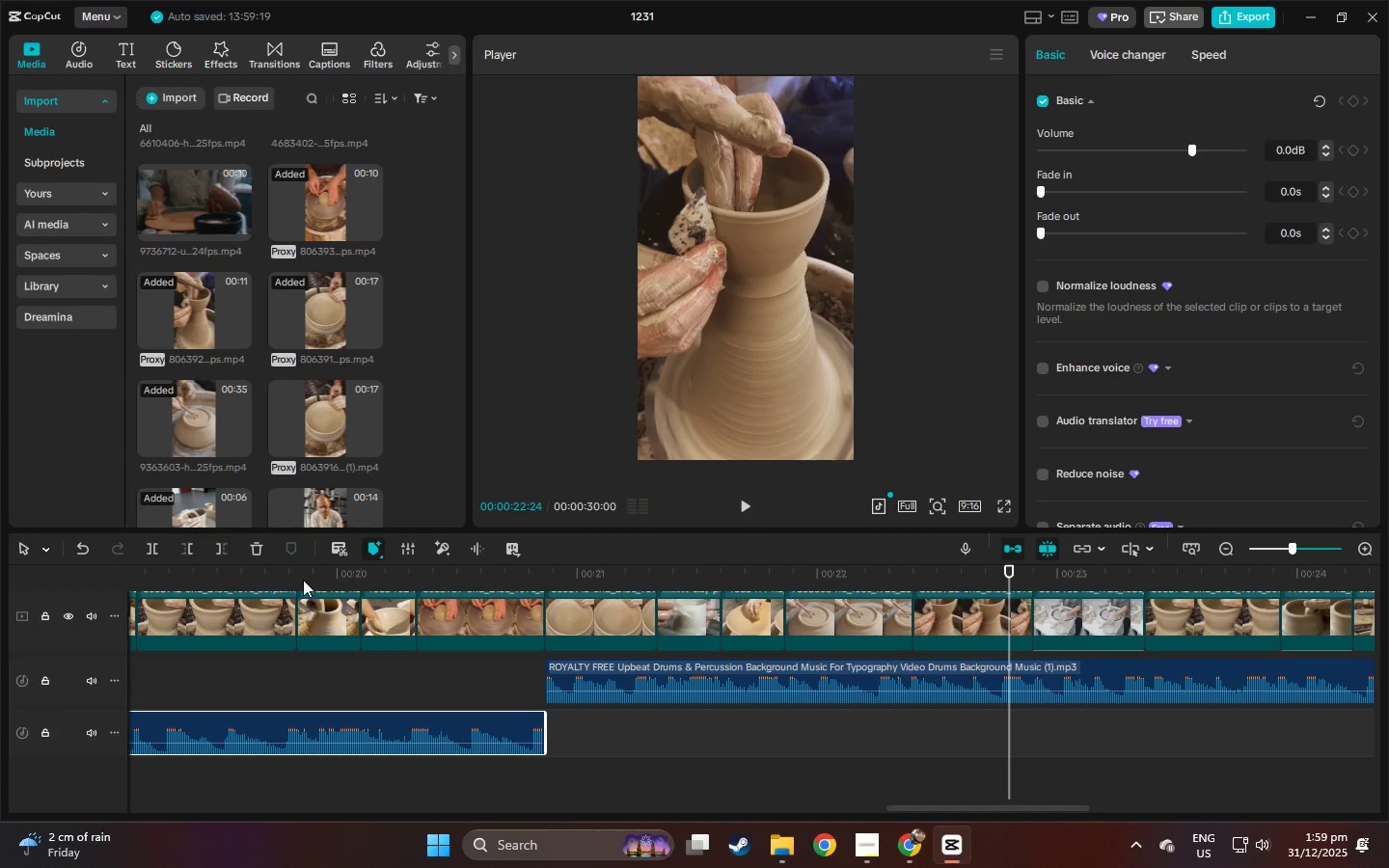 
left_click_drag(start_coordinate=[288, 573], to_coordinate=[1124, 630])
 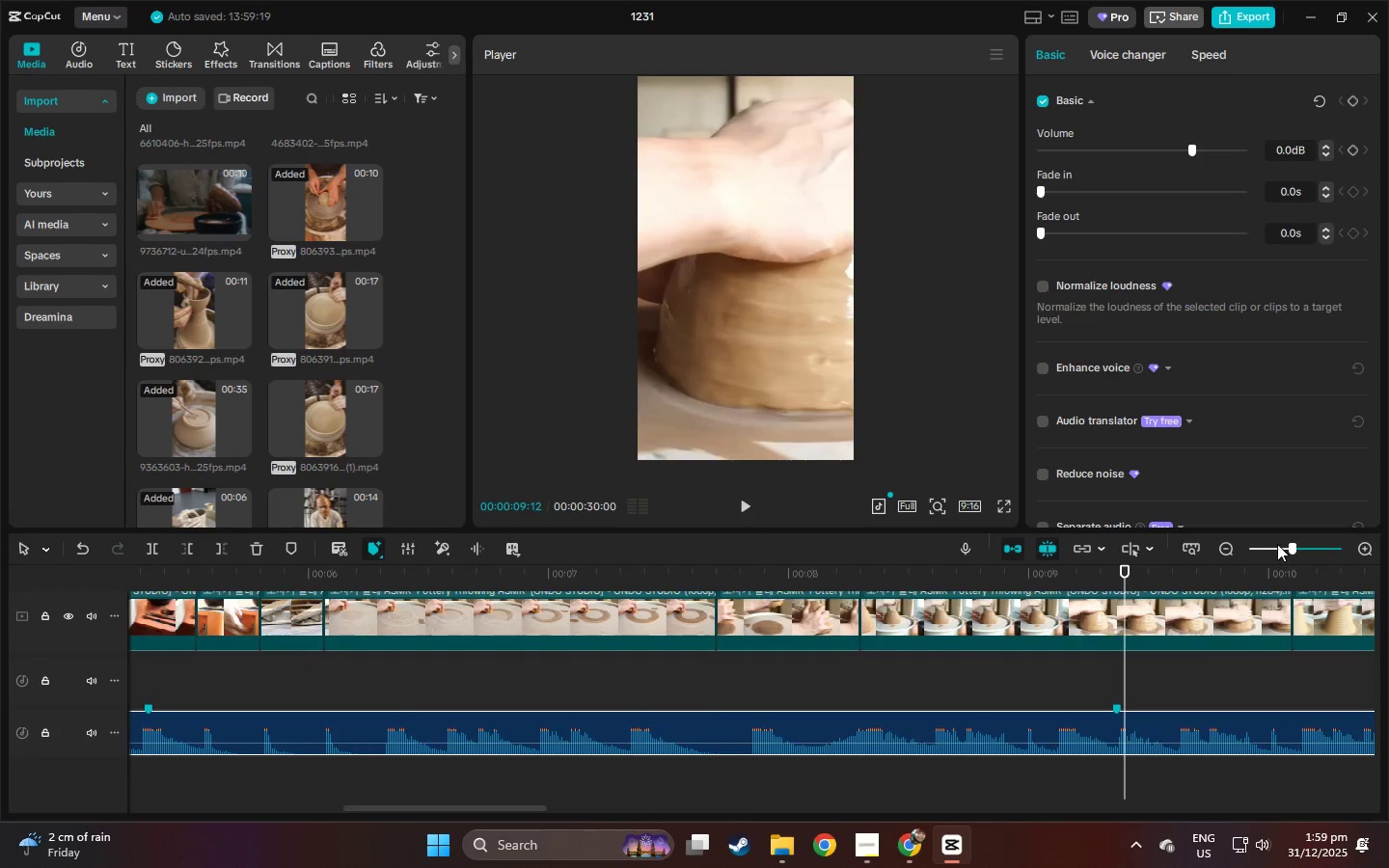 
left_click([1272, 544])
 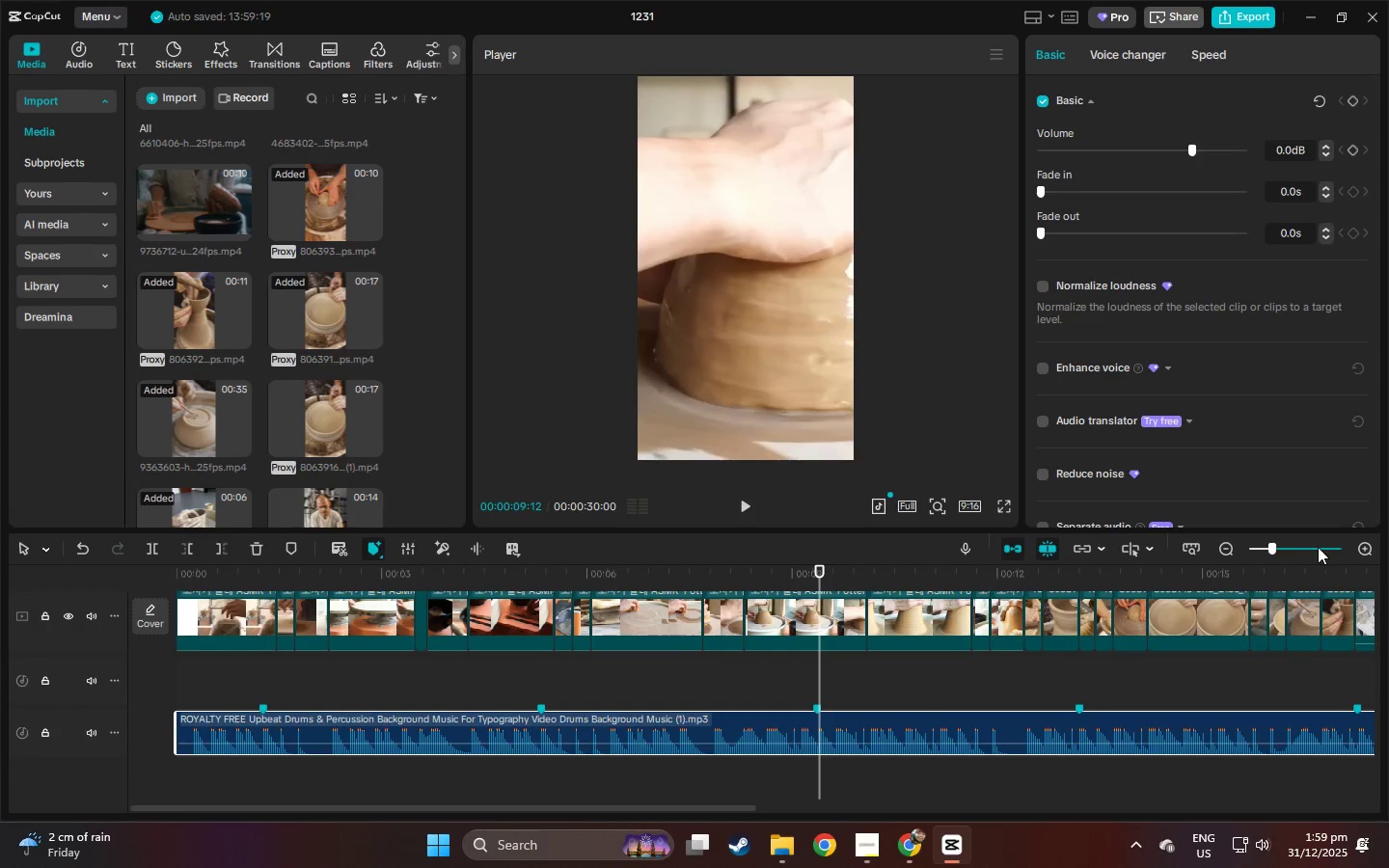 
left_click([1262, 547])
 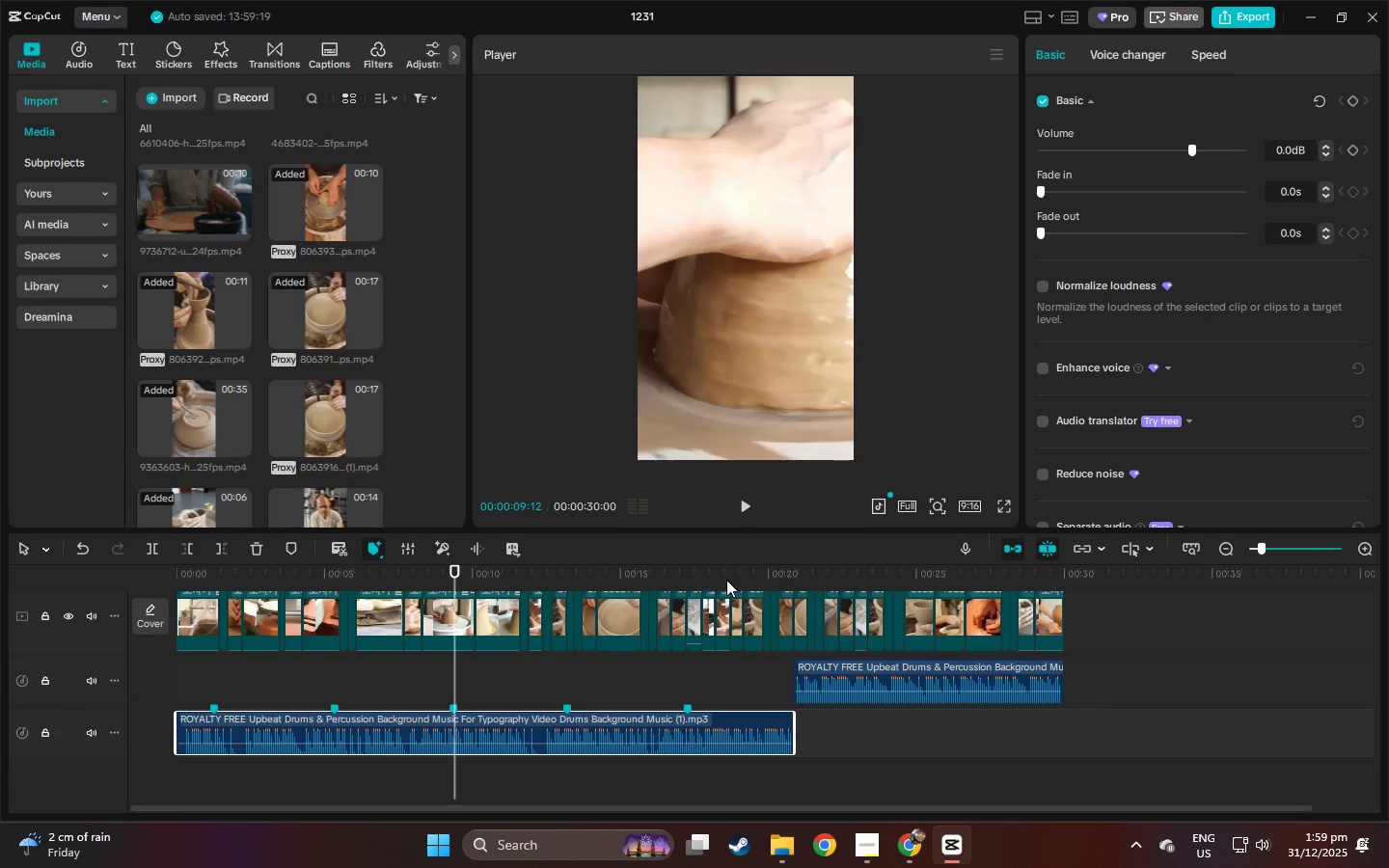 
left_click([726, 573])
 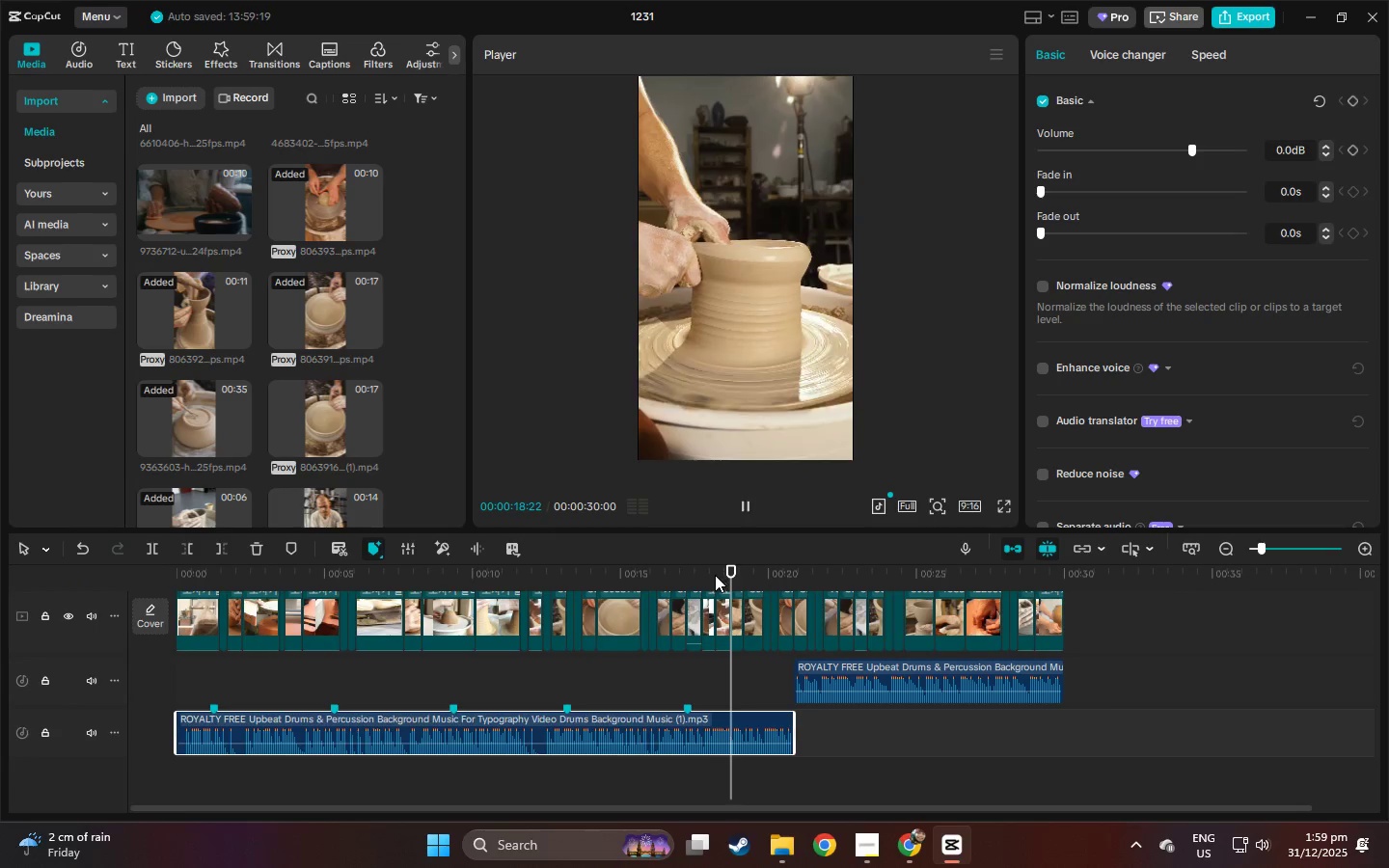 
key(Space)
 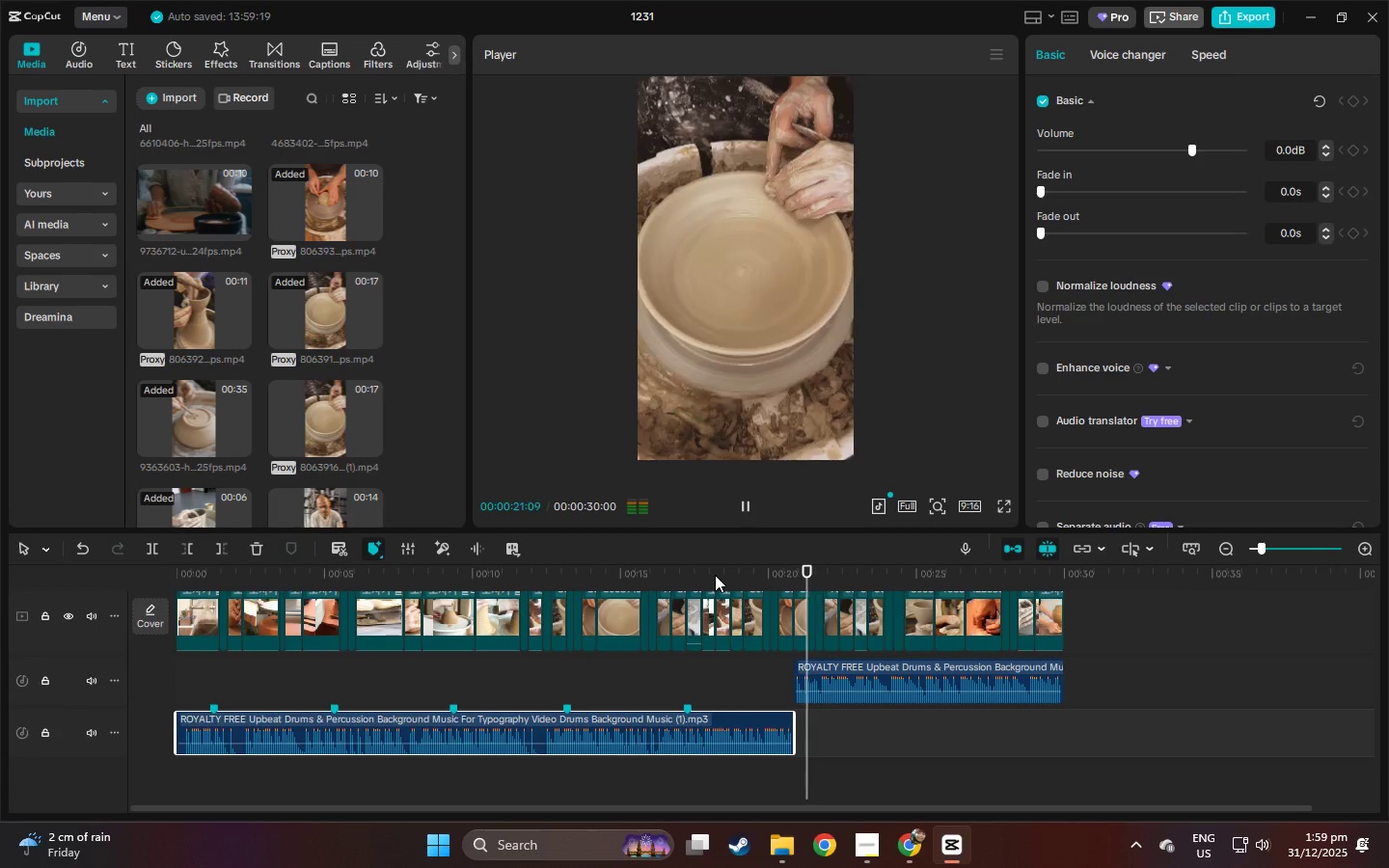 
key(Space)
 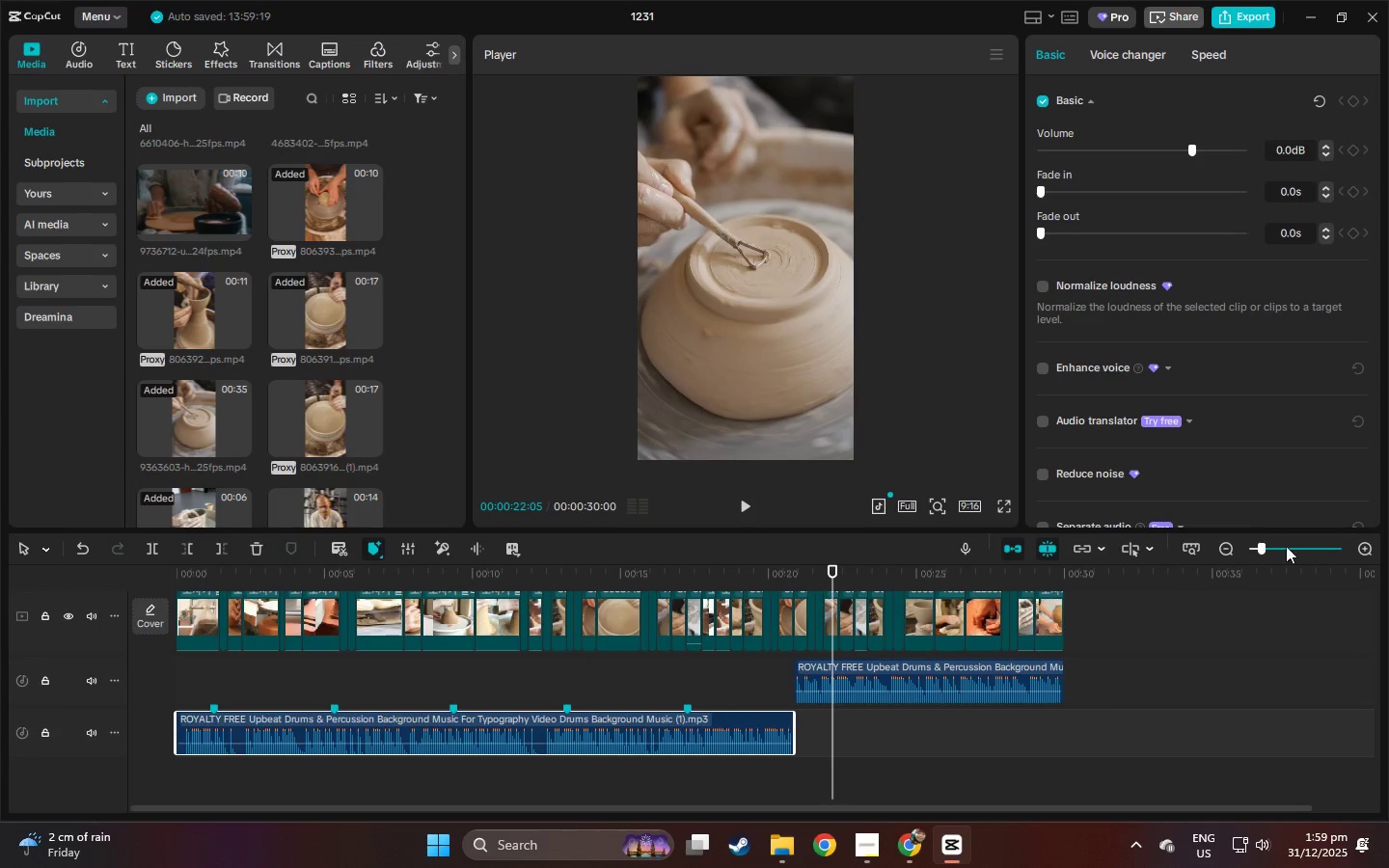 
left_click_drag(start_coordinate=[1269, 554], to_coordinate=[1284, 554])
 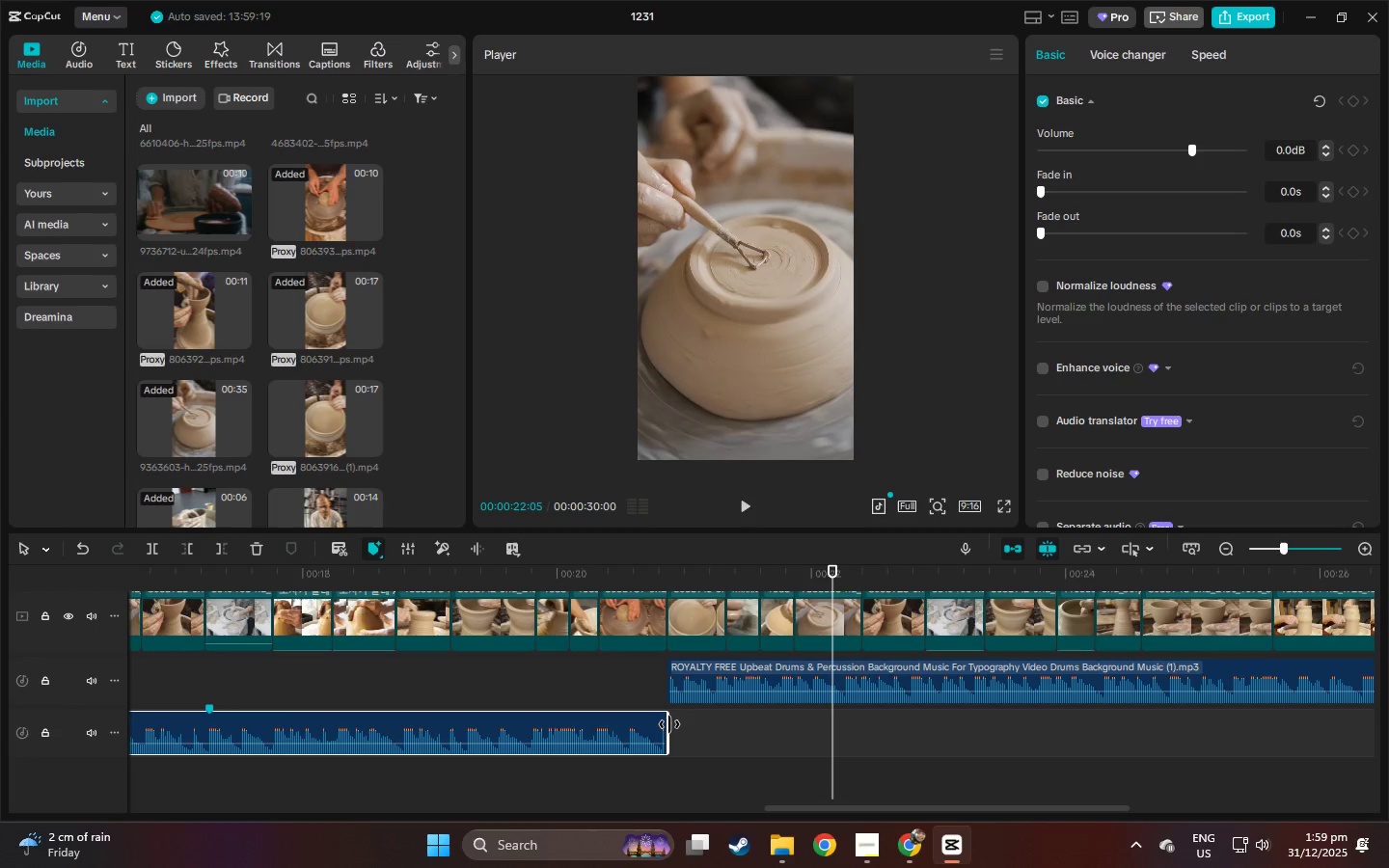 
left_click_drag(start_coordinate=[669, 724], to_coordinate=[661, 725])
 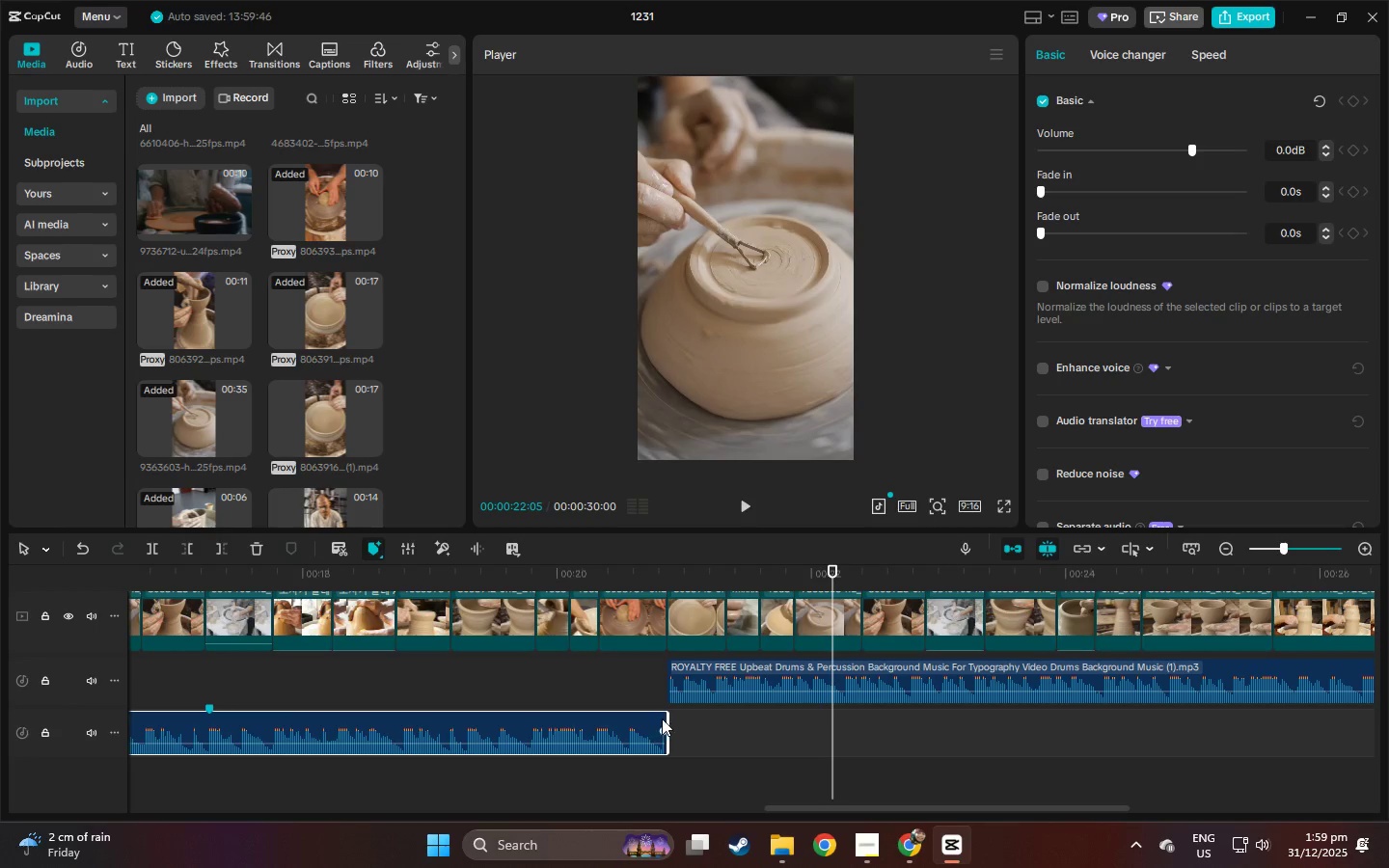 
left_click([657, 719])
 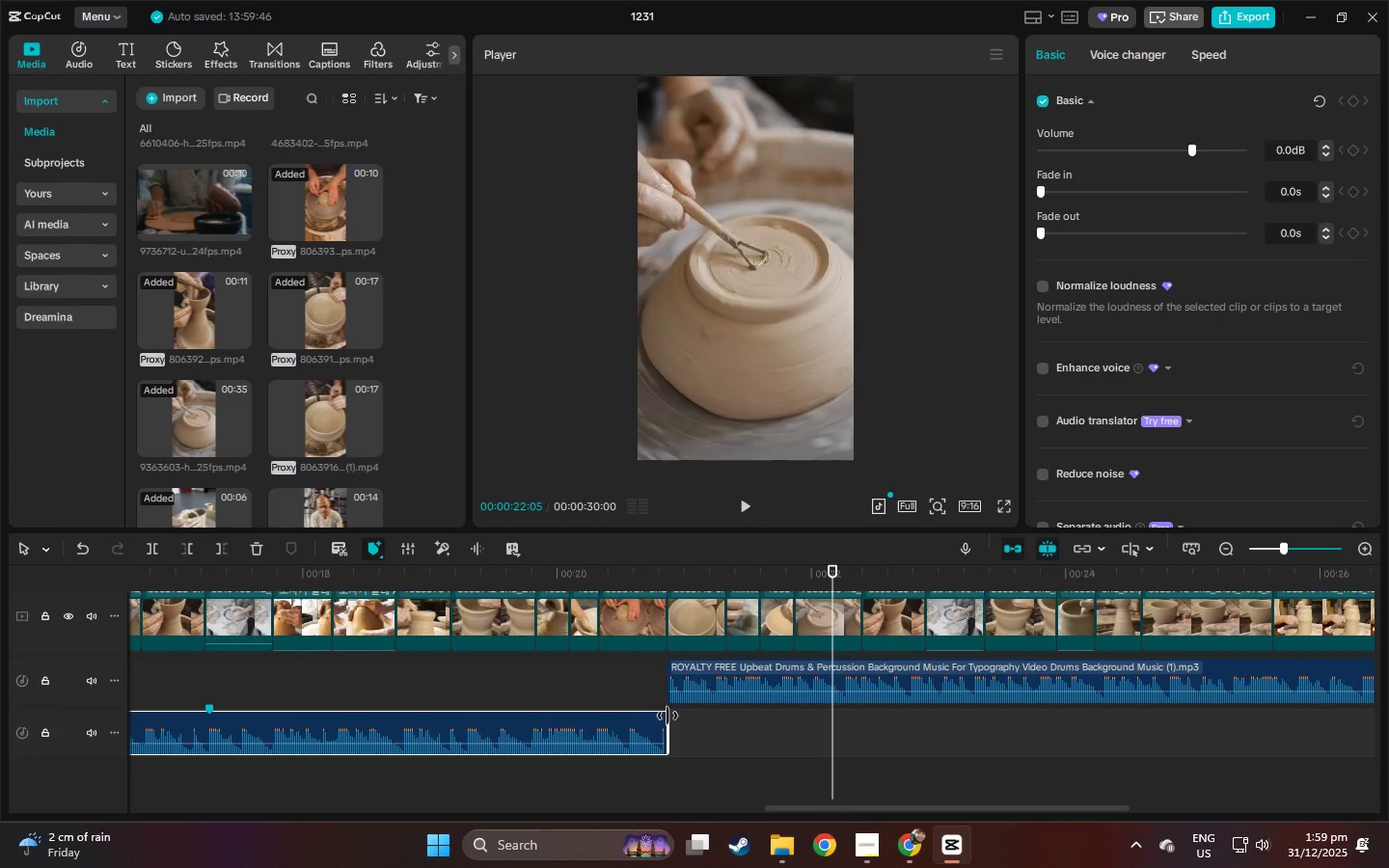 
left_click_drag(start_coordinate=[667, 716], to_coordinate=[666, 720])
 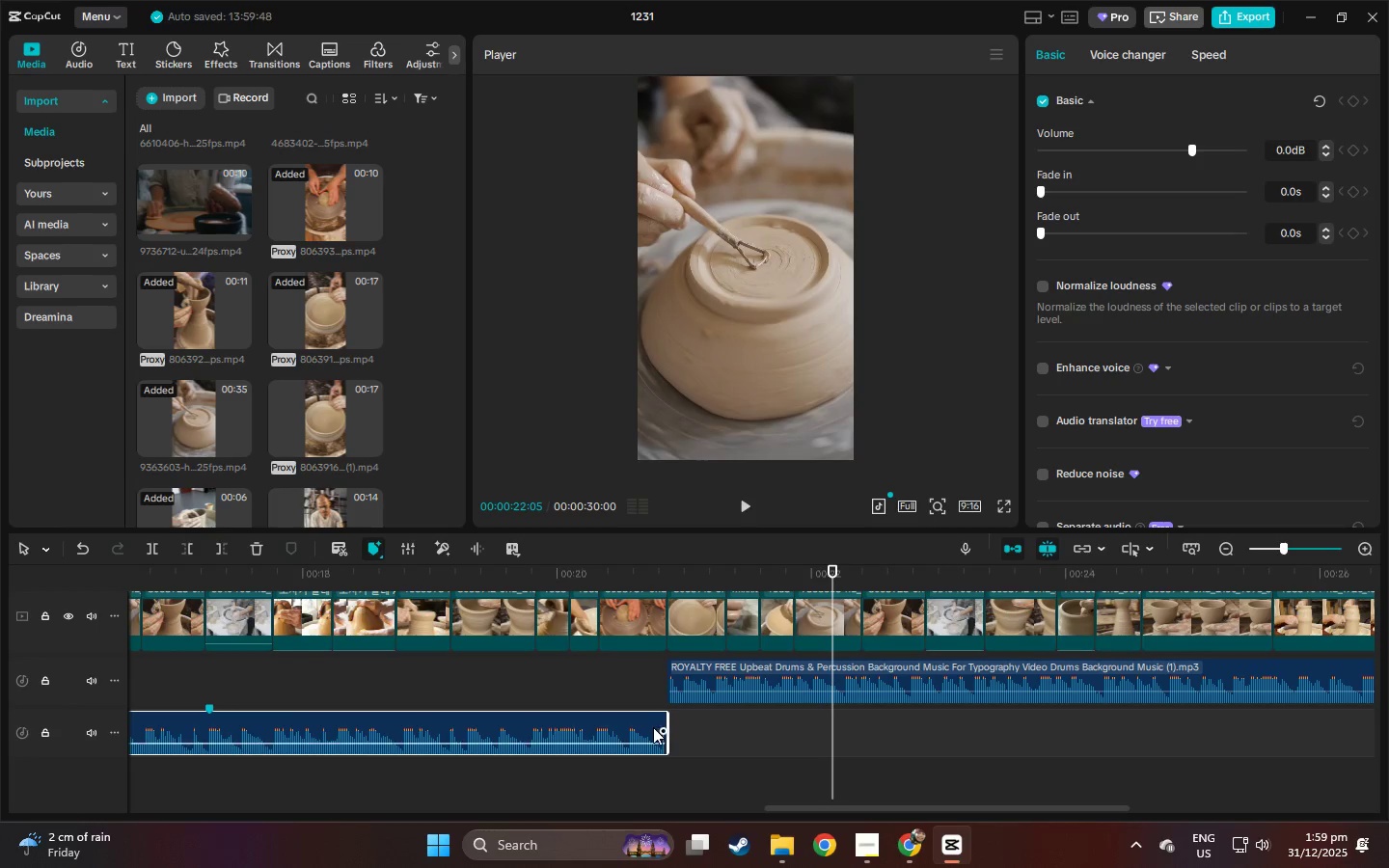 
left_click([653, 727])
 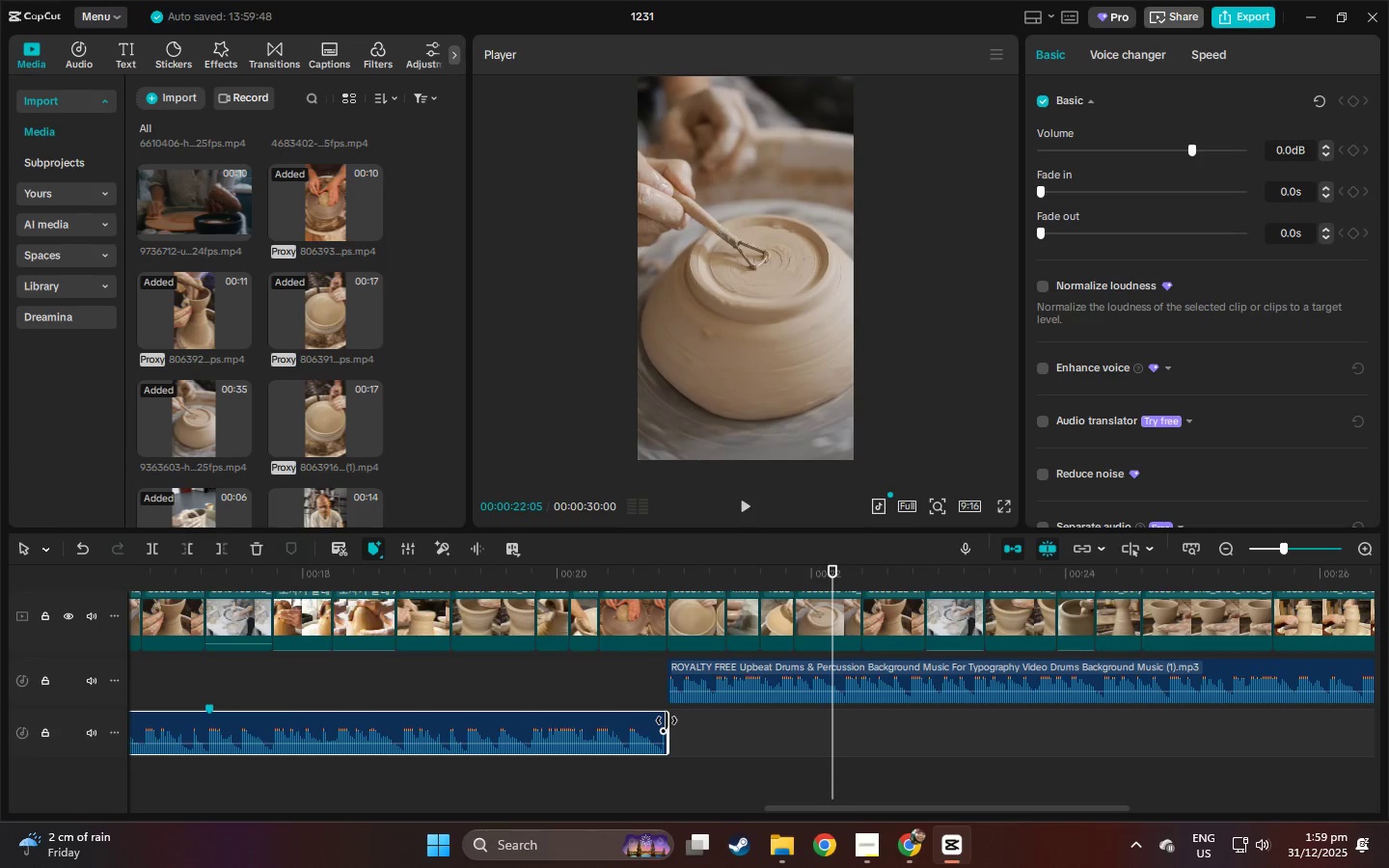 
left_click_drag(start_coordinate=[667, 720], to_coordinate=[656, 719])
 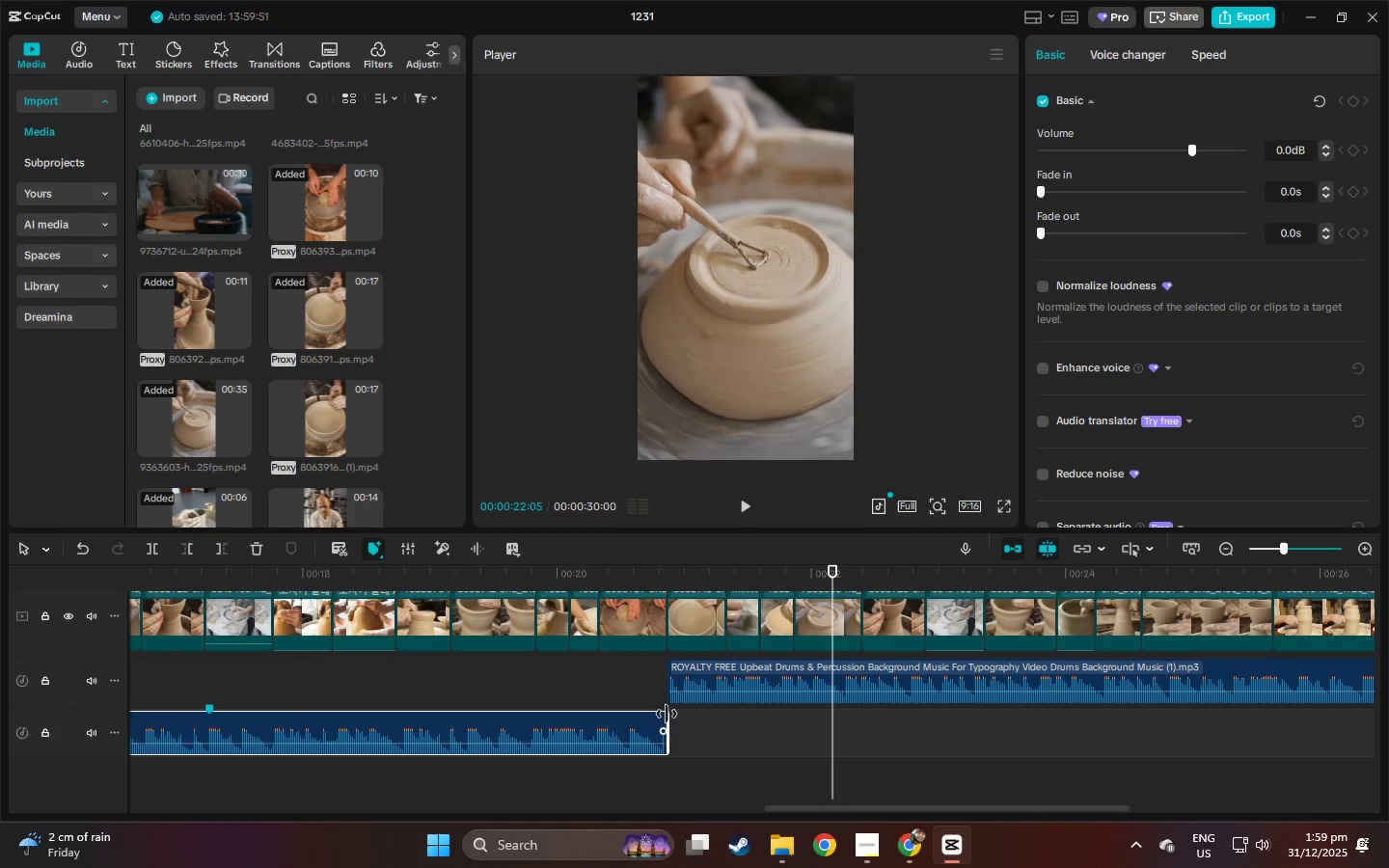 
left_click_drag(start_coordinate=[667, 716], to_coordinate=[656, 717])
 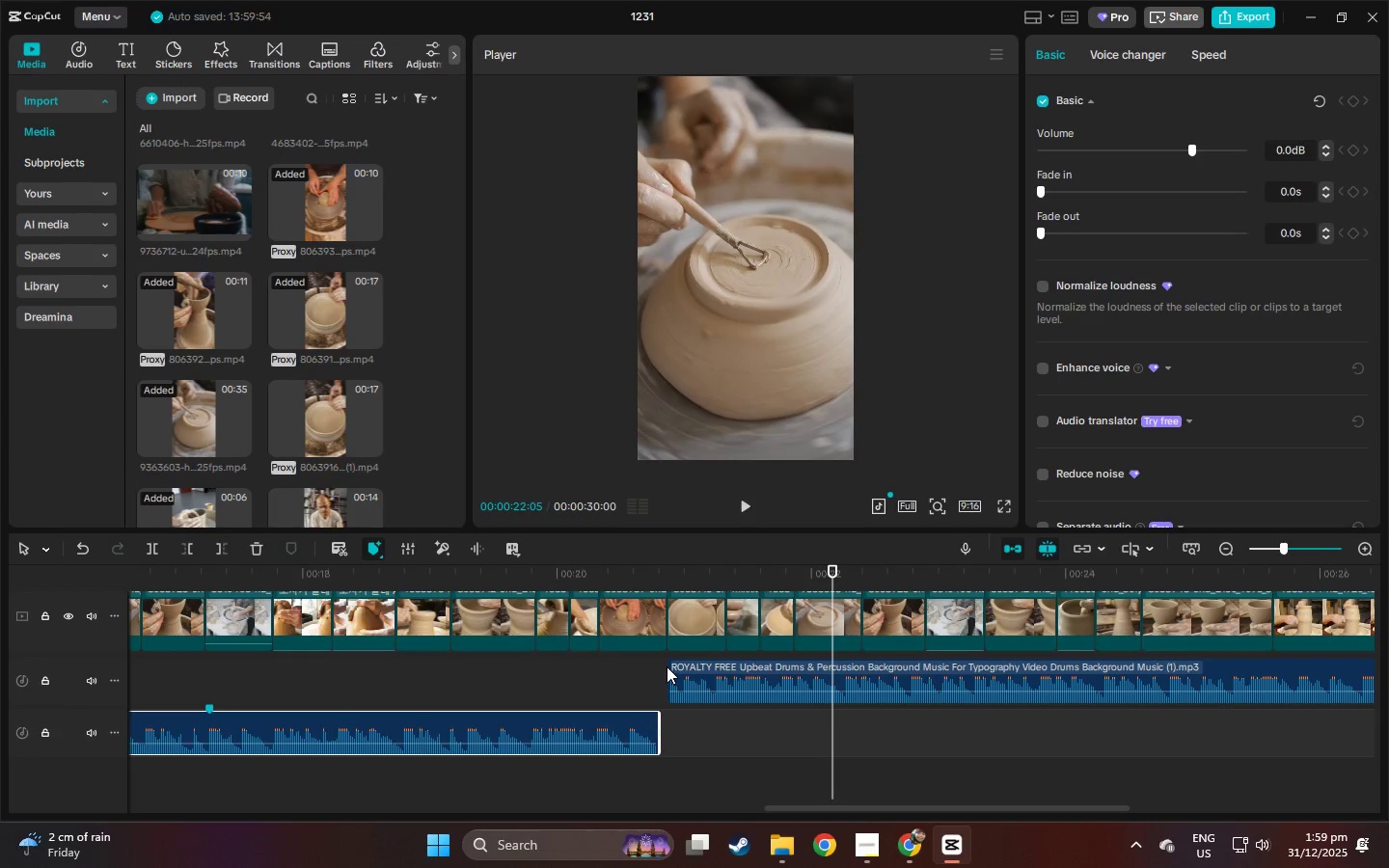 
left_click([670, 665])
 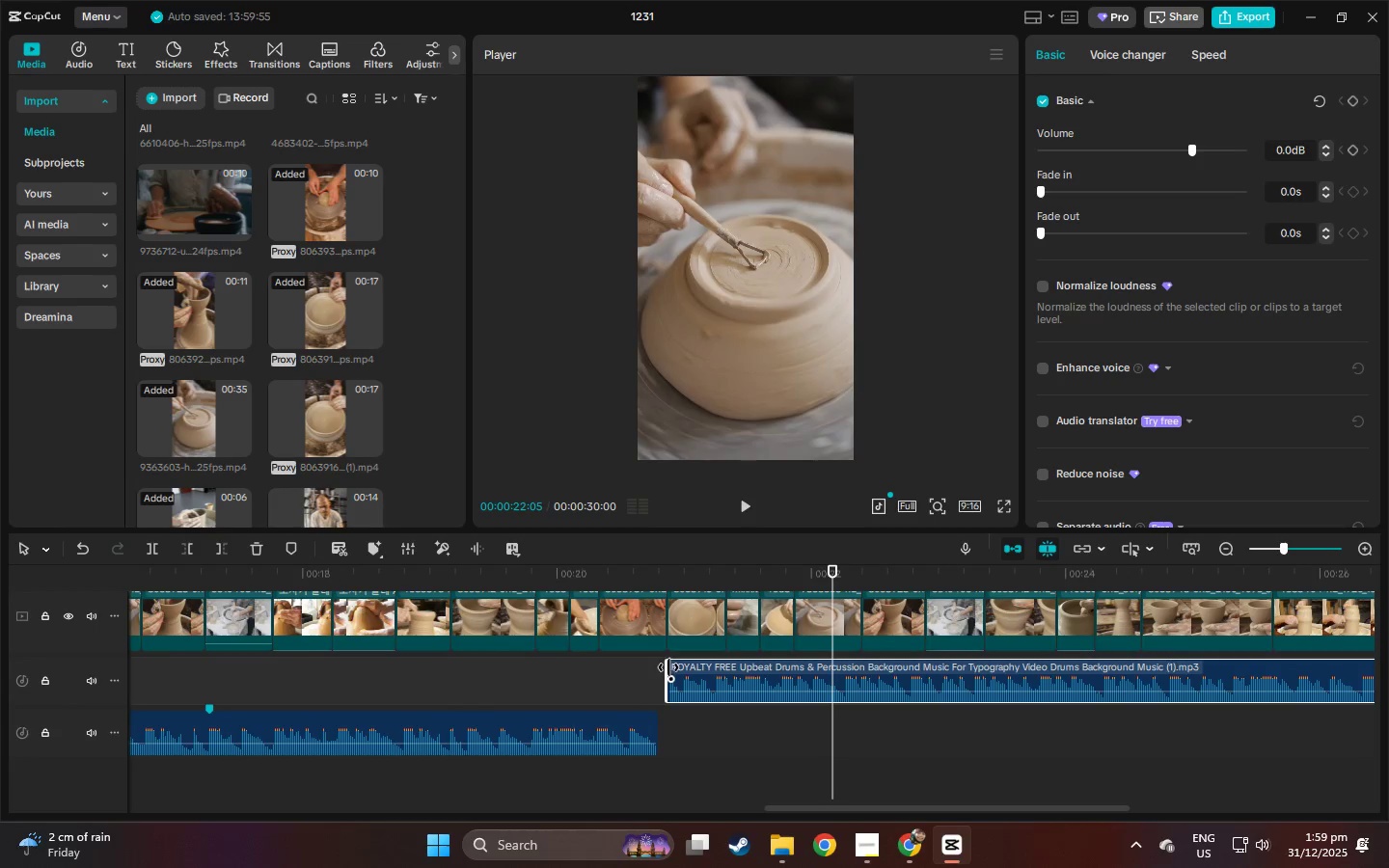 
left_click_drag(start_coordinate=[668, 667], to_coordinate=[655, 668])
 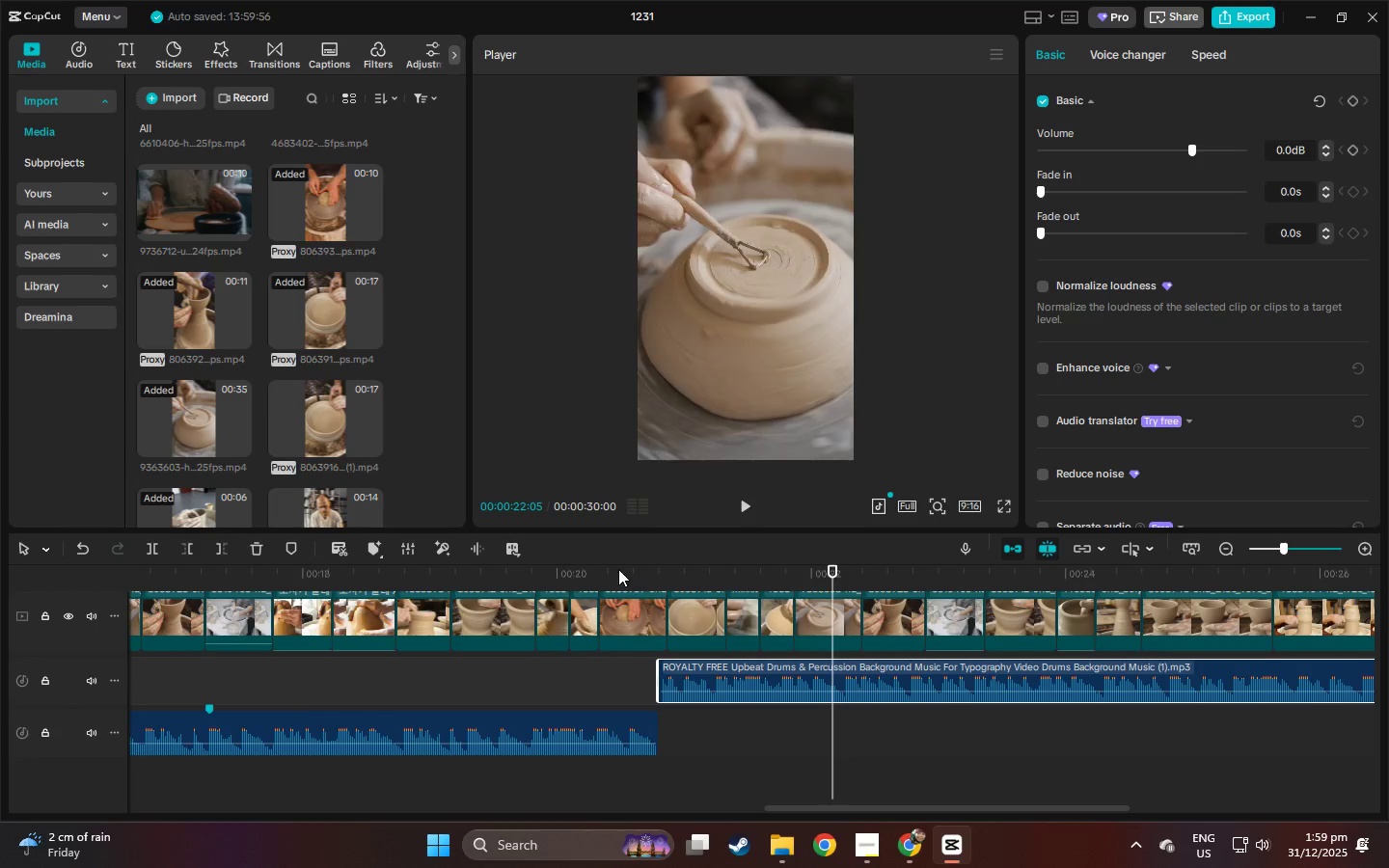 
left_click([617, 567])
 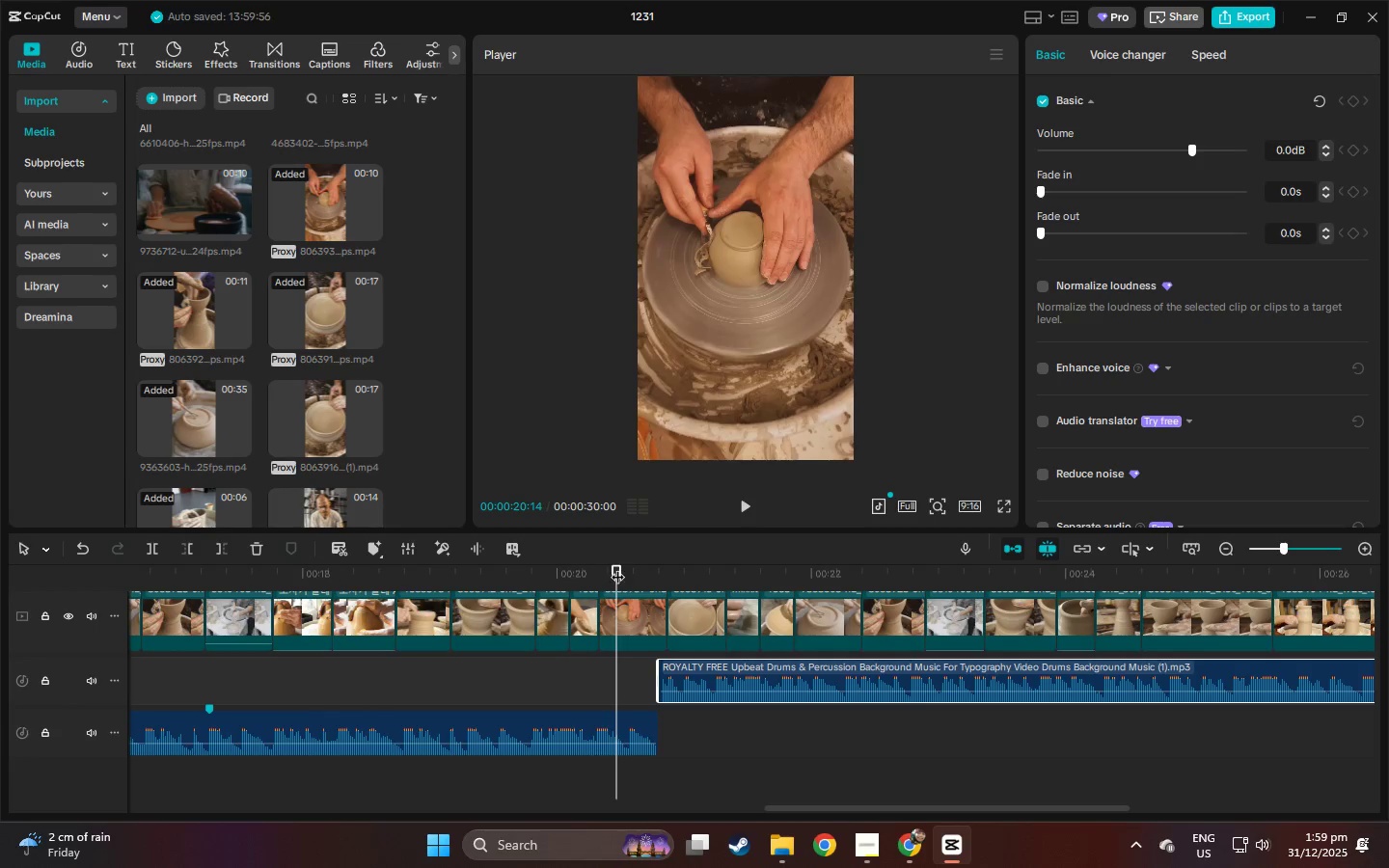 
key(Space)
 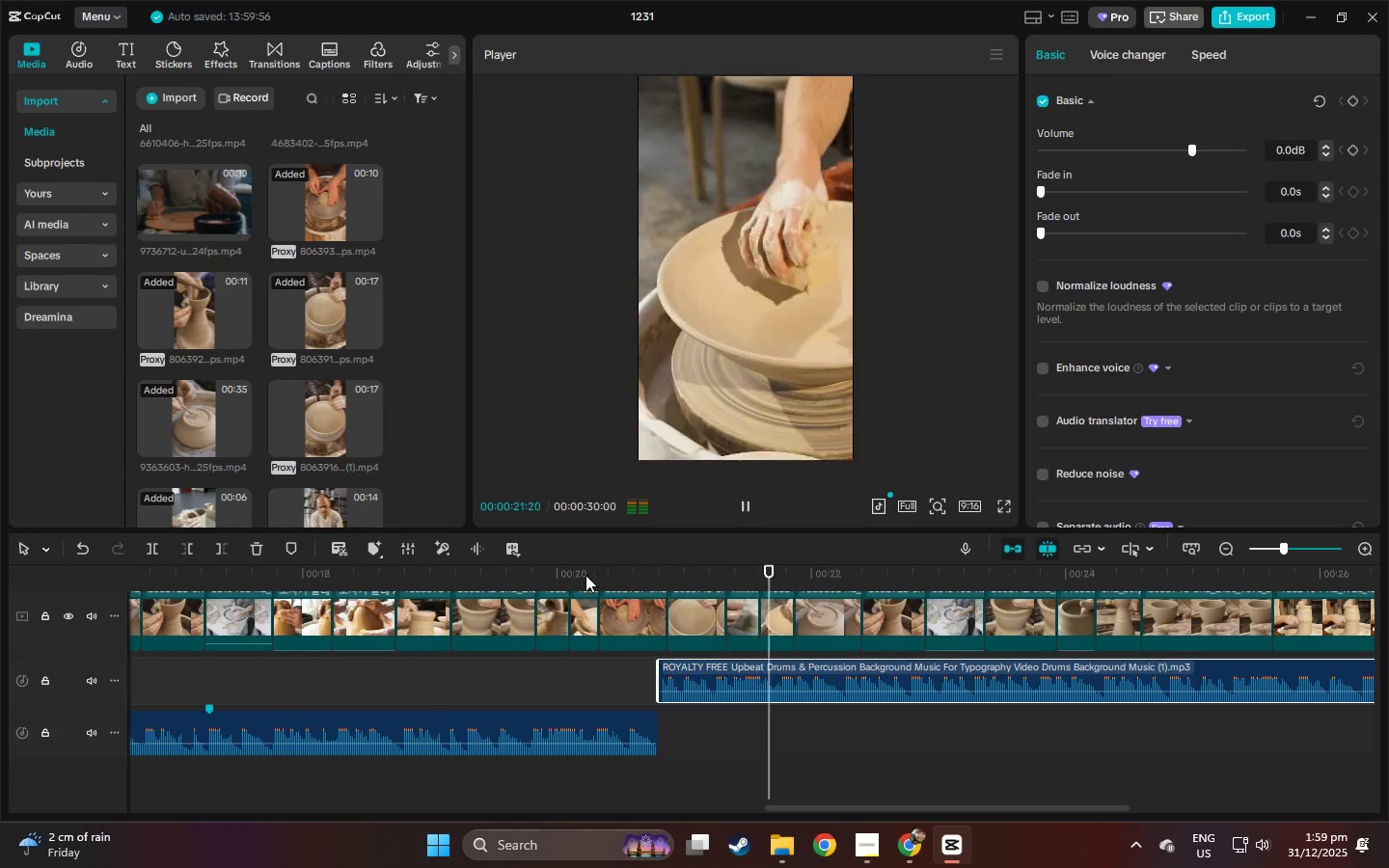 
key(Space)
 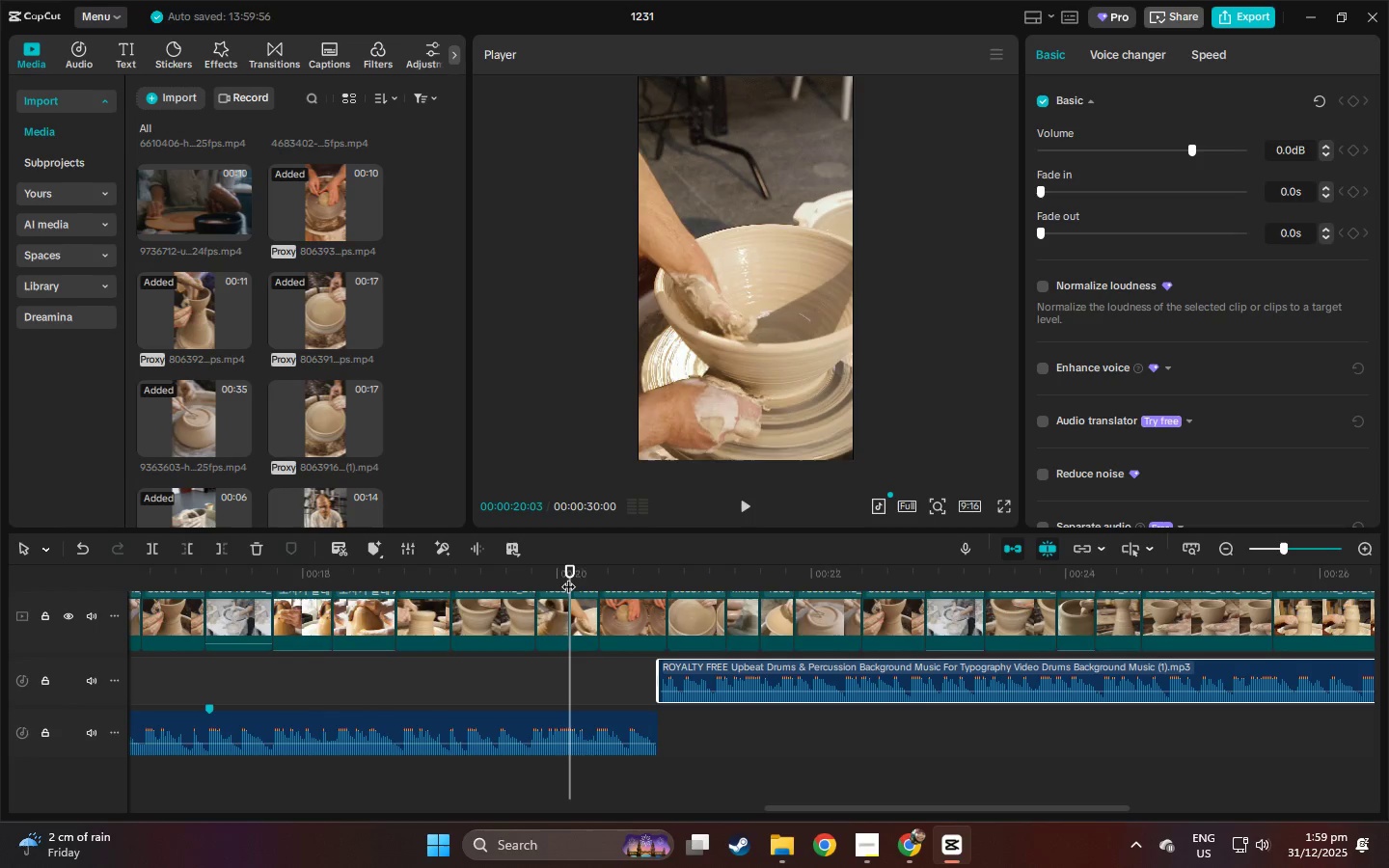 
key(Space)
 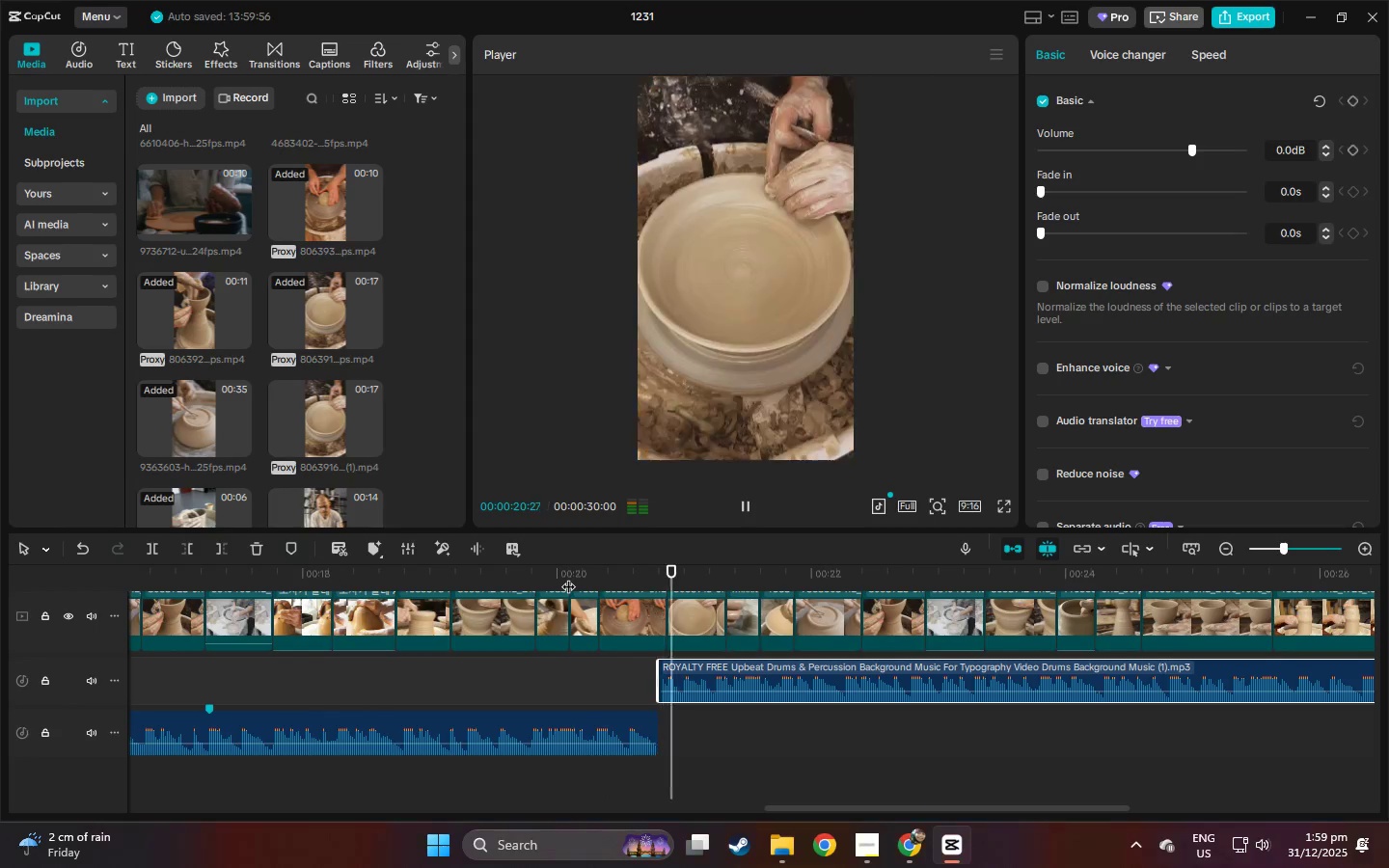 
key(Space)
 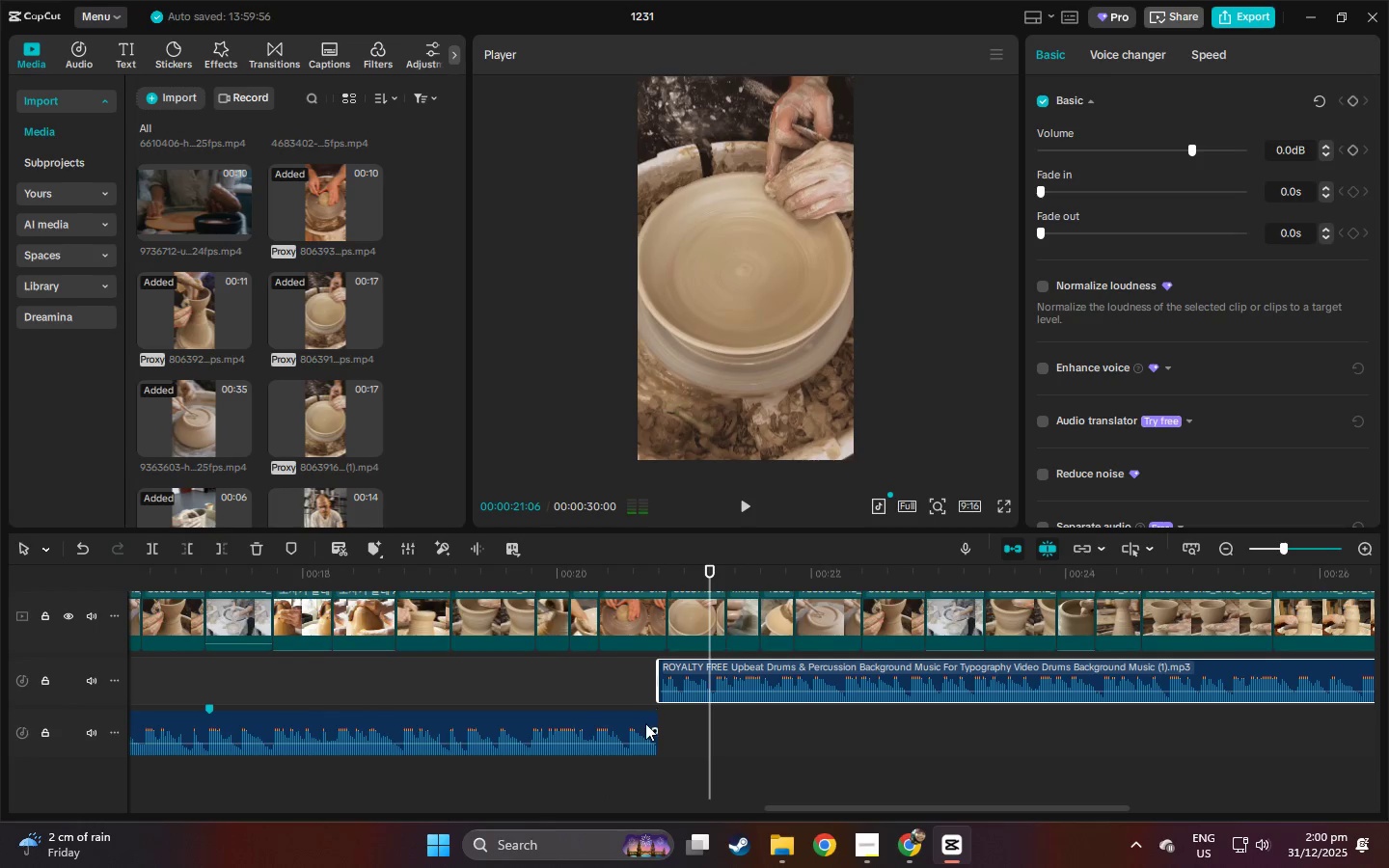 
left_click([645, 723])
 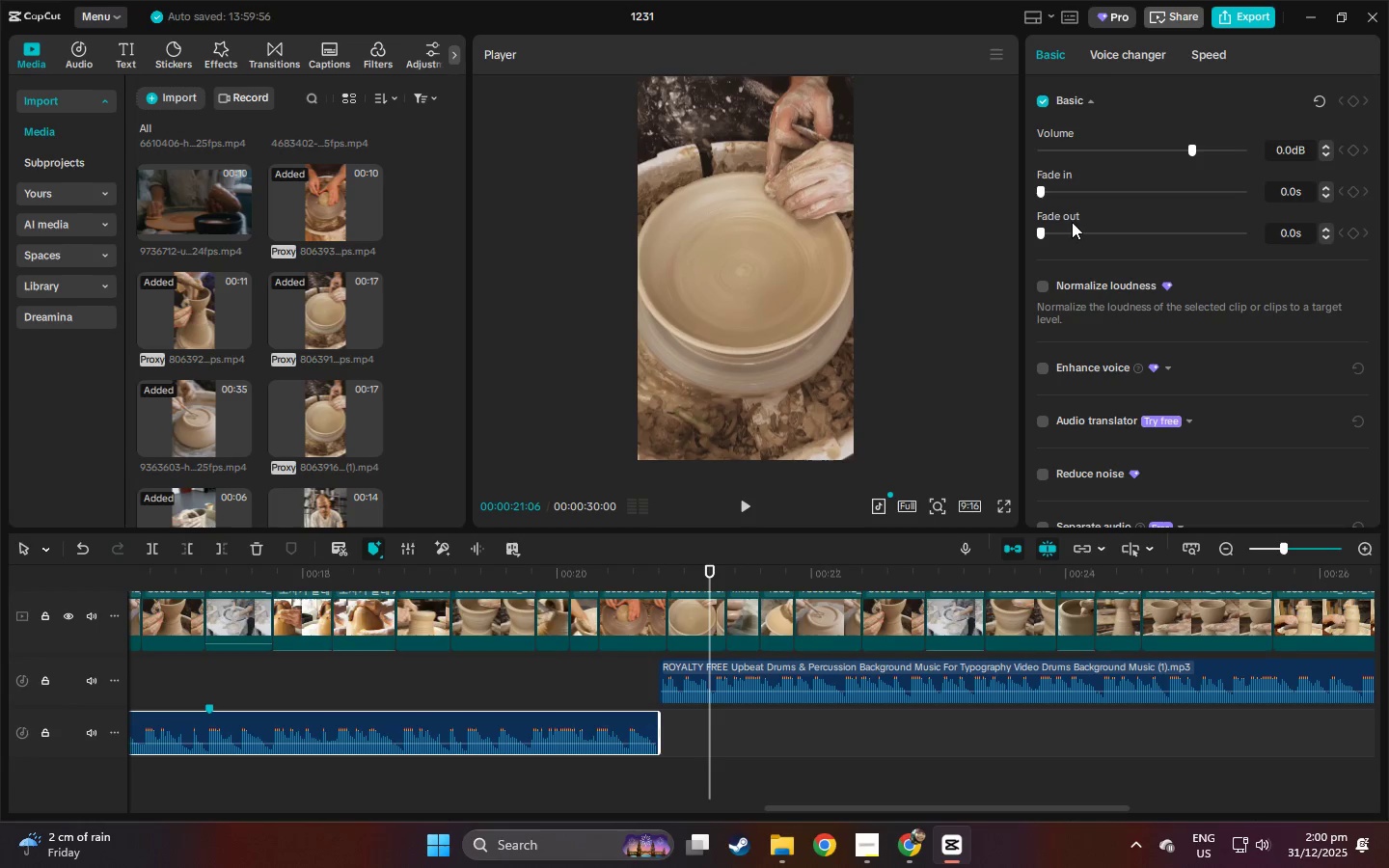 
left_click([1040, 236])
 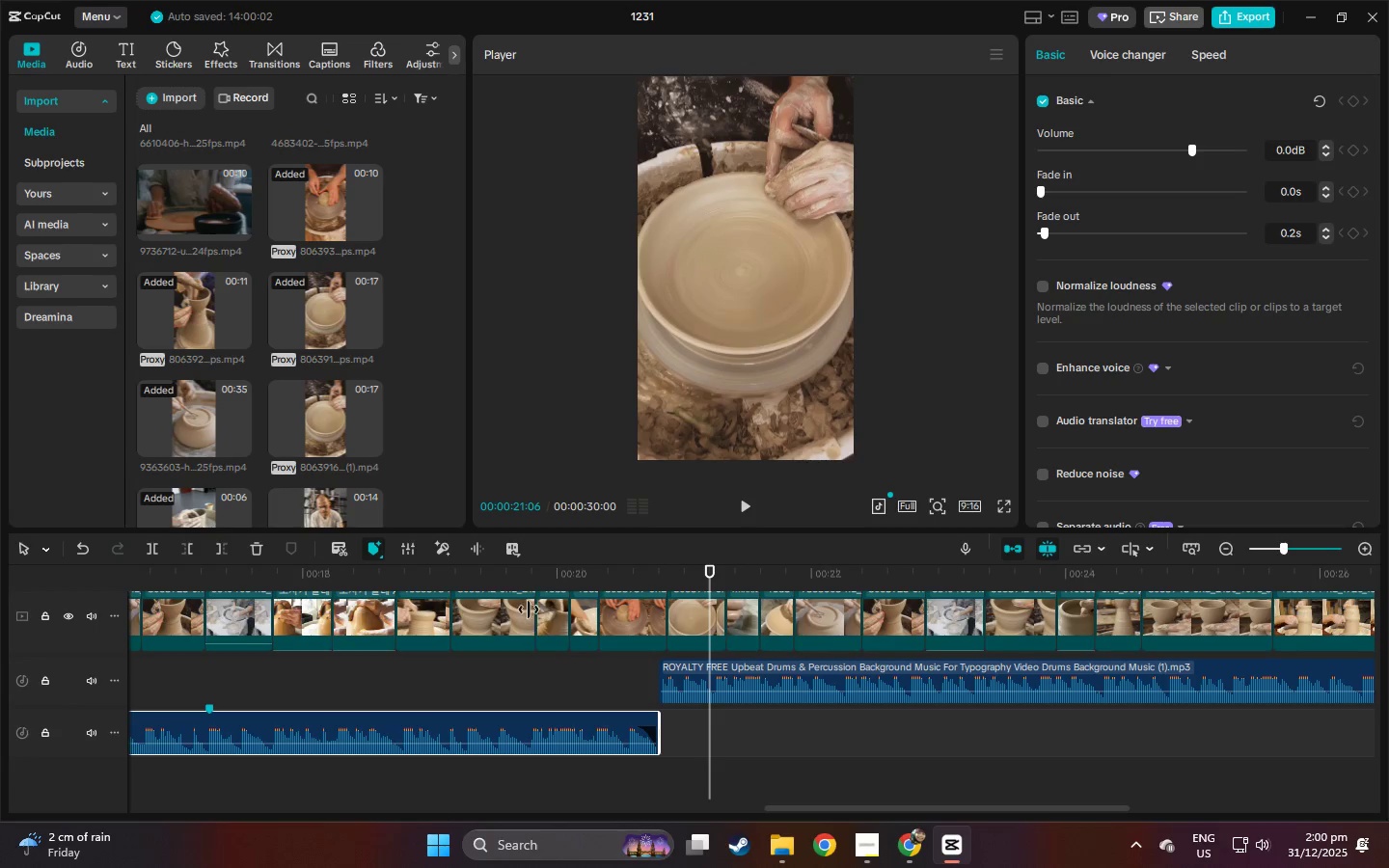 
key(Space)
 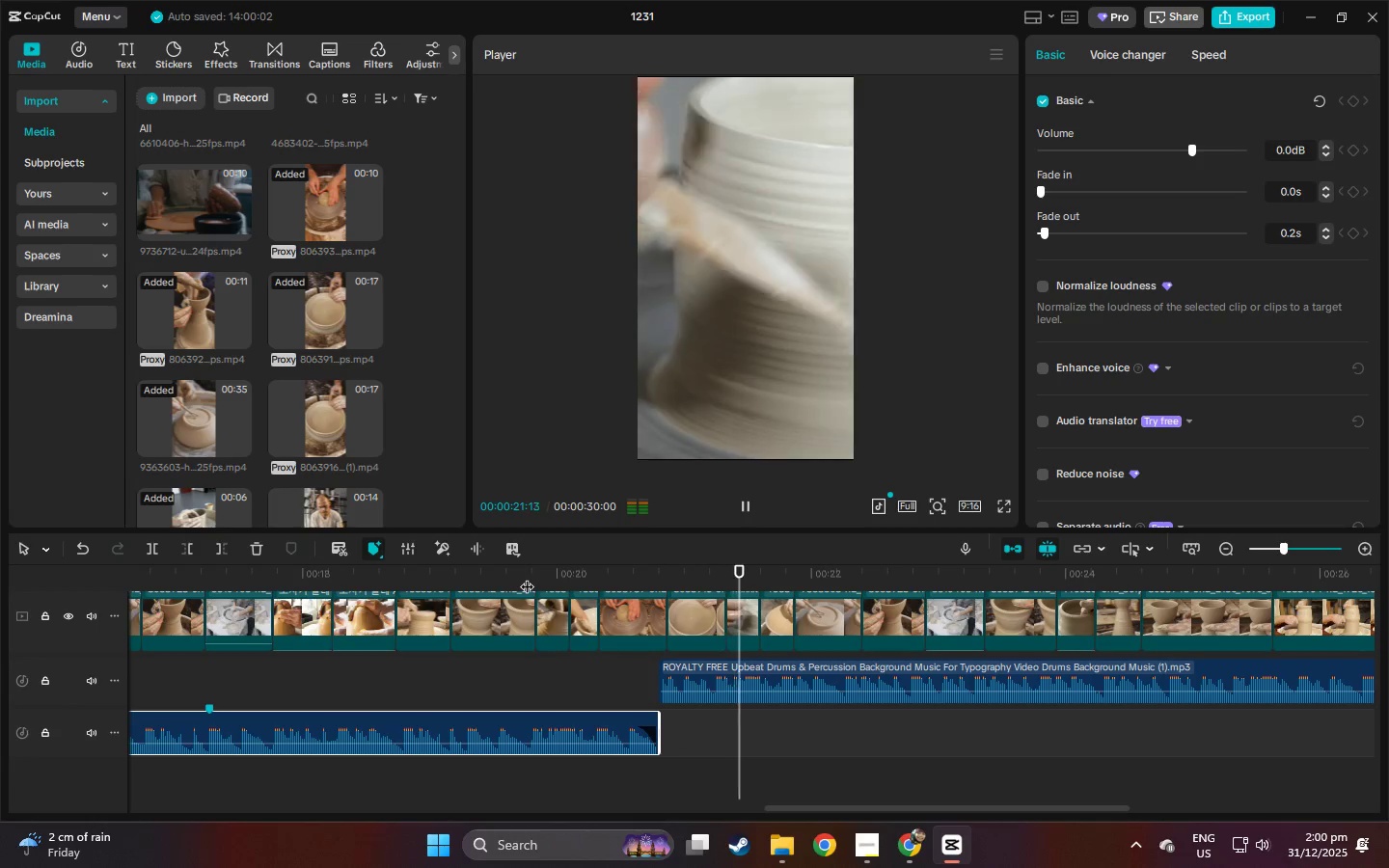 
key(Space)
 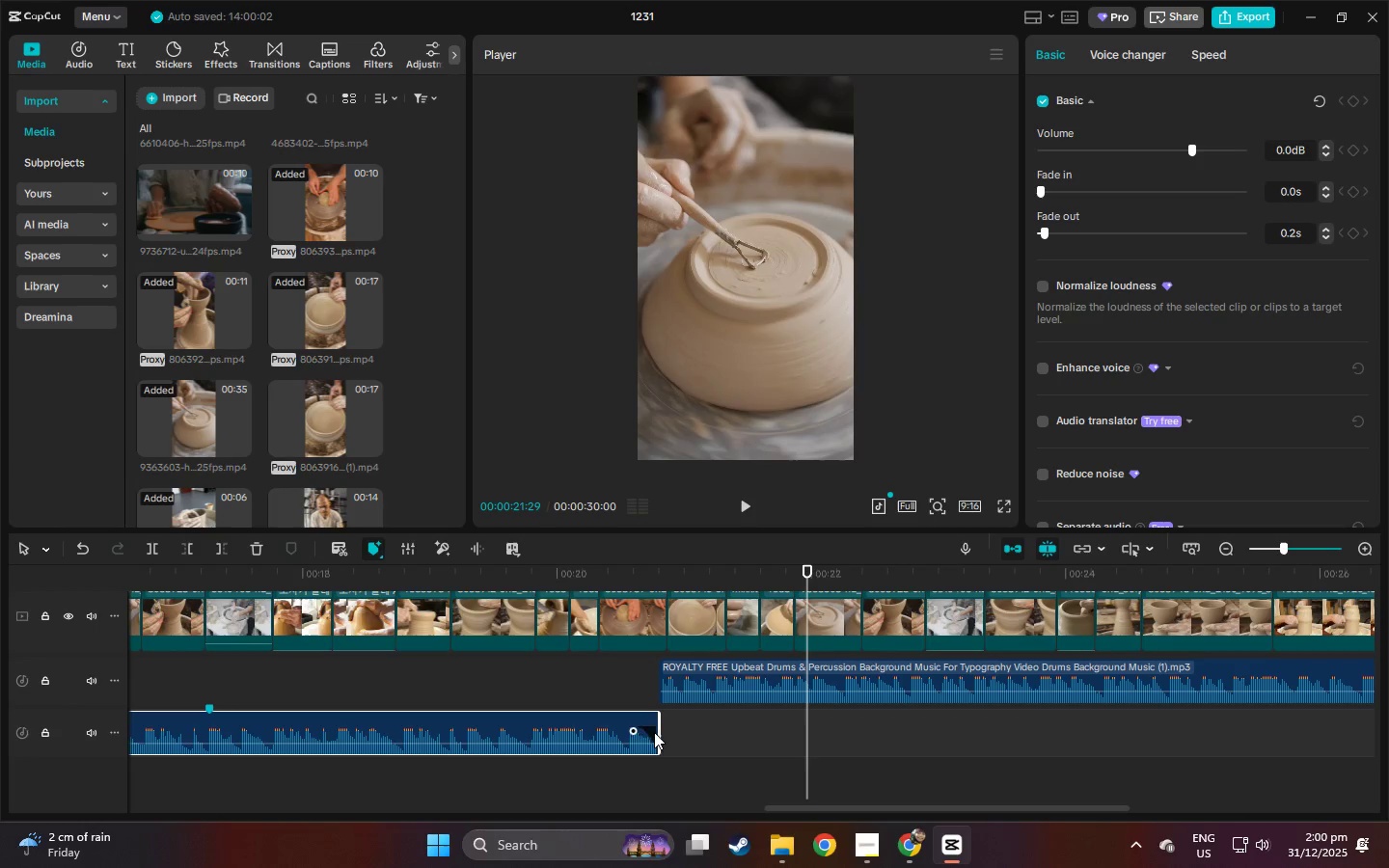 
key(Control+ControlLeft)
 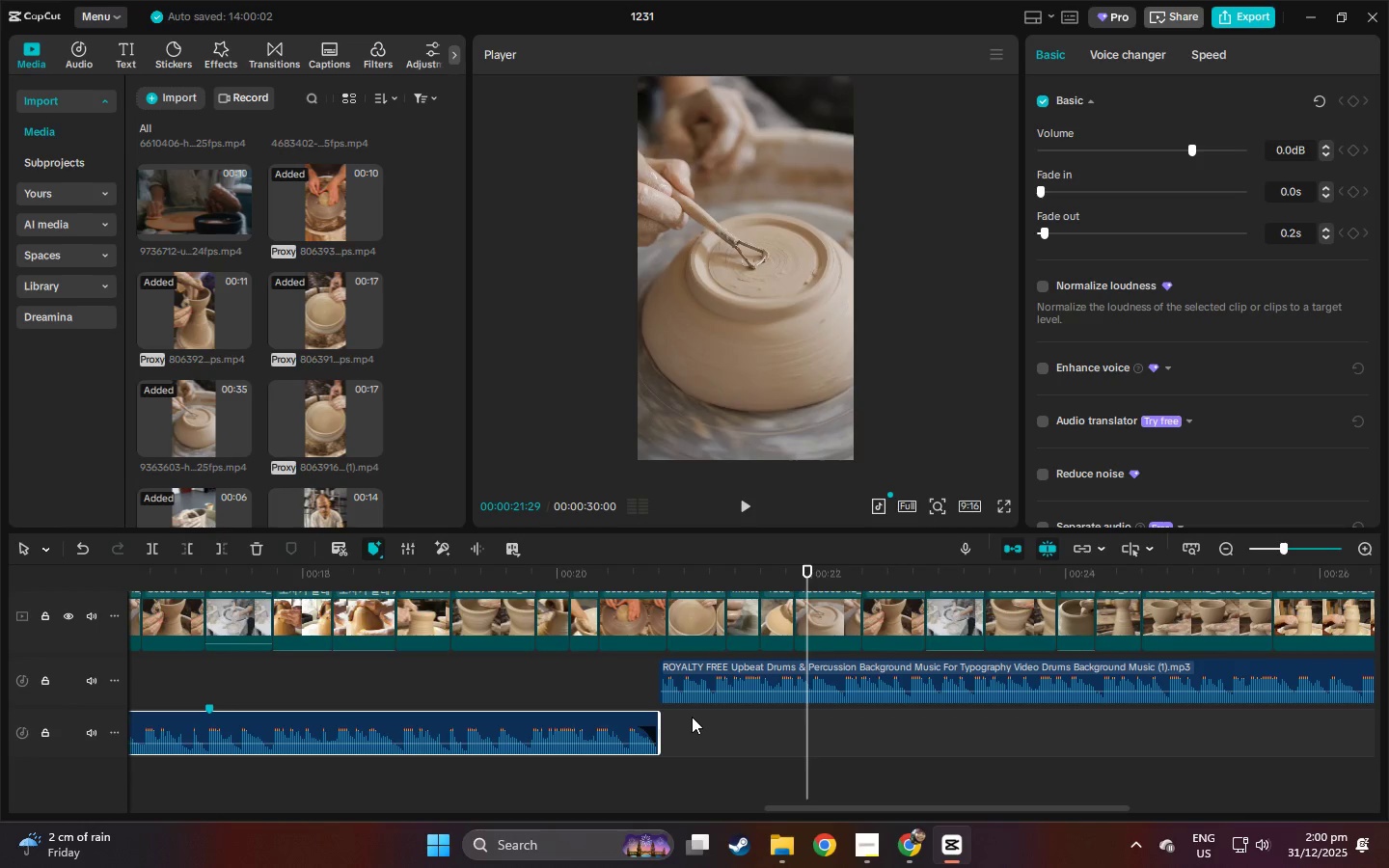 
key(Control+Z)
 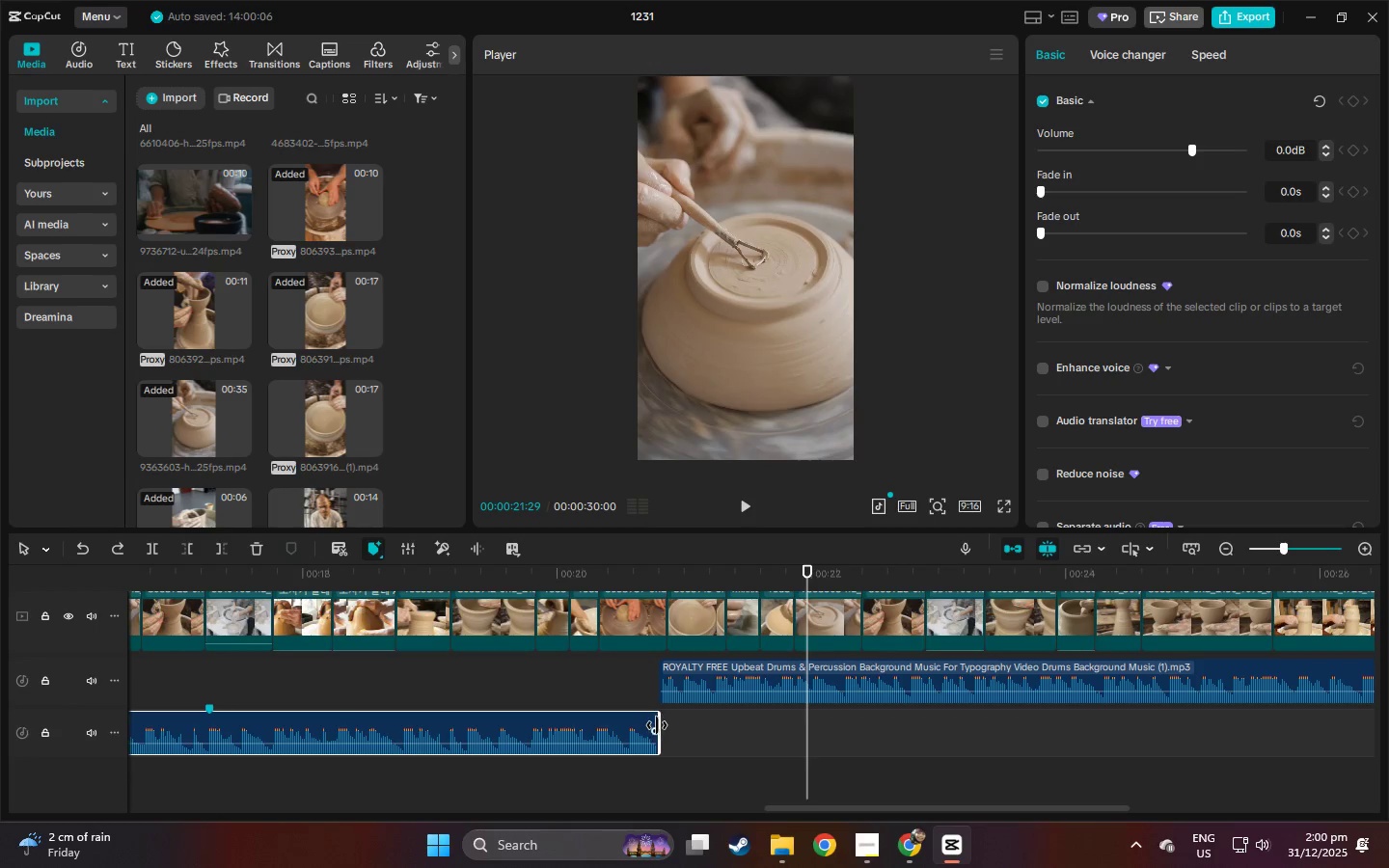 
left_click_drag(start_coordinate=[655, 725], to_coordinate=[678, 725])
 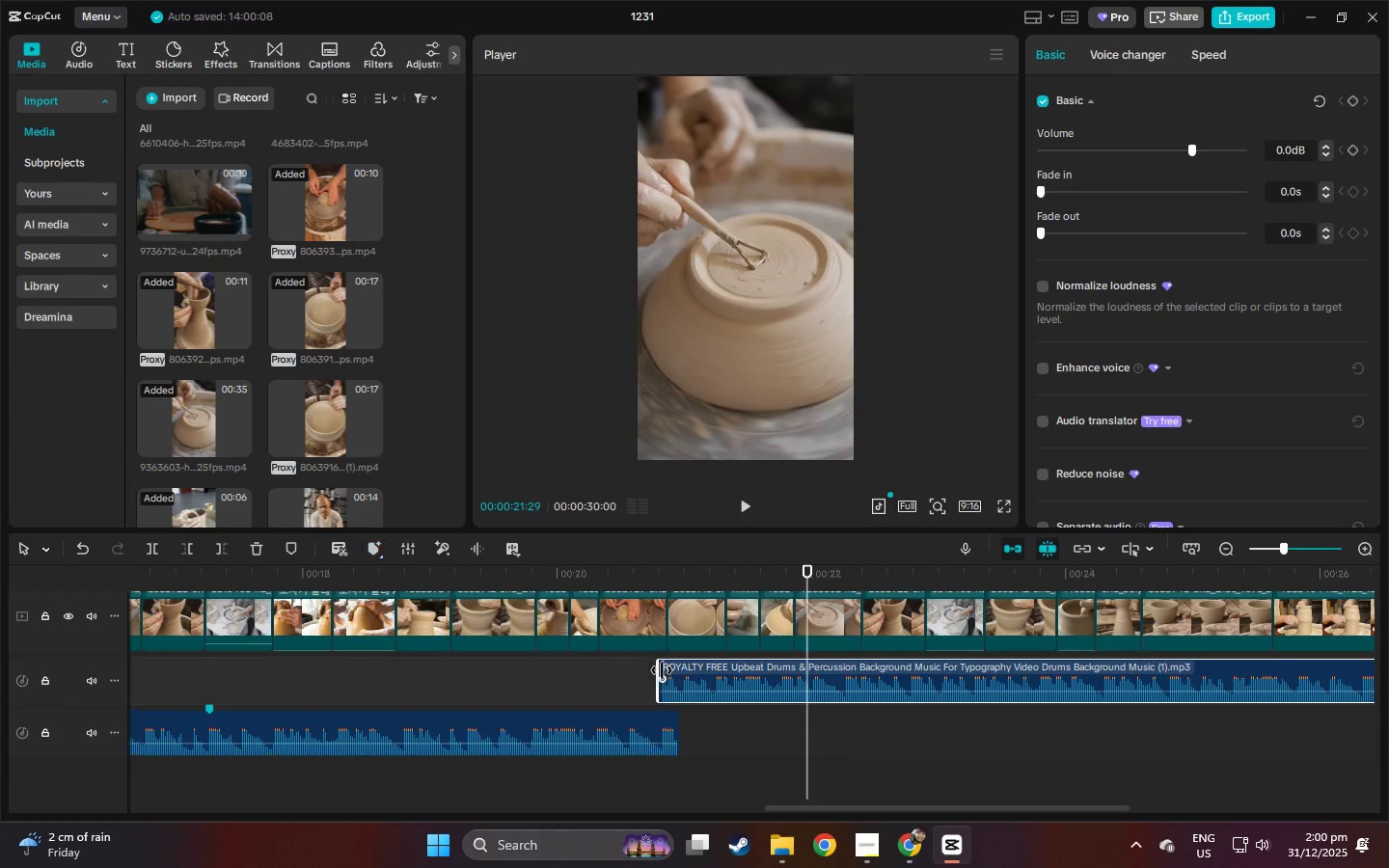 
left_click_drag(start_coordinate=[662, 670], to_coordinate=[678, 672])
 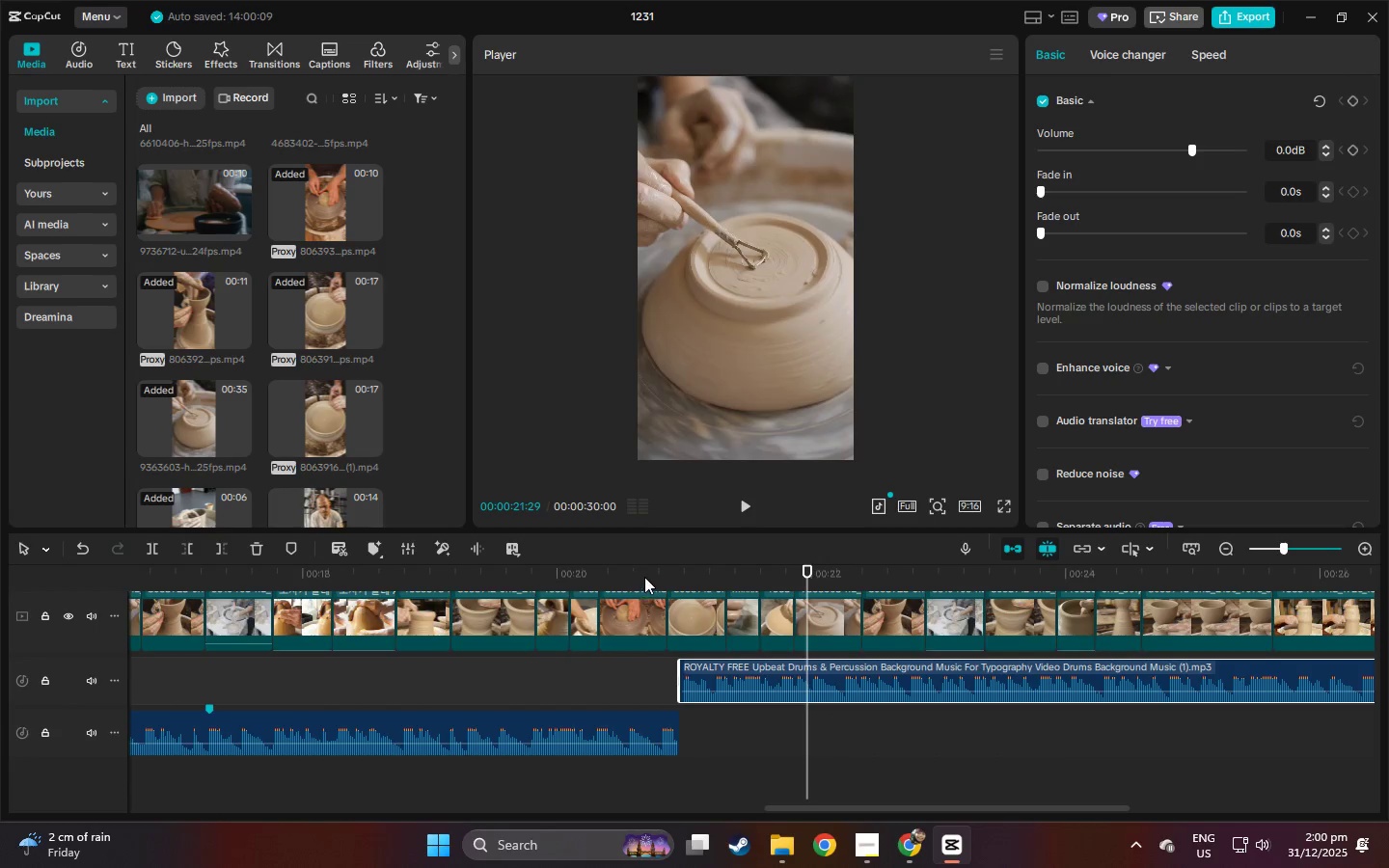 
left_click([644, 577])
 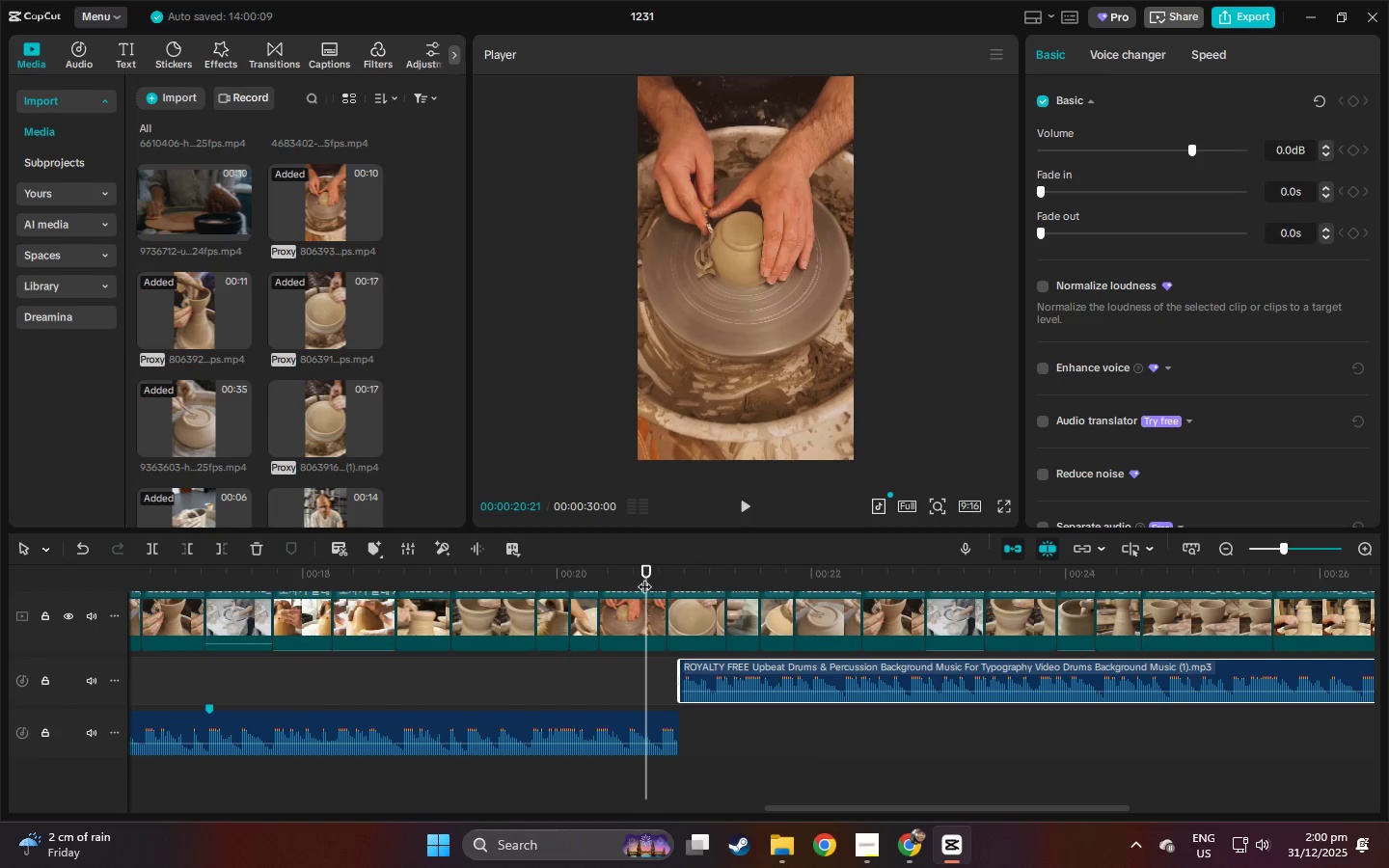 
key(Space)
 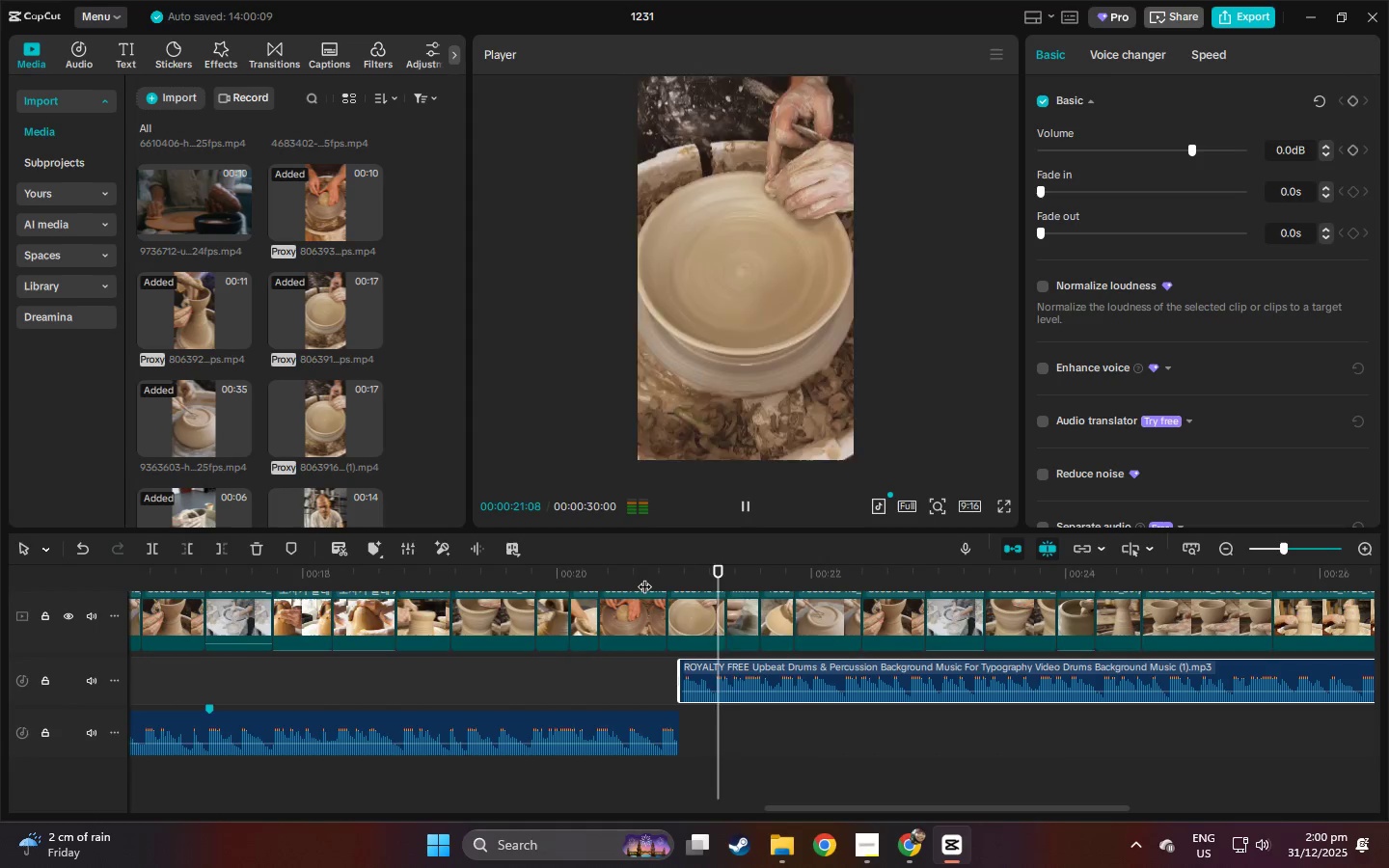 
key(Space)
 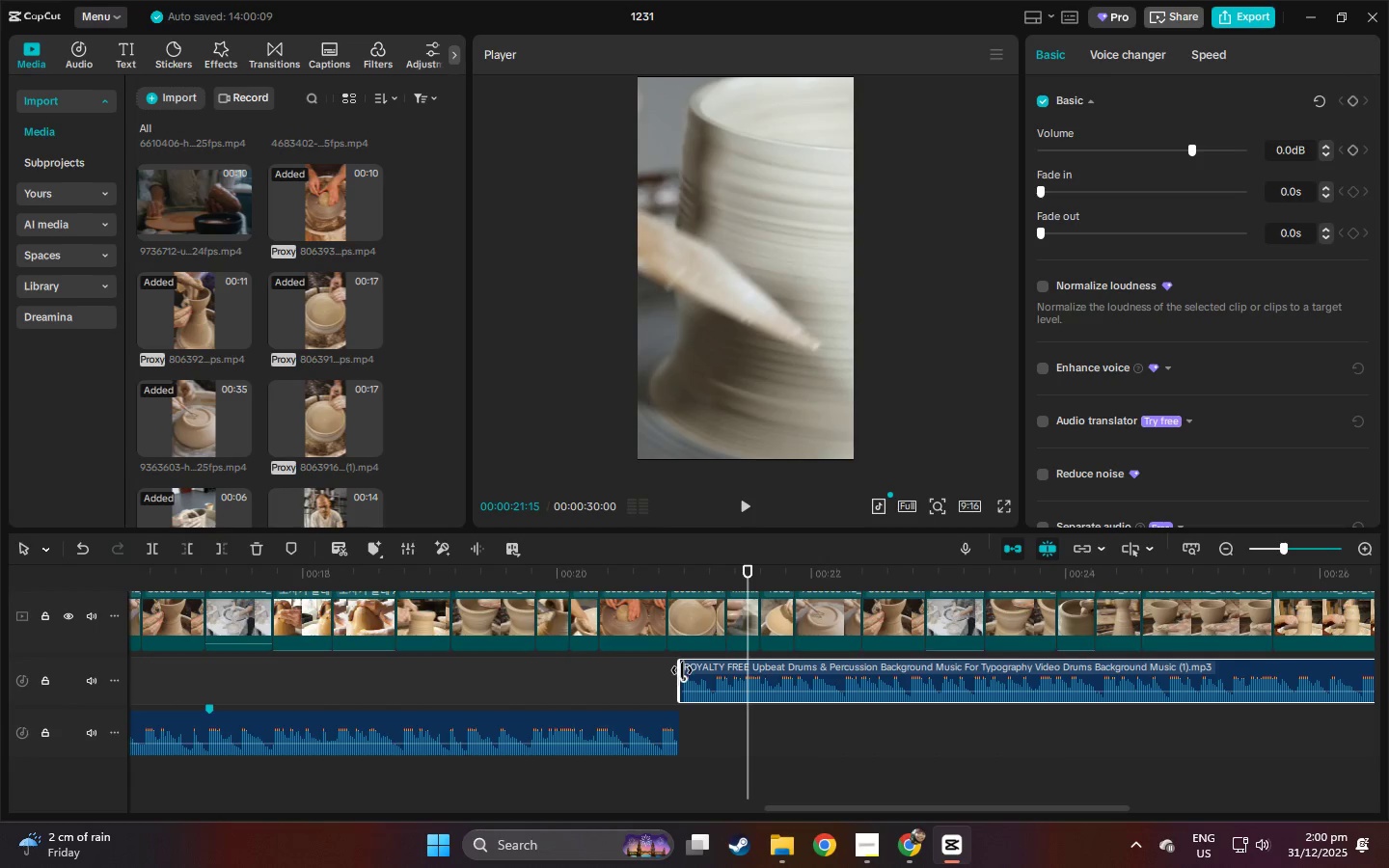 
left_click_drag(start_coordinate=[682, 670], to_coordinate=[712, 671])
 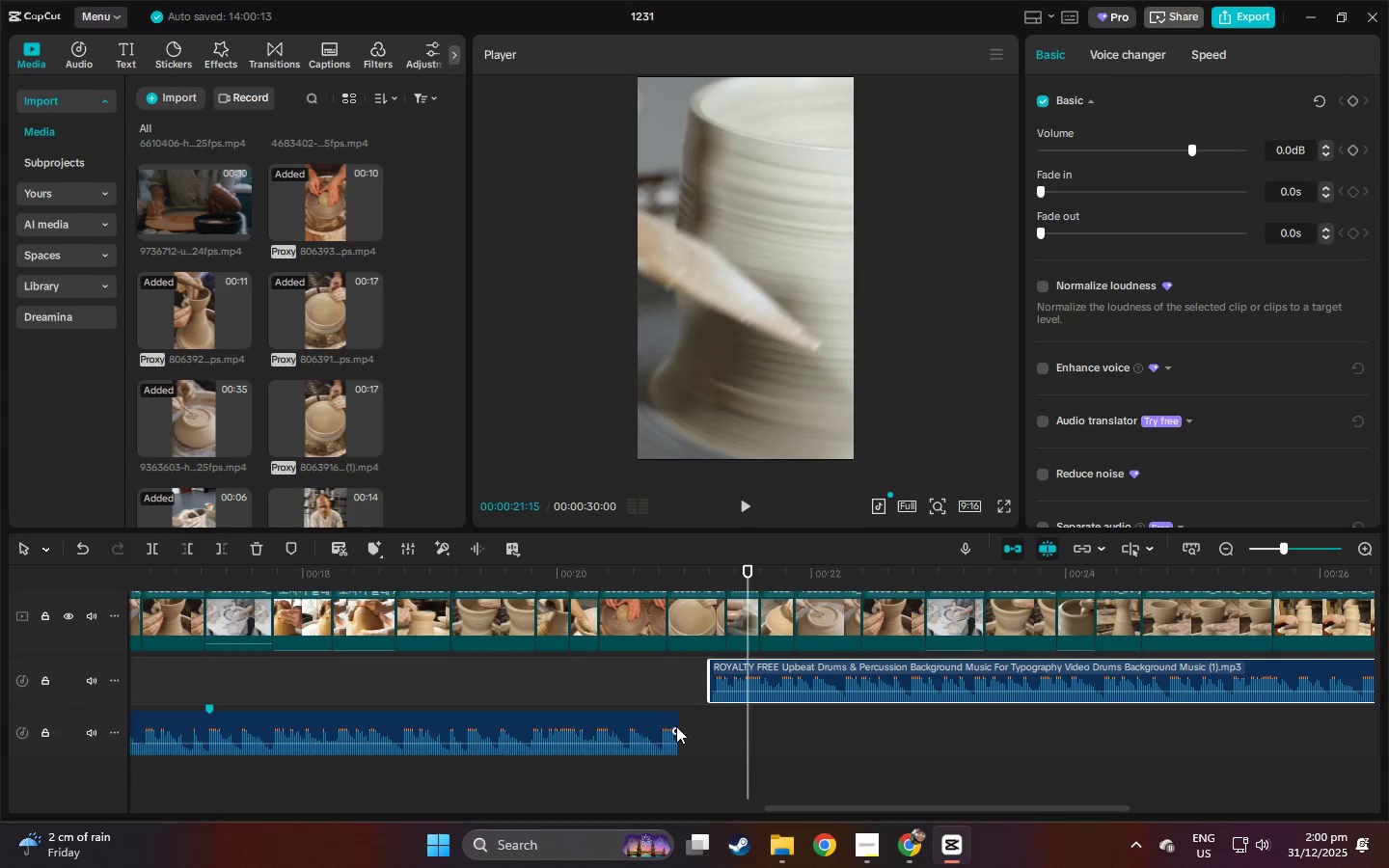 
left_click([676, 726])
 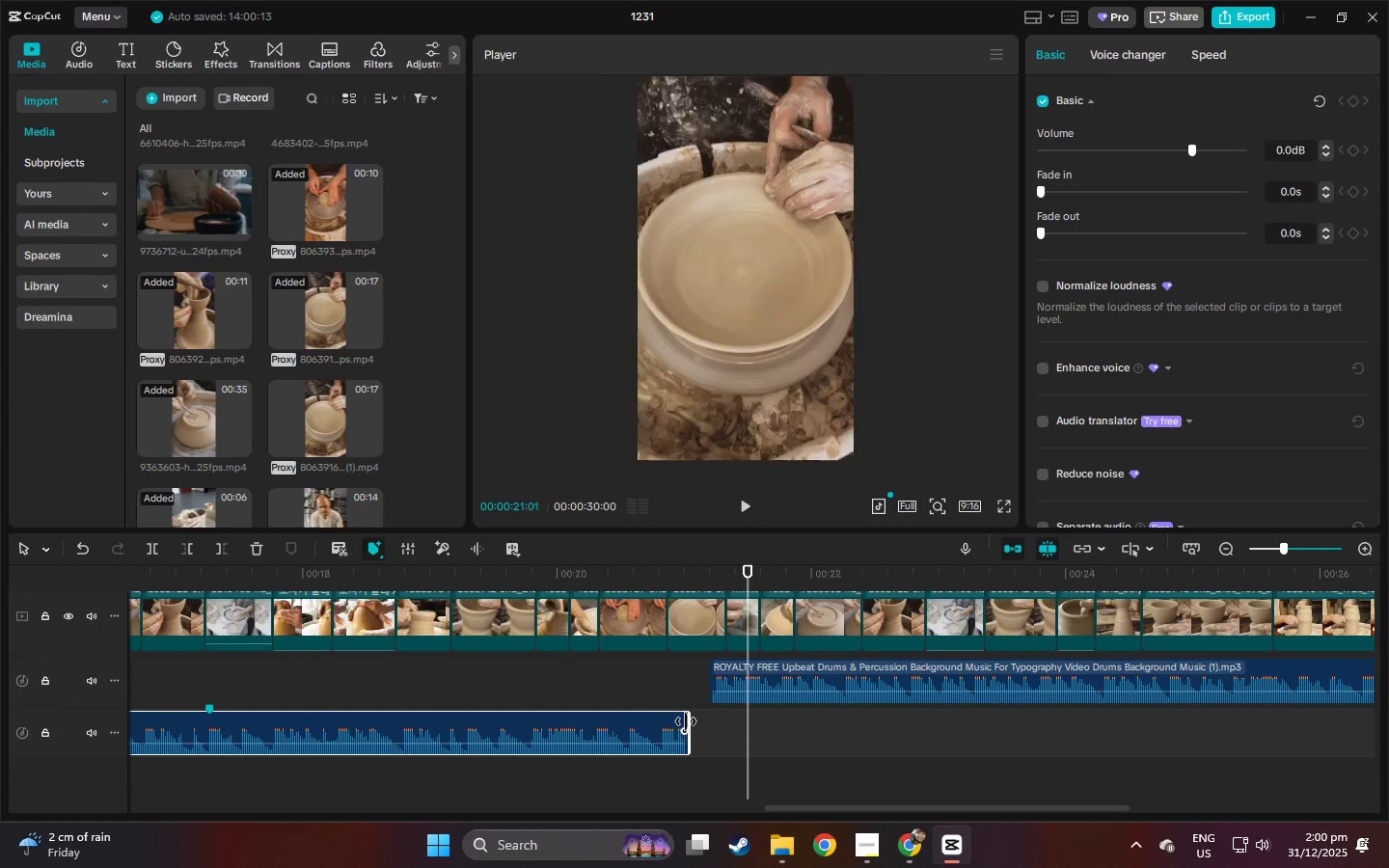 
left_click_drag(start_coordinate=[679, 721], to_coordinate=[720, 719])
 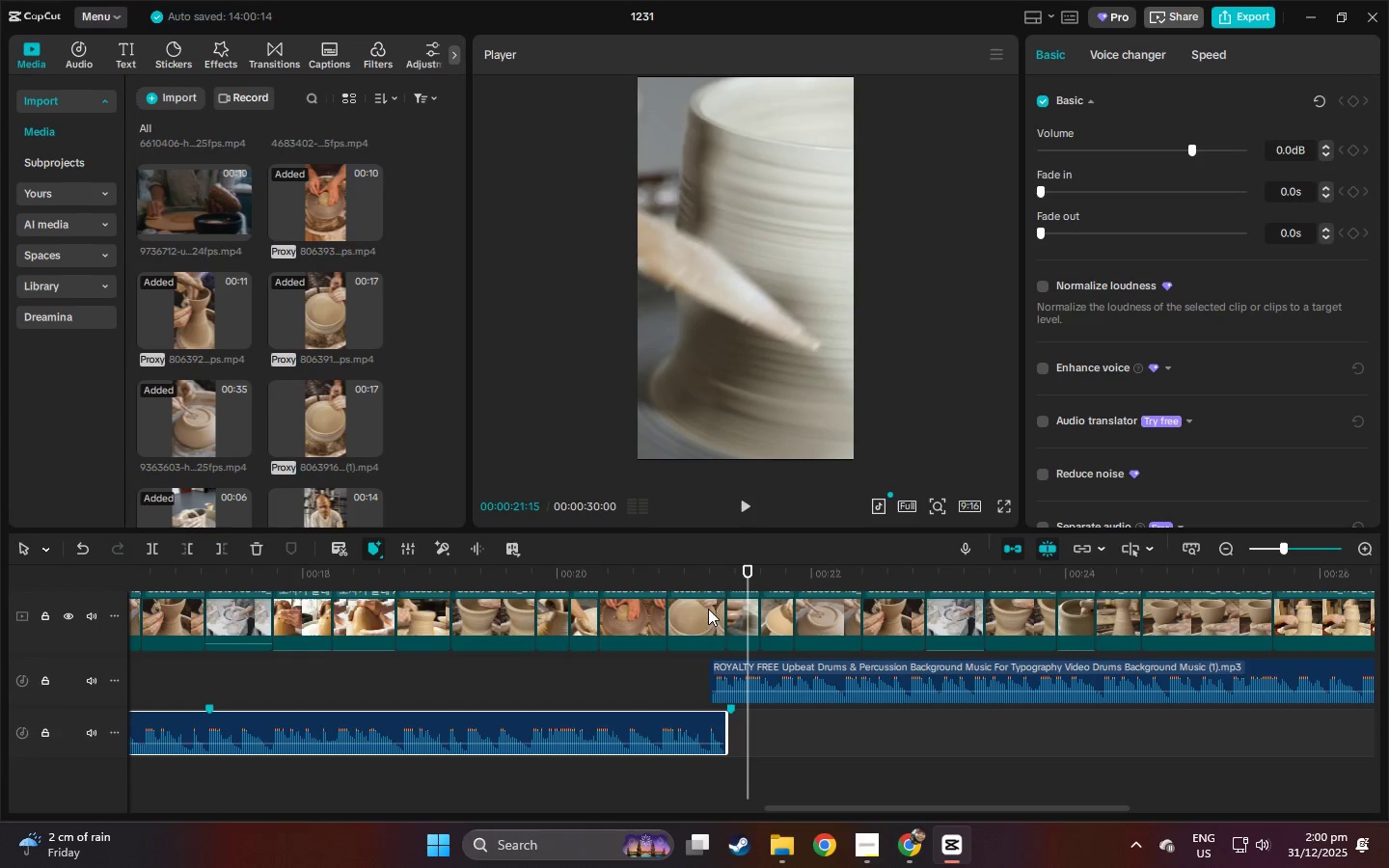 
left_click([692, 587])
 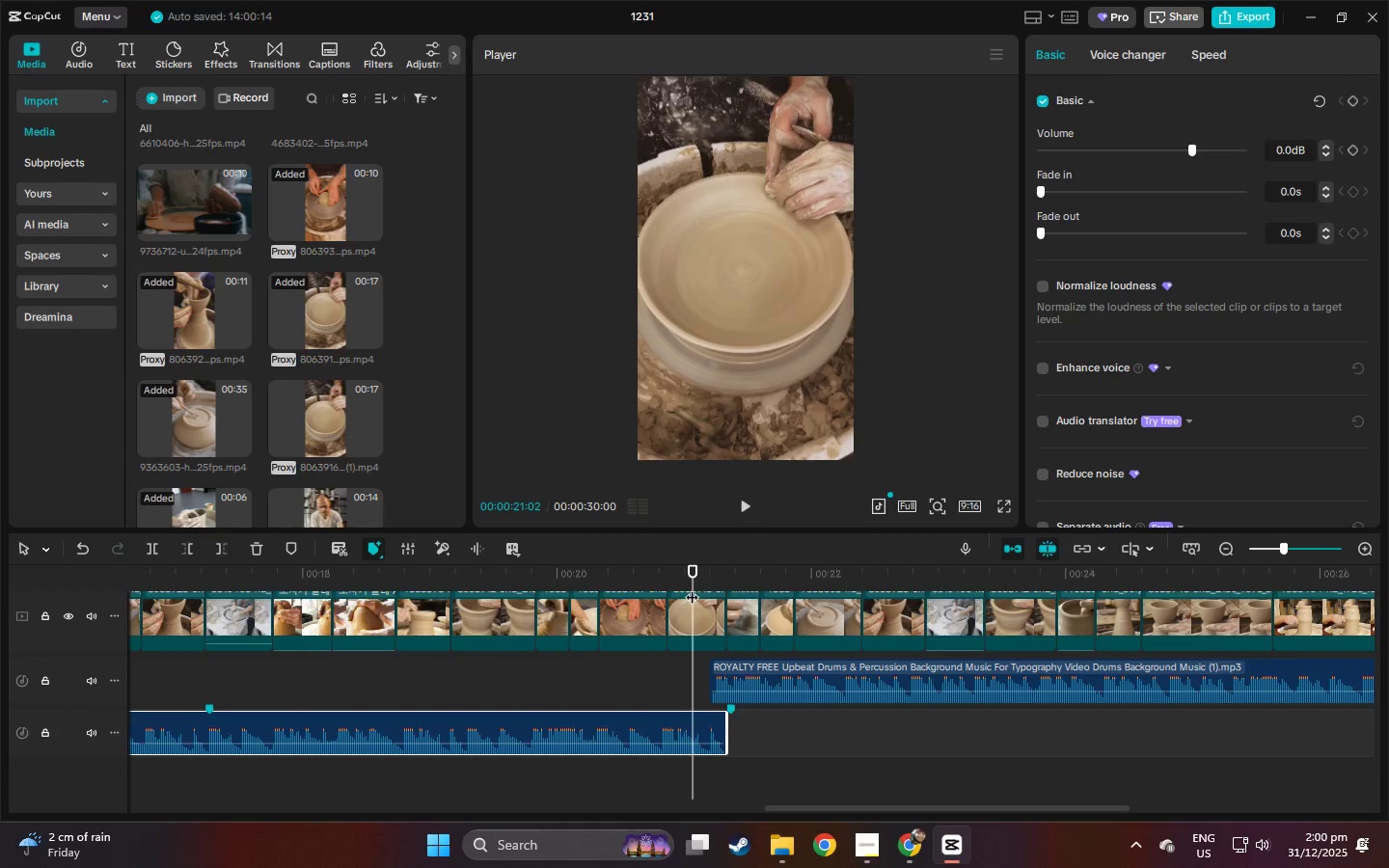 
key(Space)
 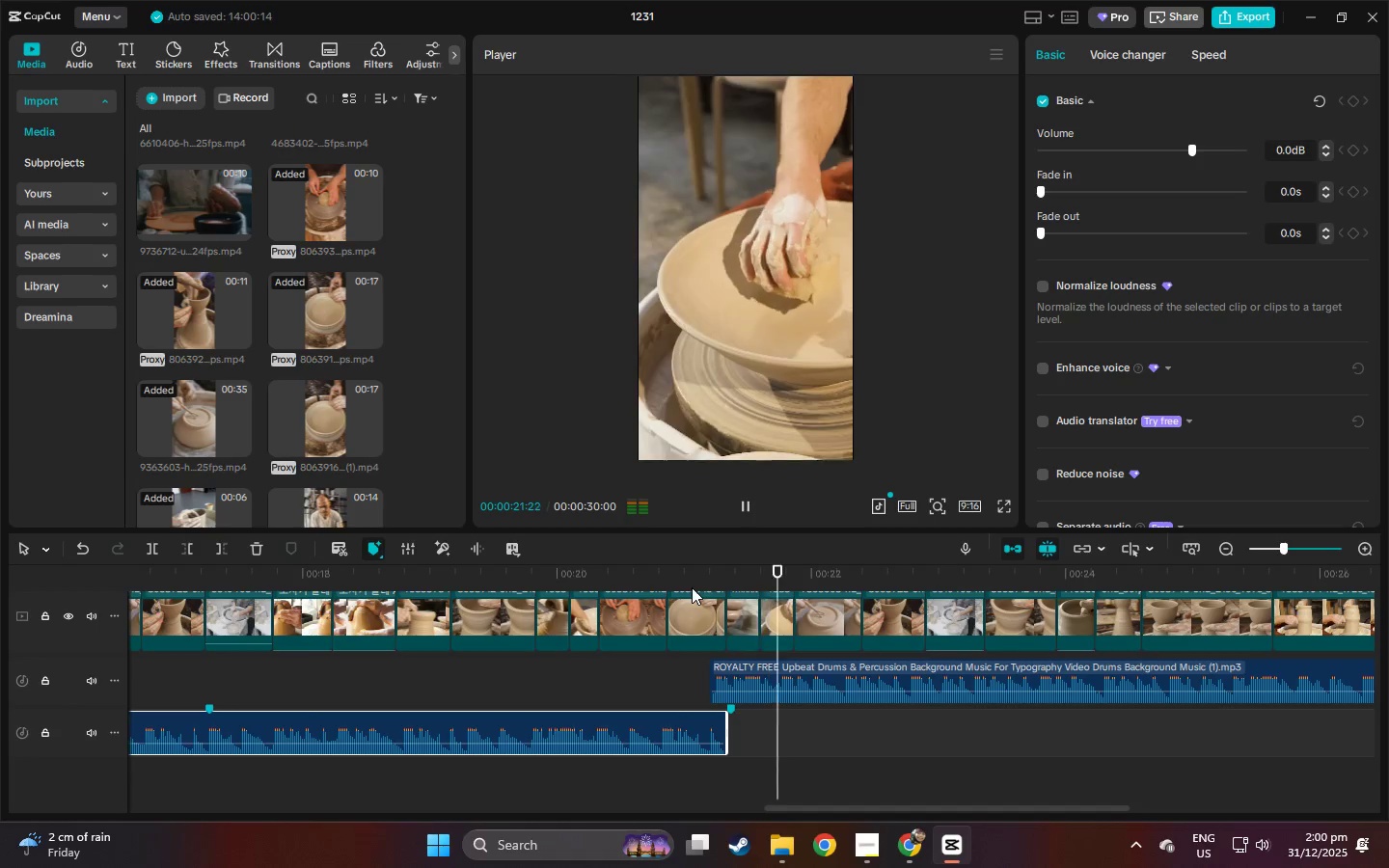 
key(Space)
 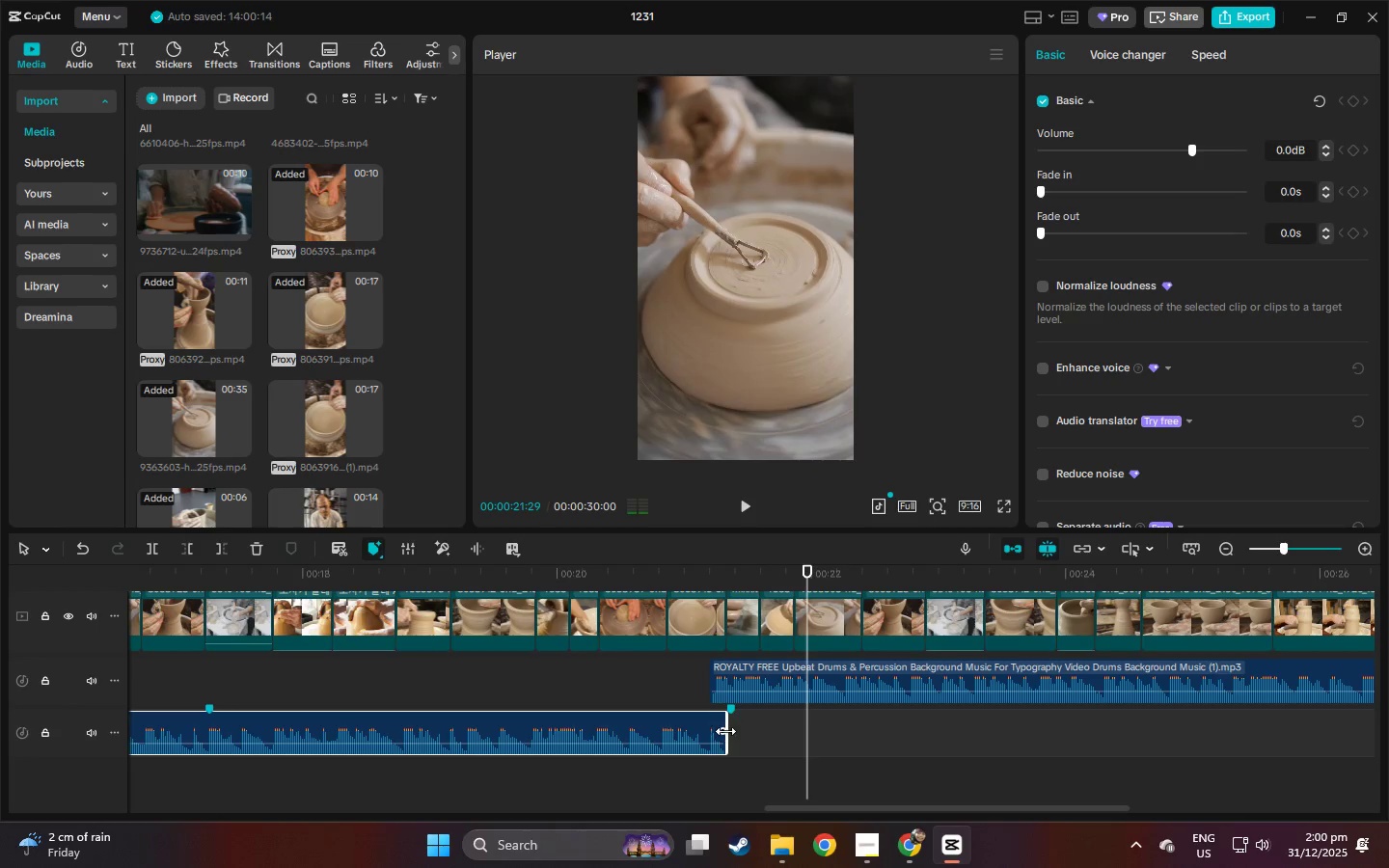 
left_click_drag(start_coordinate=[725, 731], to_coordinate=[734, 734])
 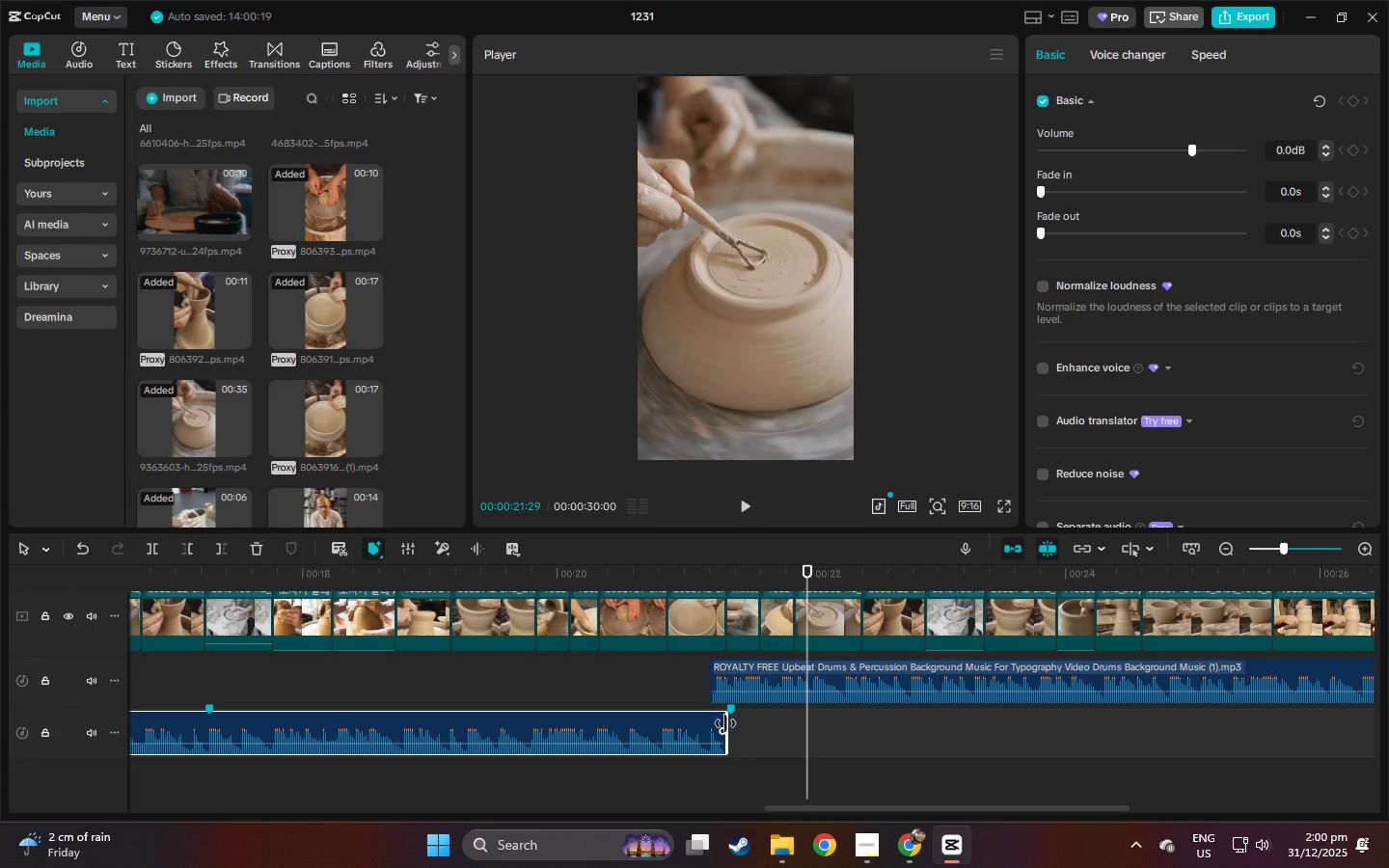 
left_click_drag(start_coordinate=[725, 723], to_coordinate=[717, 723])
 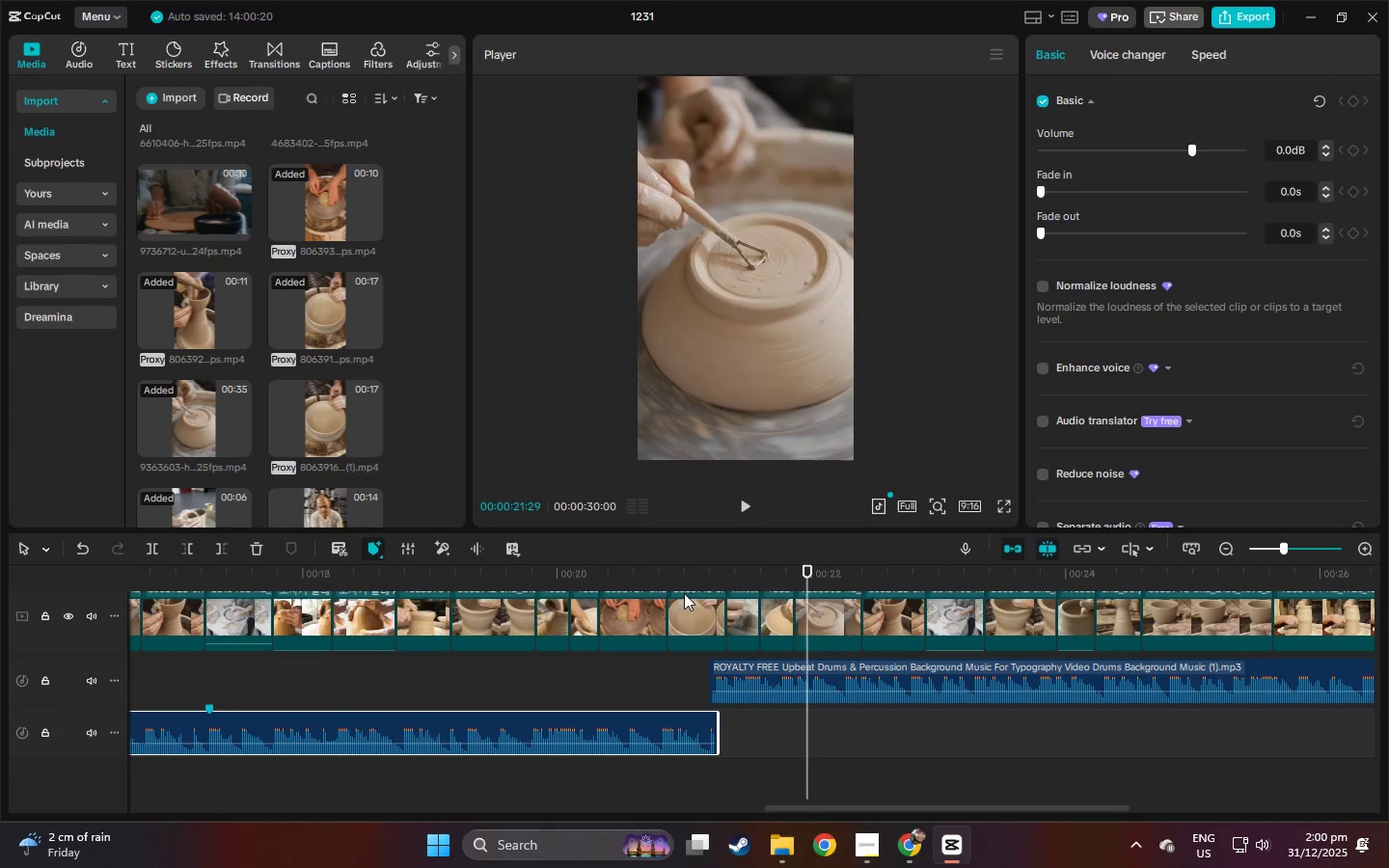 
left_click([685, 574])
 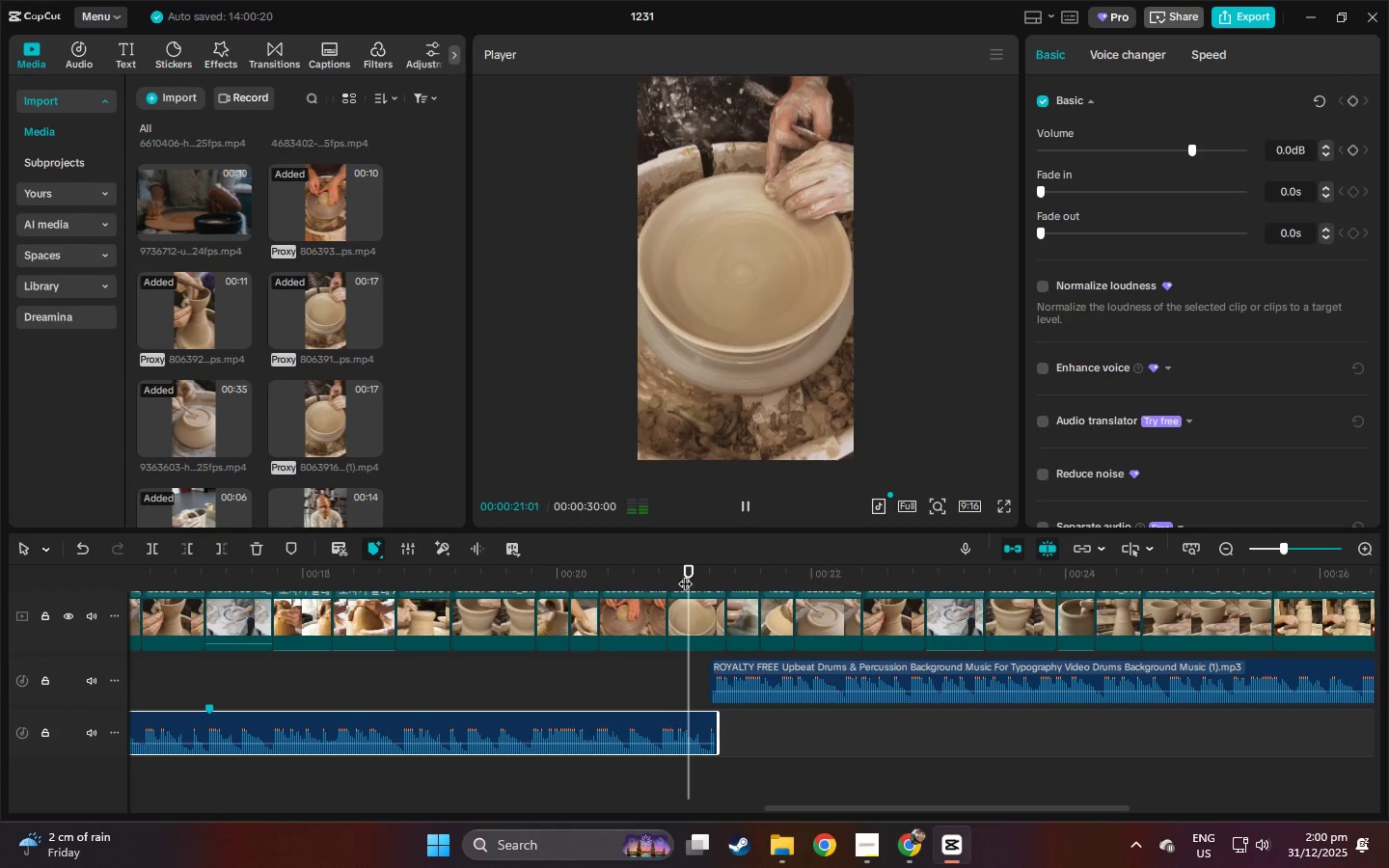 
key(Space)
 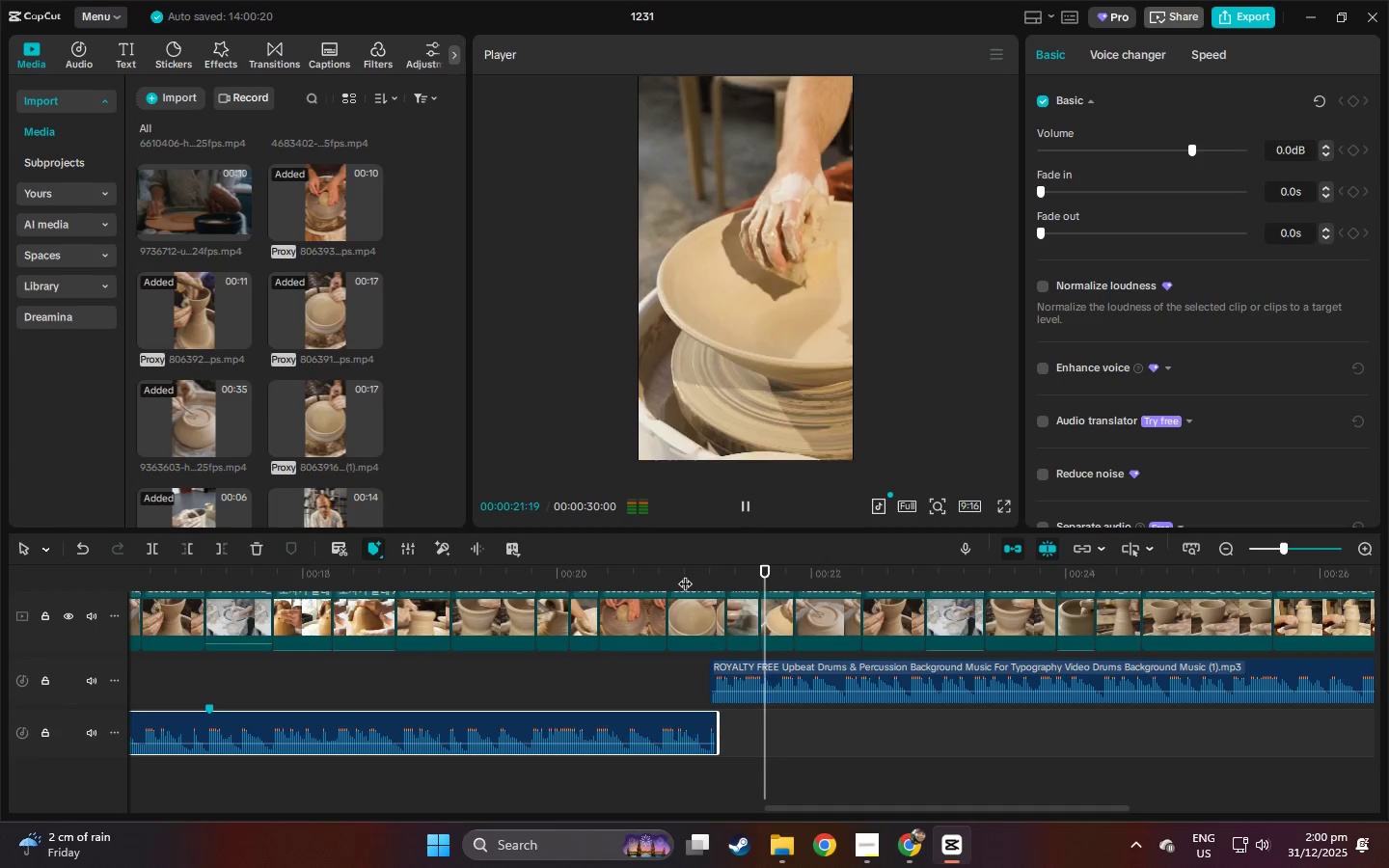 
left_click([685, 574])
 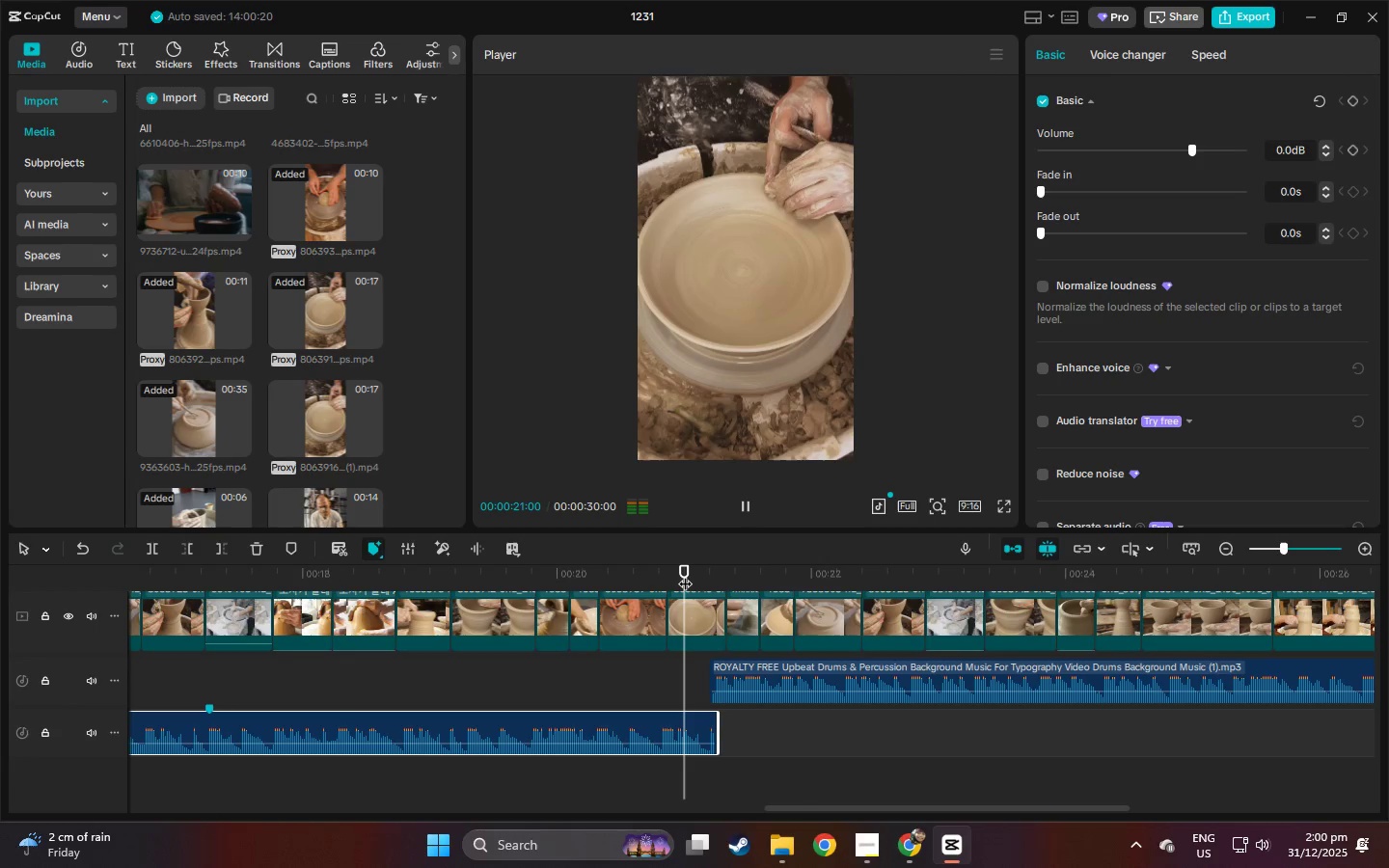 
key(Space)
 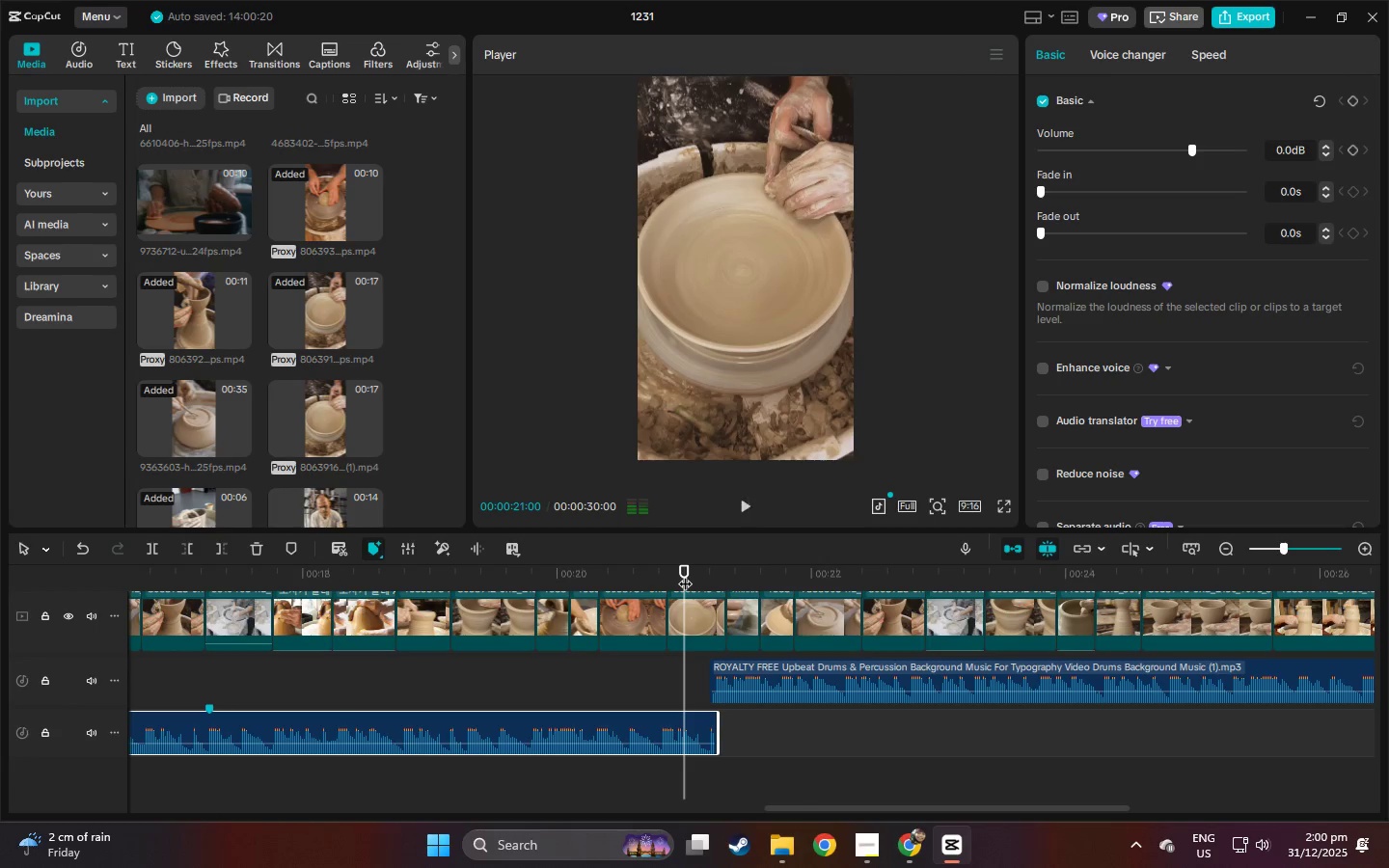 
key(Space)
 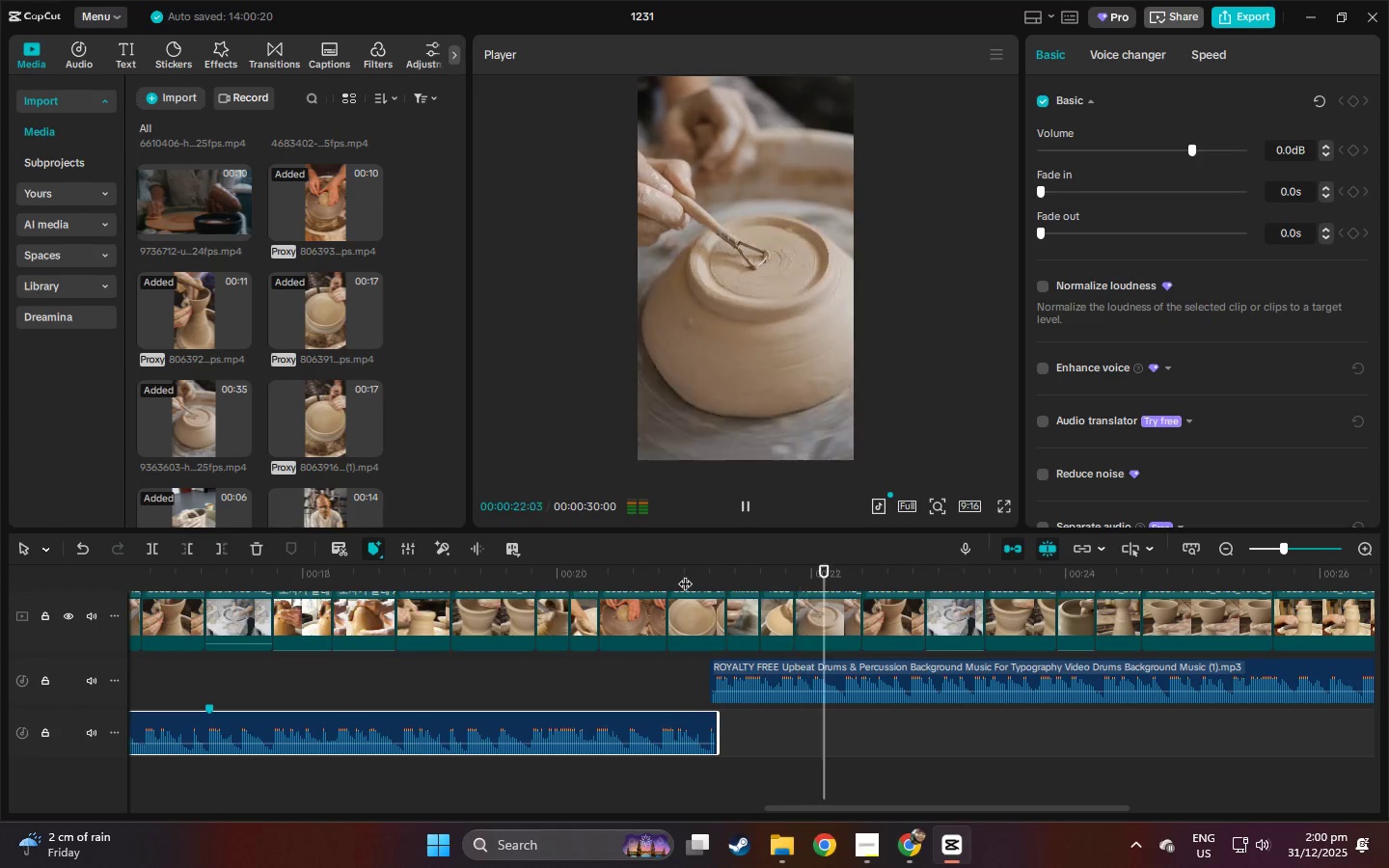 
left_click_drag(start_coordinate=[685, 574], to_coordinate=[385, 557])
 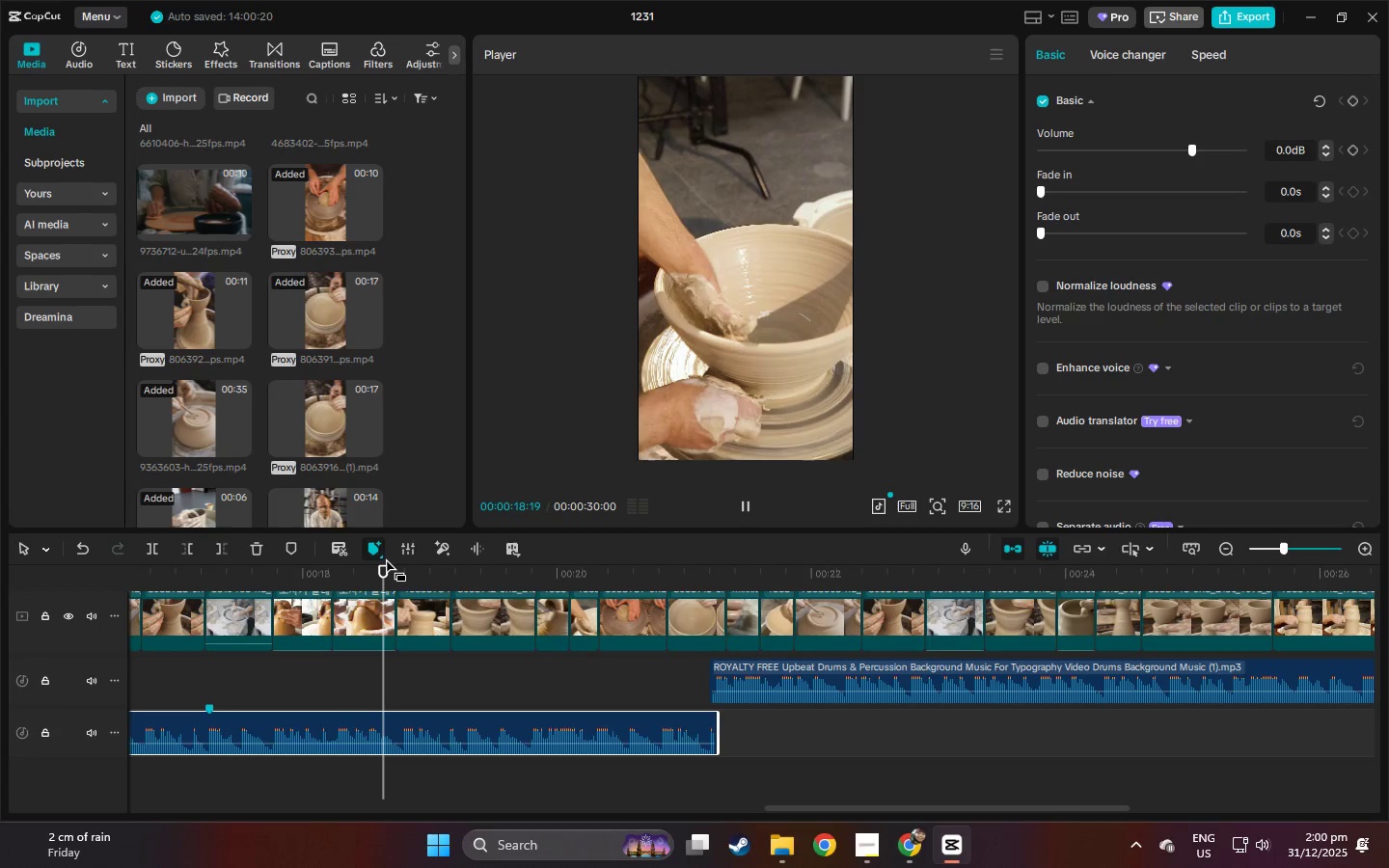 
key(Space)
 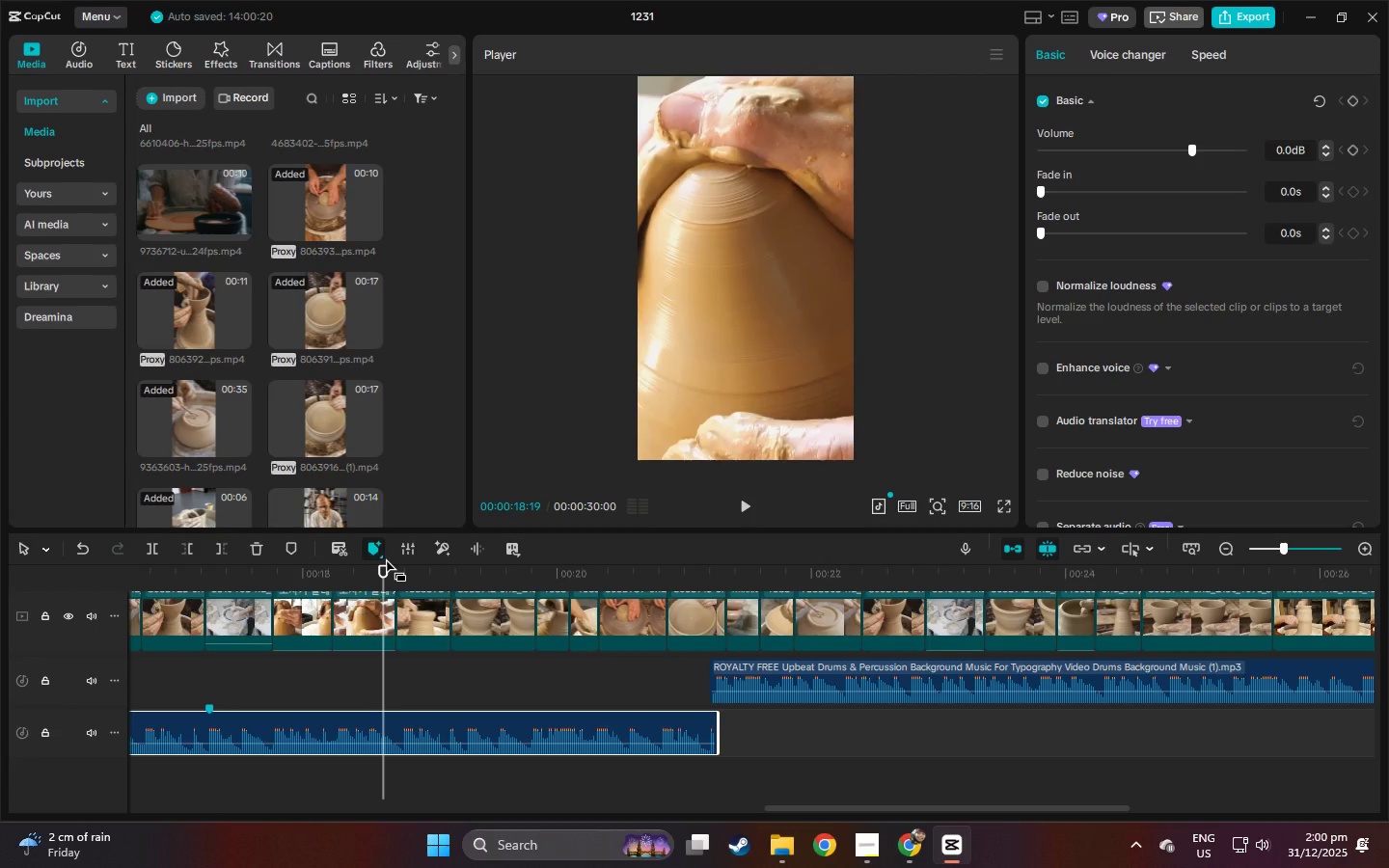 
key(Space)
 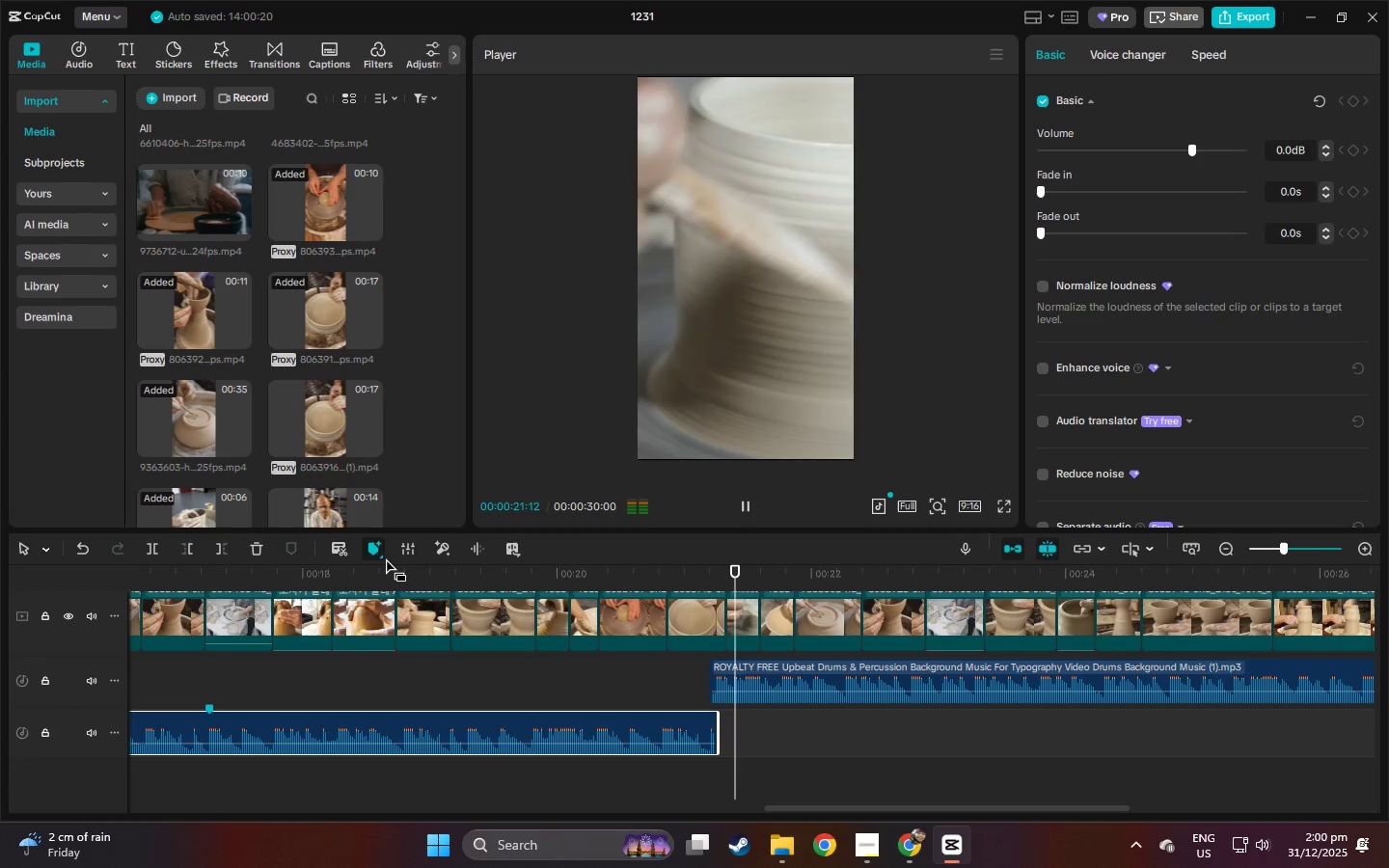 
left_click([598, 581])
 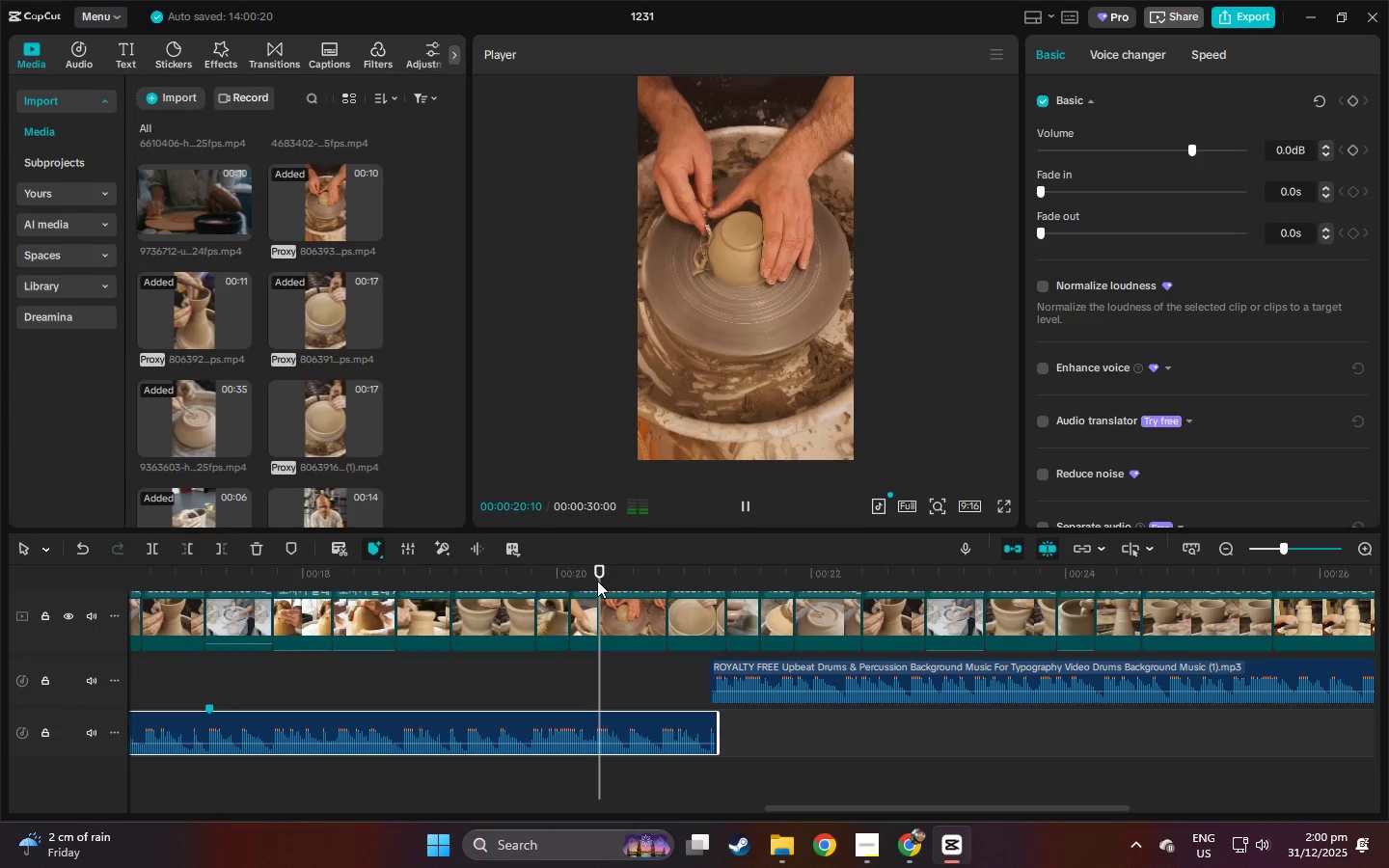 
key(Space)
 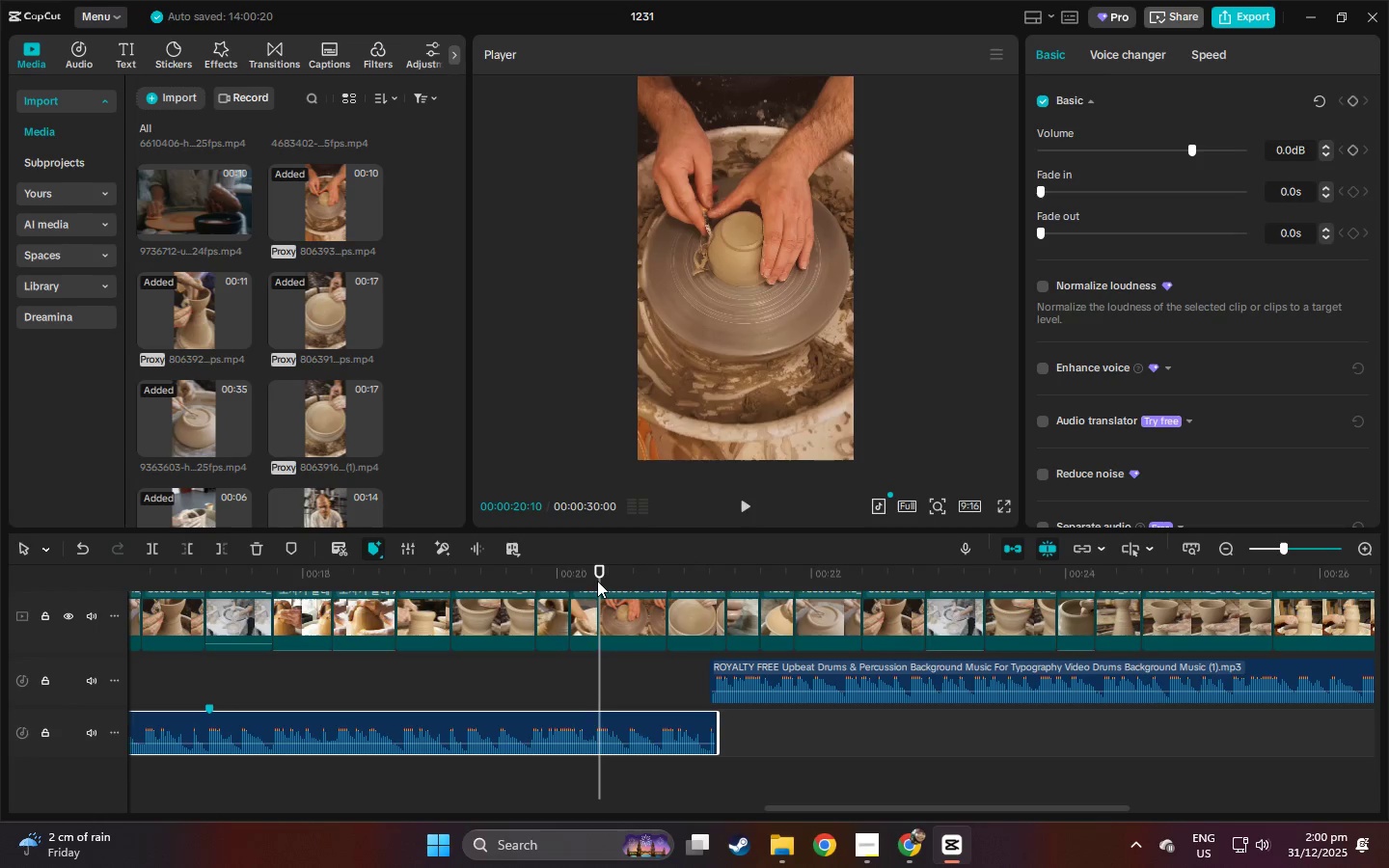 
key(Space)
 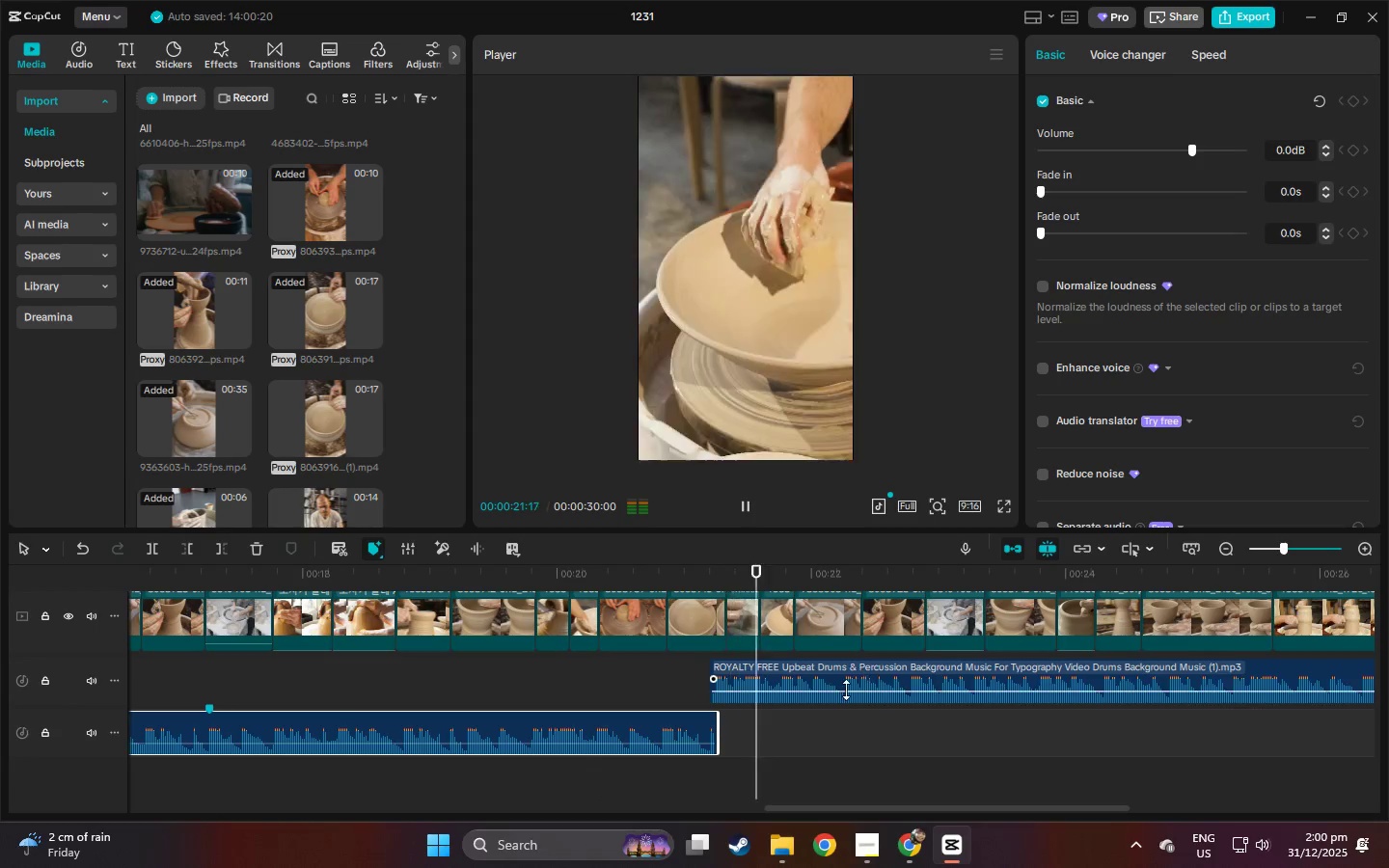 
key(Space)
 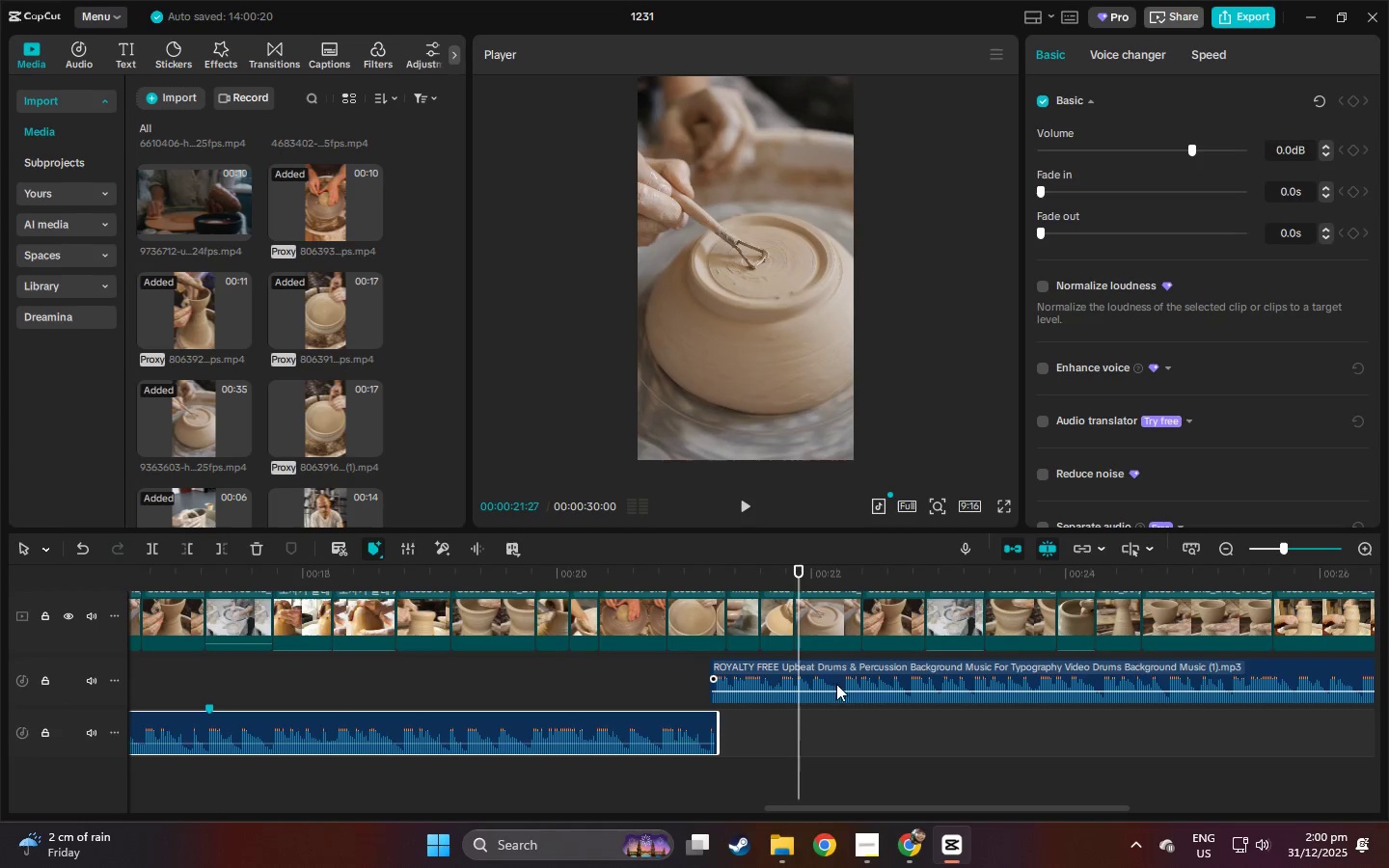 
left_click([844, 674])
 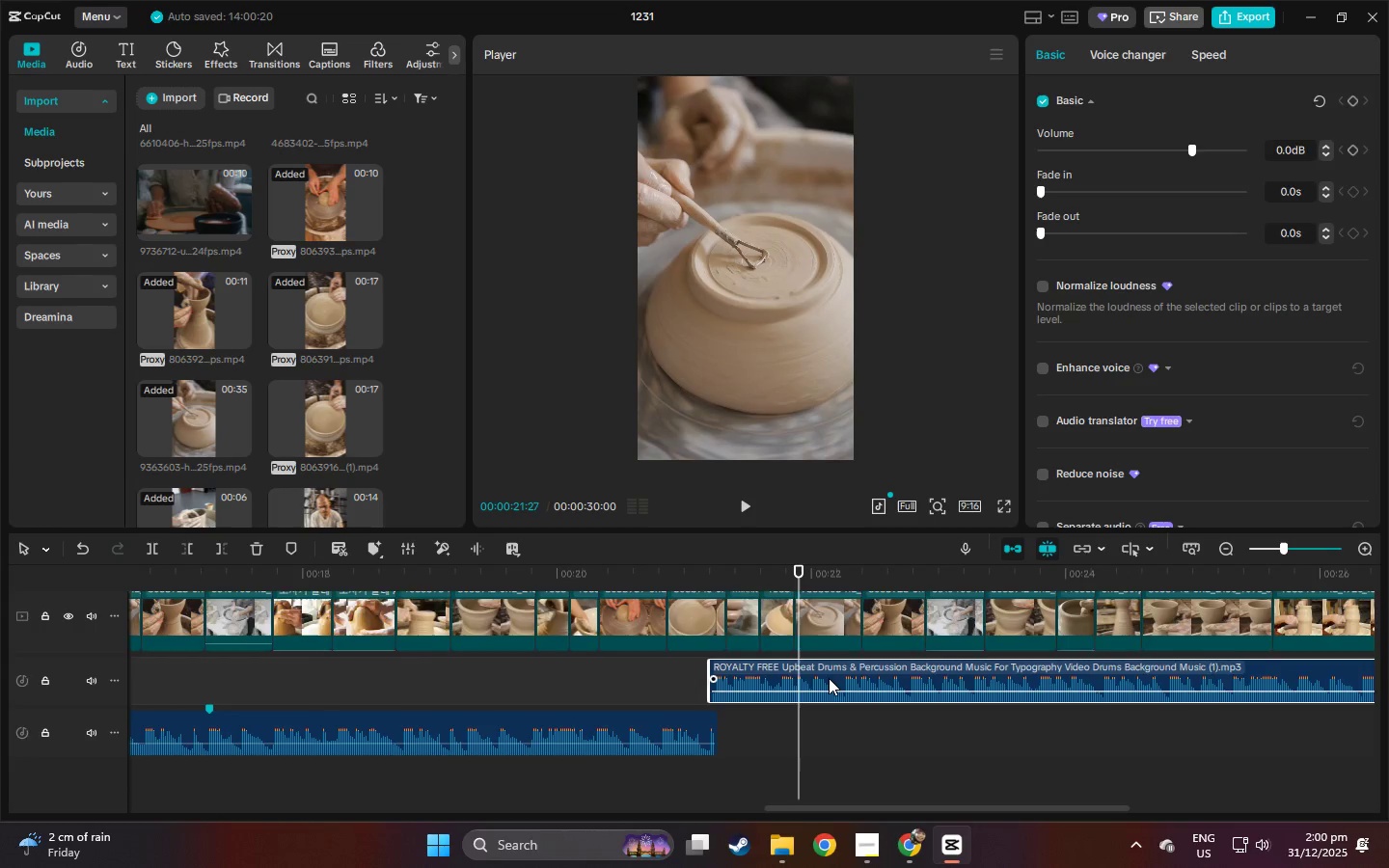 
key(Delete)
 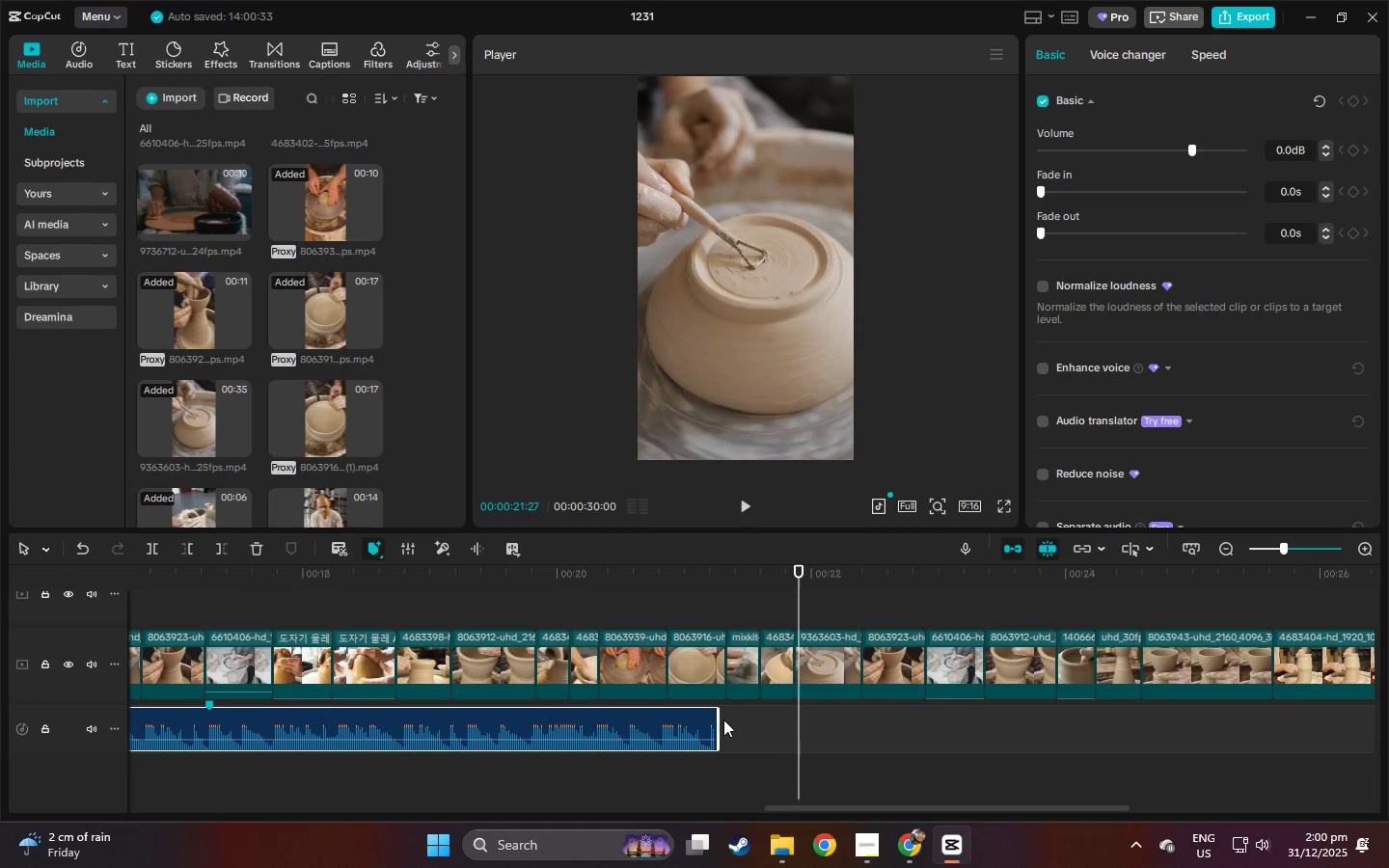 
left_click_drag(start_coordinate=[719, 719], to_coordinate=[963, 739])
 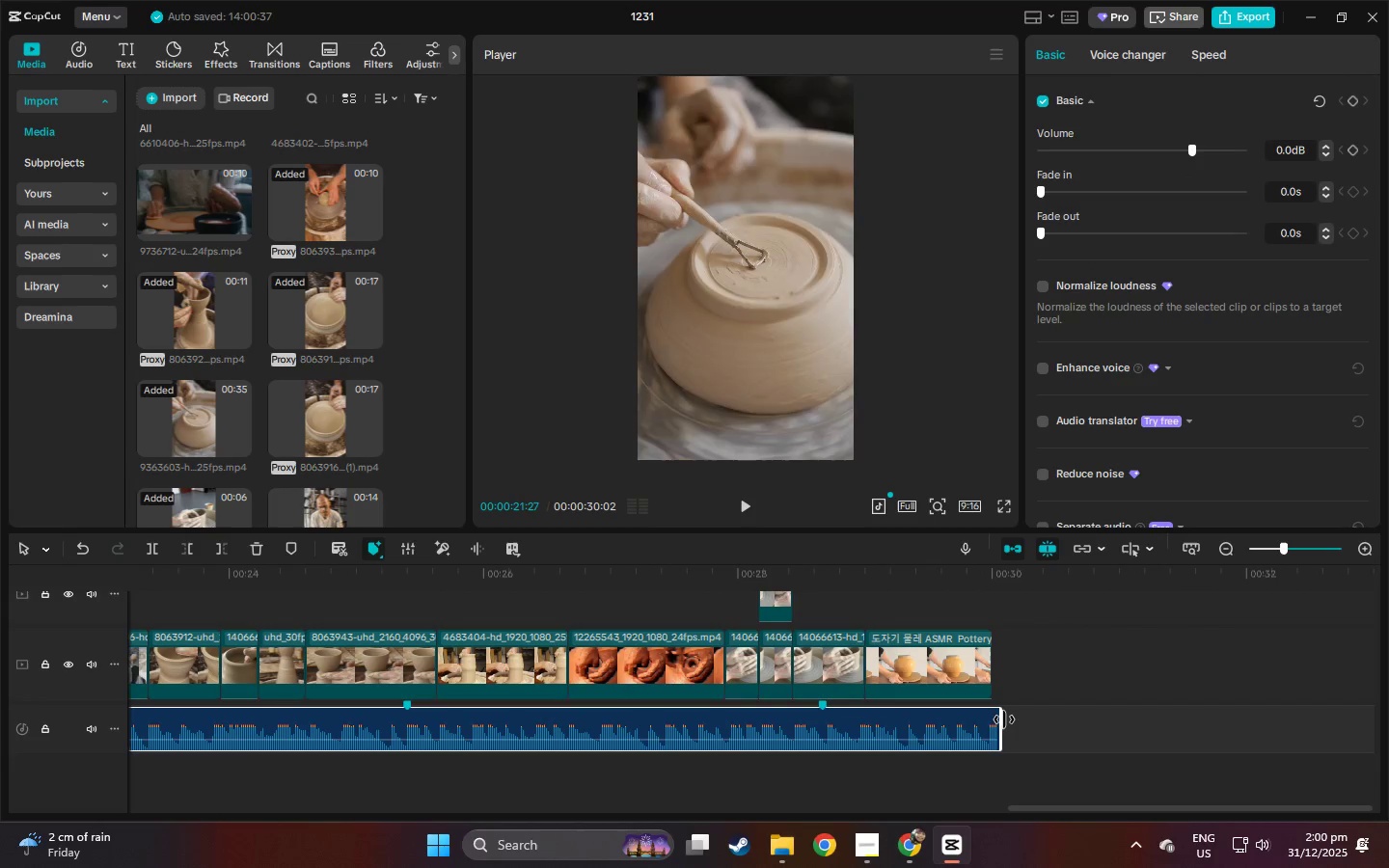 
left_click_drag(start_coordinate=[1004, 719], to_coordinate=[991, 721])
 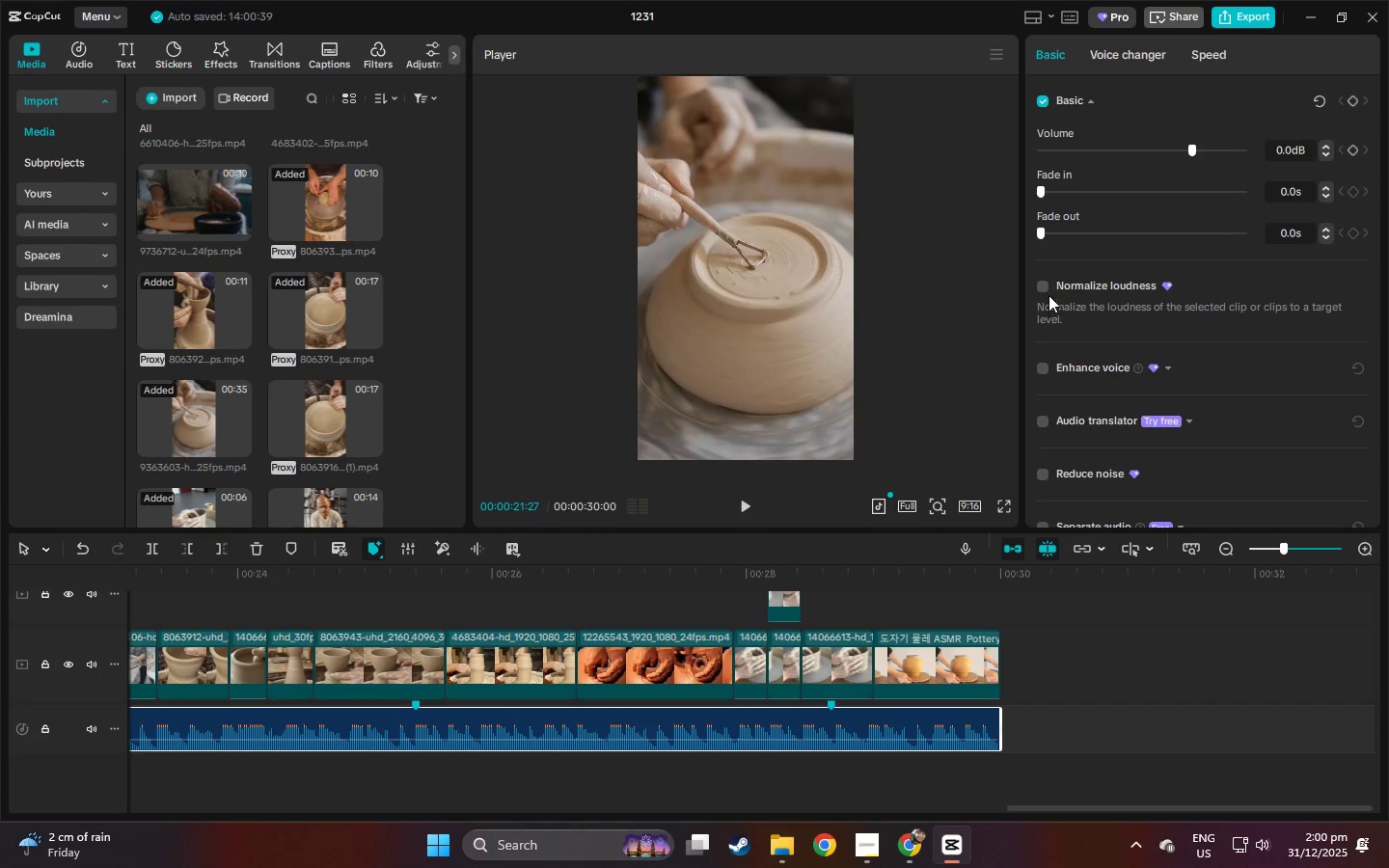 
left_click_drag(start_coordinate=[1047, 235], to_coordinate=[1071, 240])
 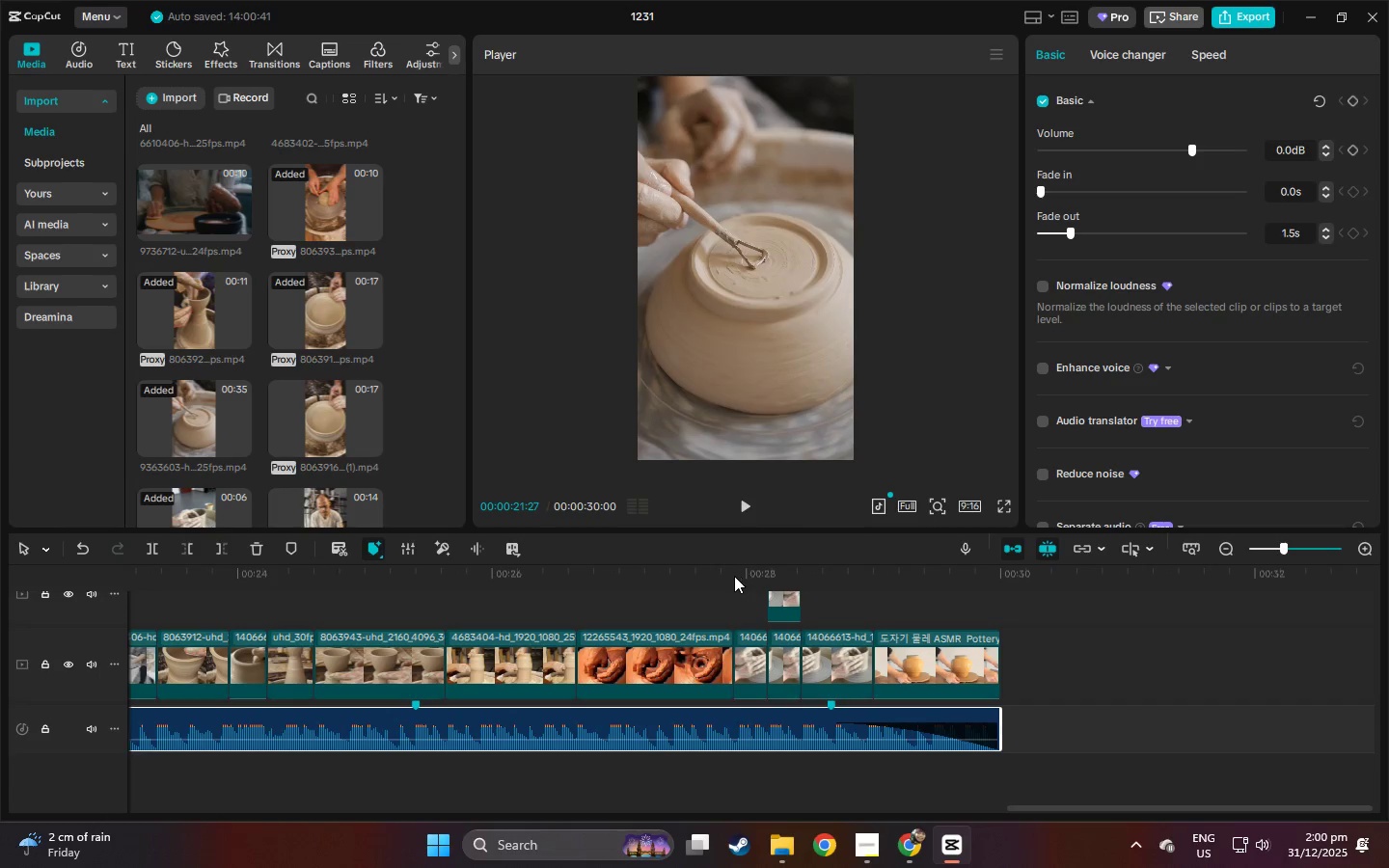 
key(Space)
 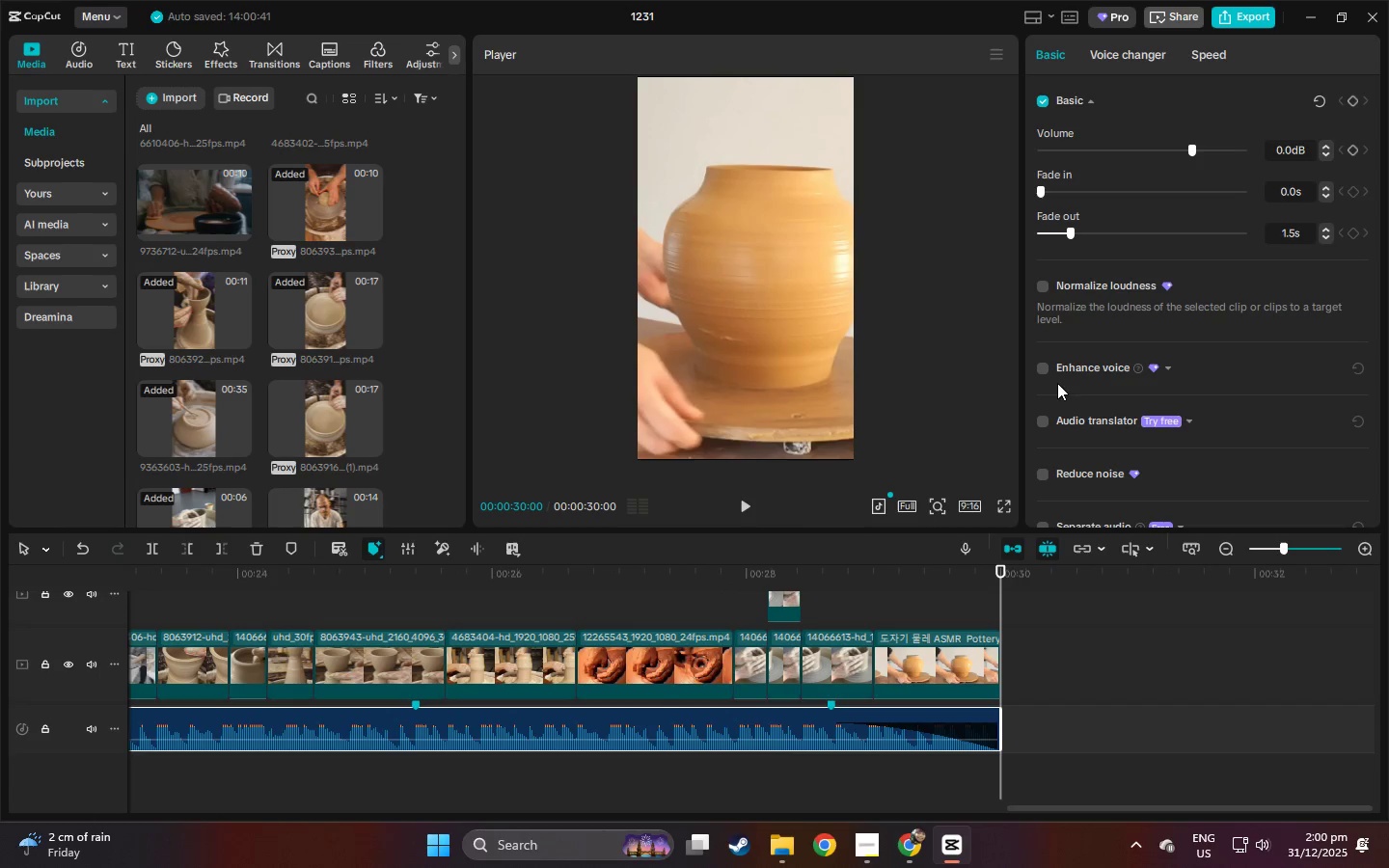 
scroll: coordinate [213, 200], scroll_direction: up, amount: 14.0
 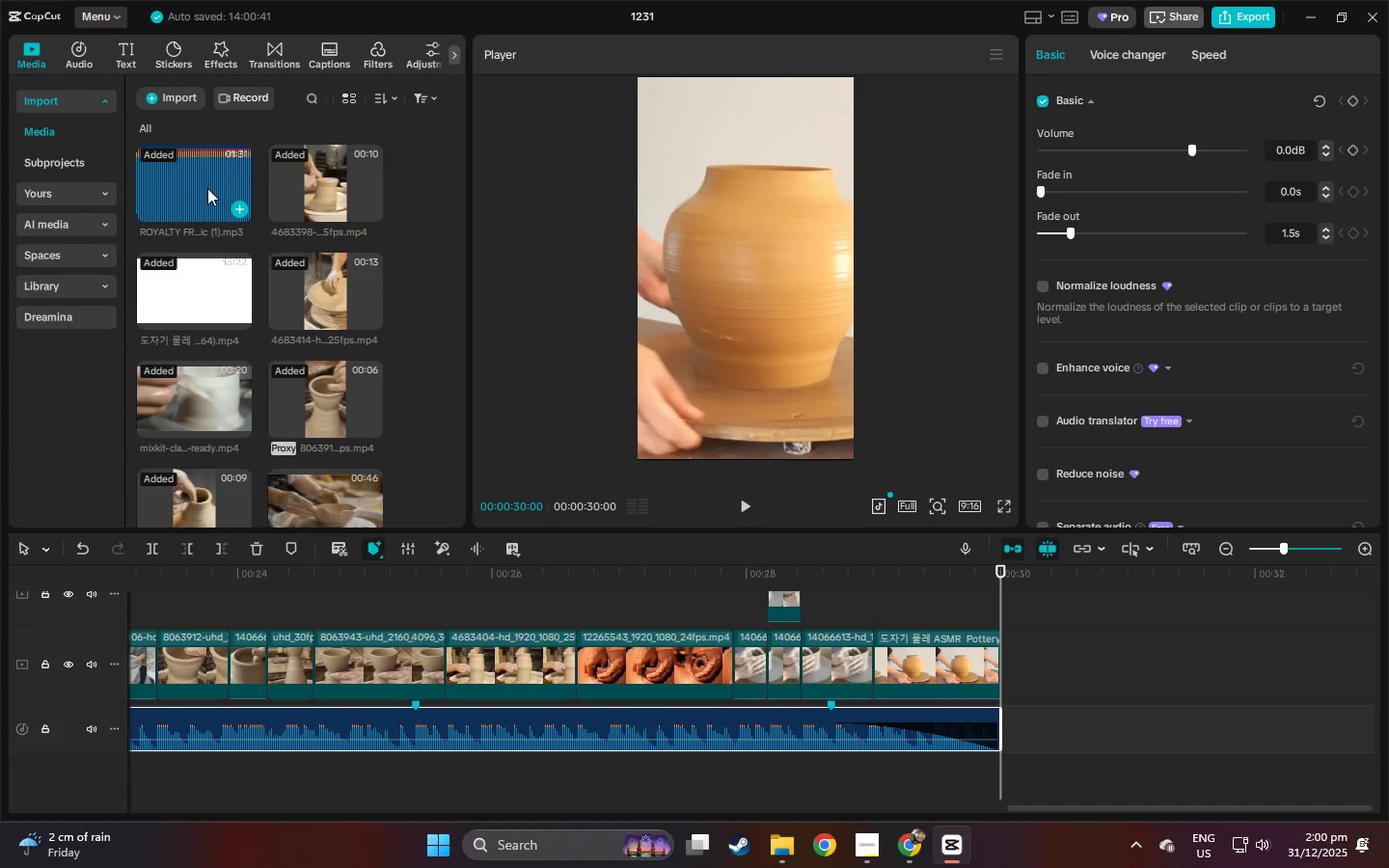 
left_click_drag(start_coordinate=[193, 576], to_coordinate=[0, 599])
 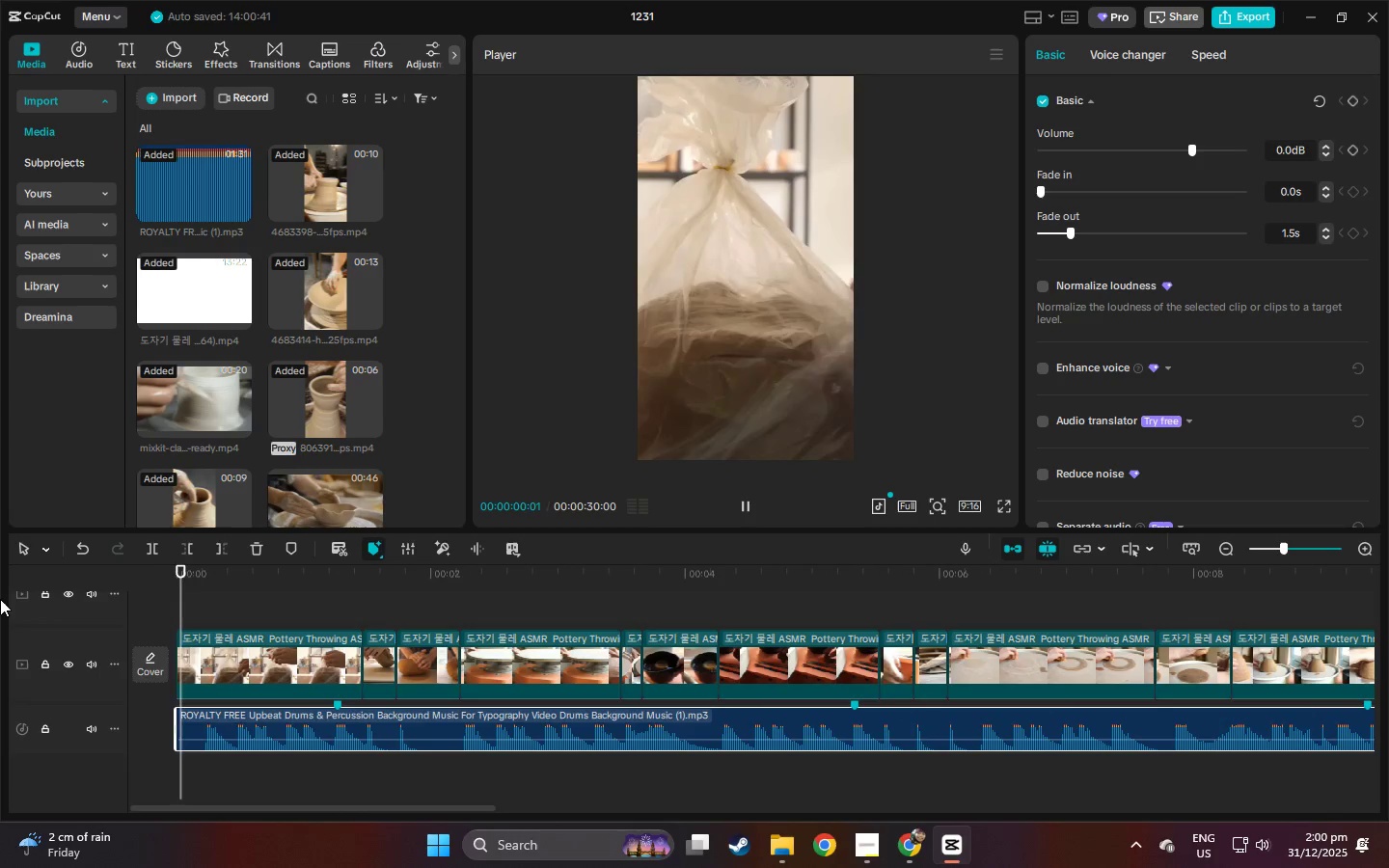 
key(Space)
 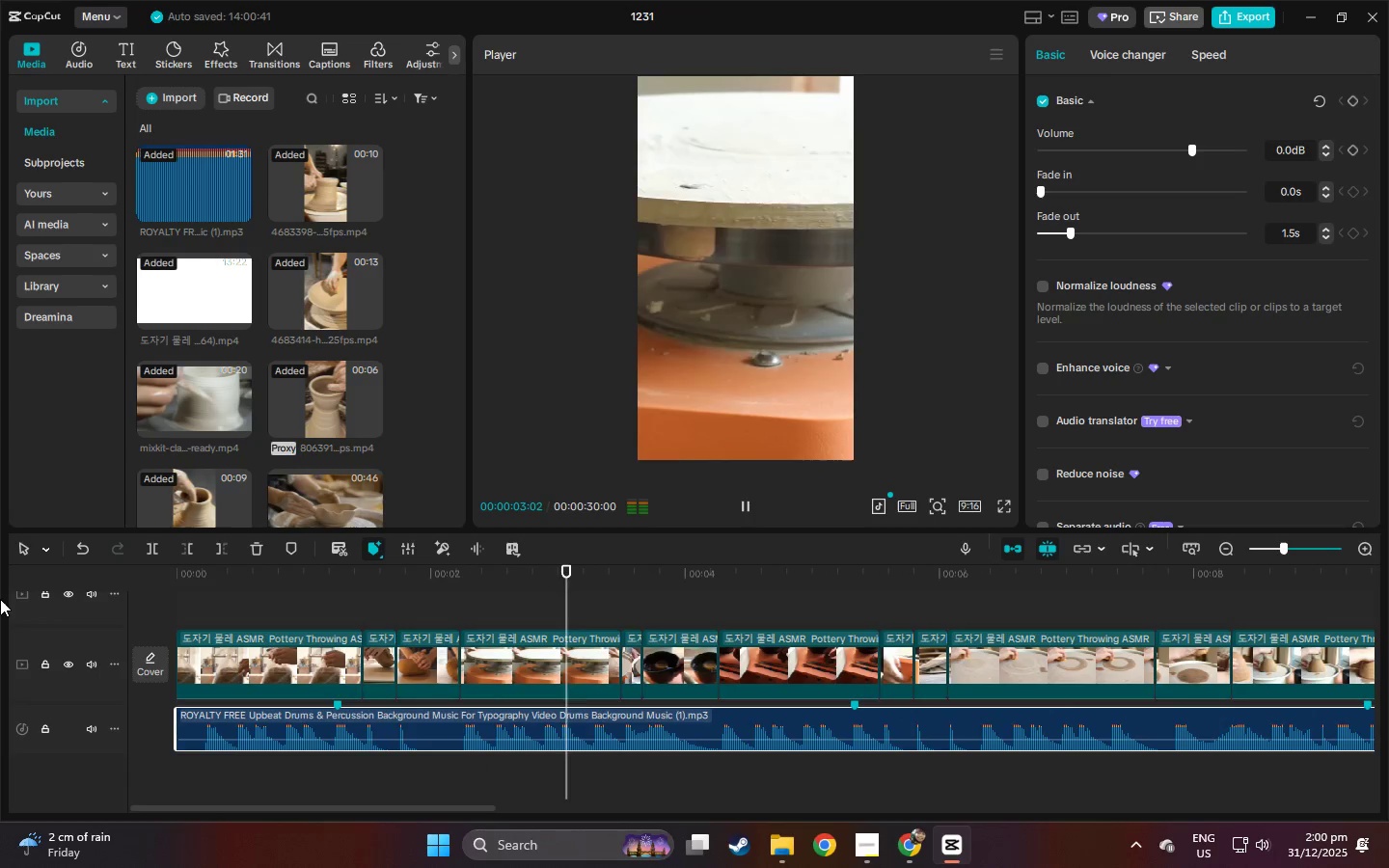 
key(Space)
 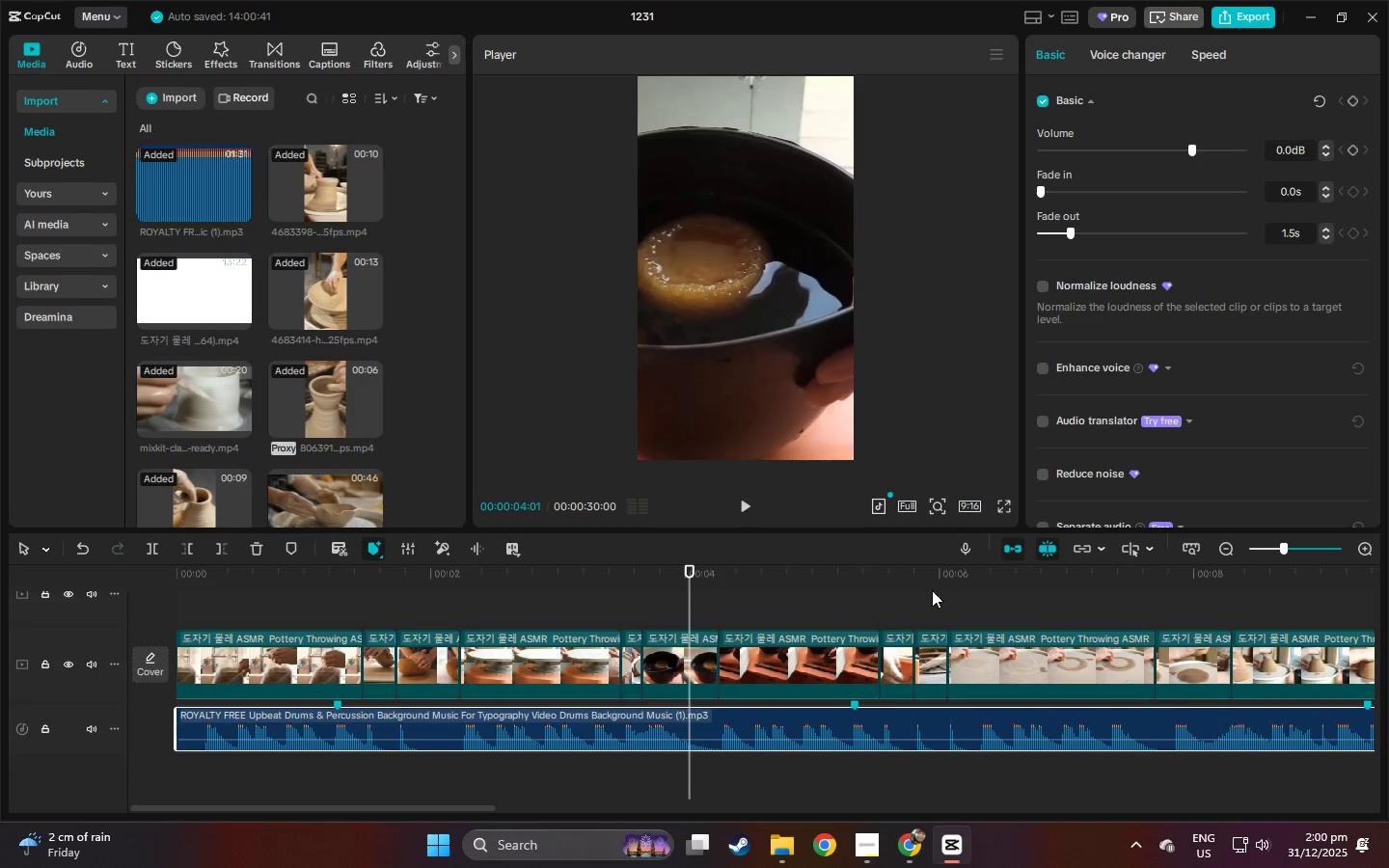 
left_click_drag(start_coordinate=[1007, 573], to_coordinate=[449, 650])
 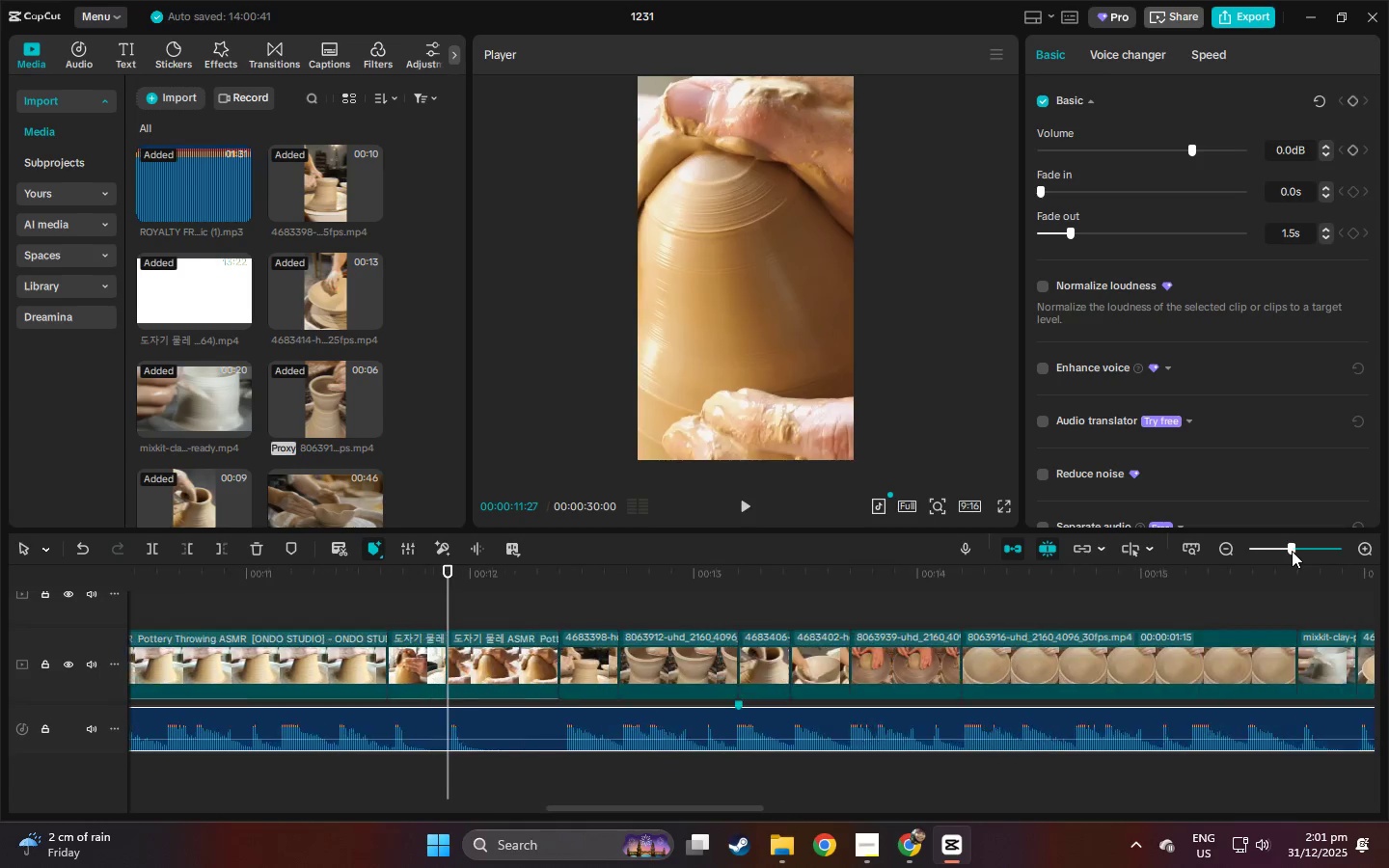 
left_click_drag(start_coordinate=[627, 813], to_coordinate=[611, 815])
 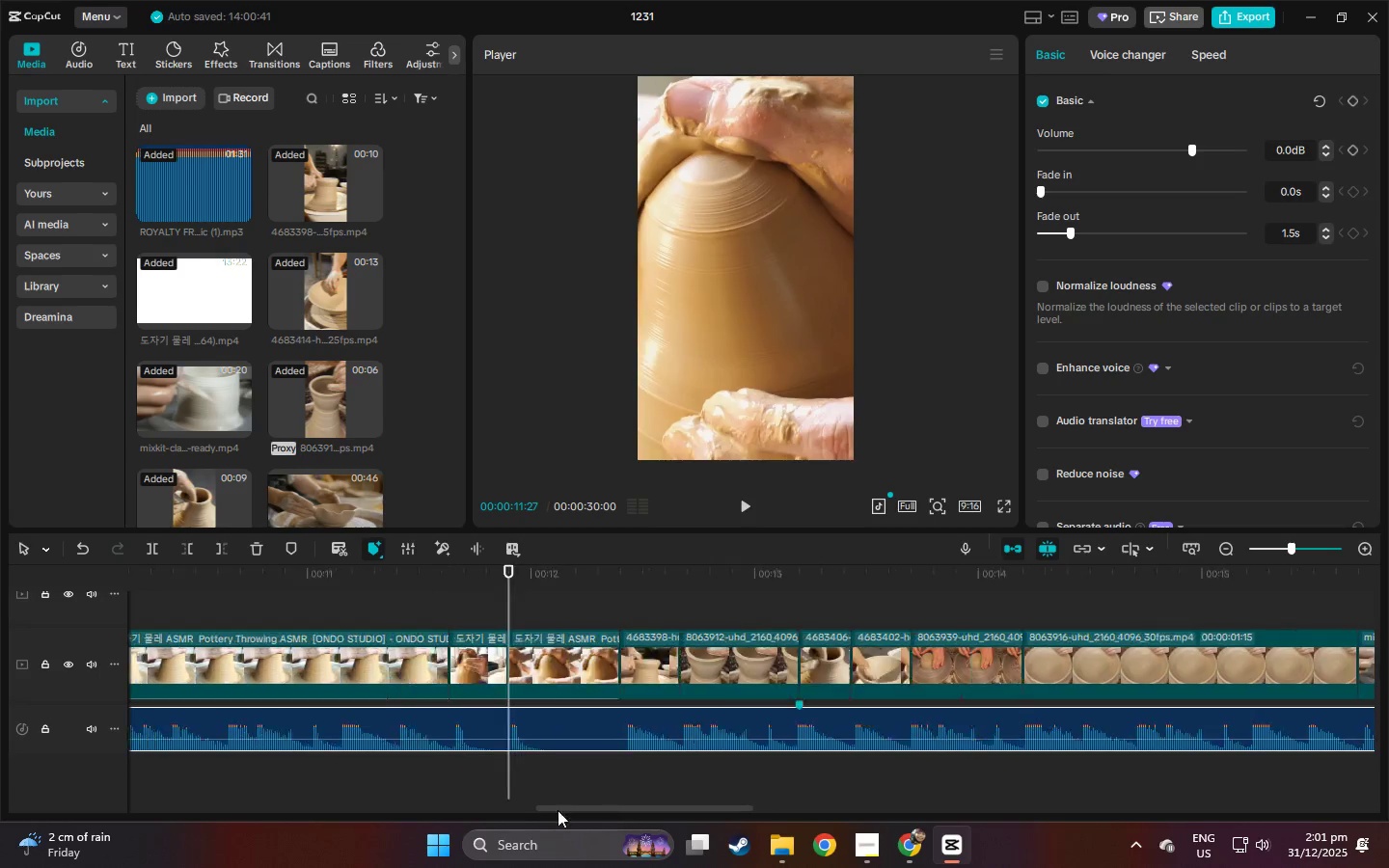 
left_click_drag(start_coordinate=[611, 810], to_coordinate=[541, 822])
 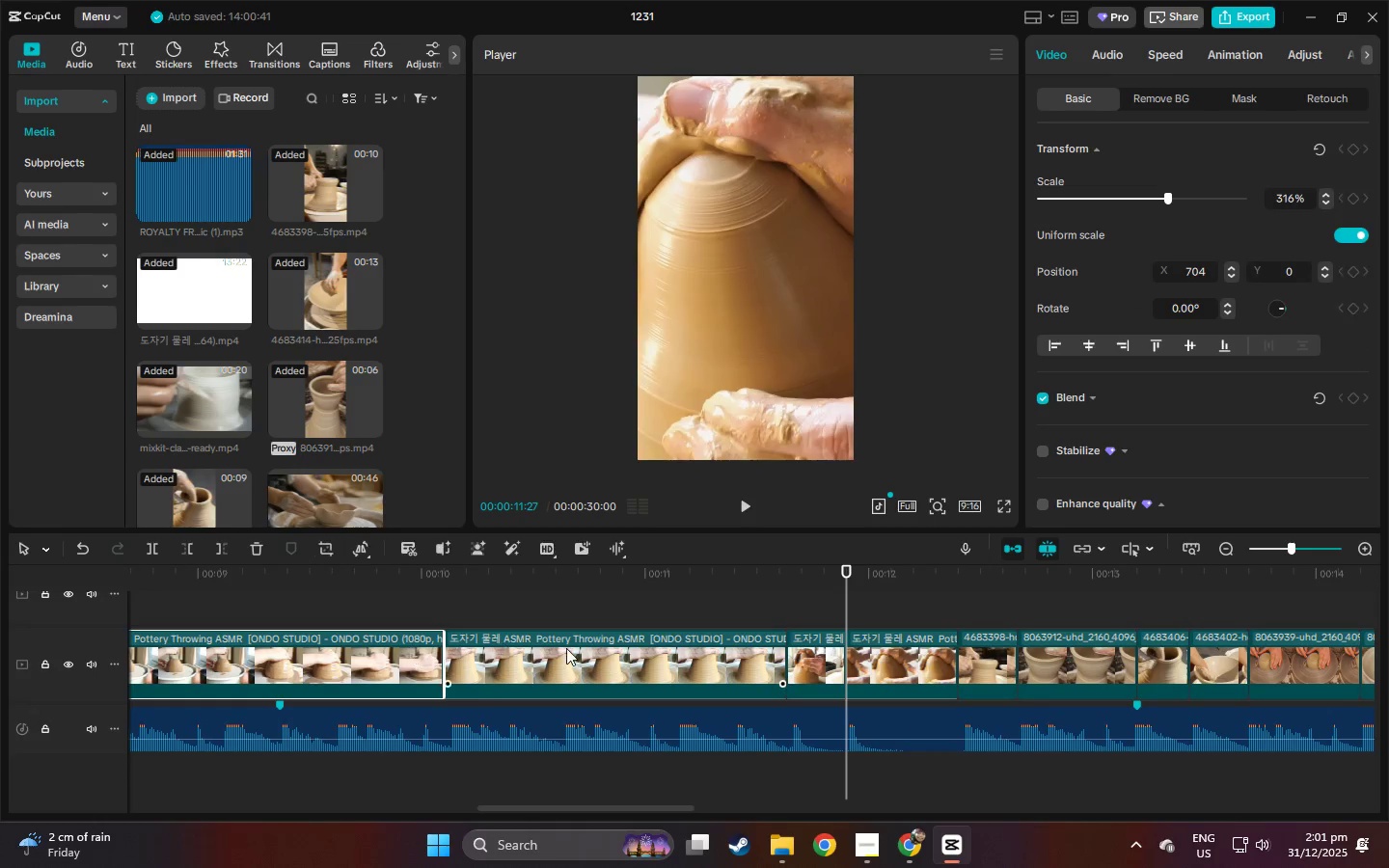 
double_click([567, 649])
 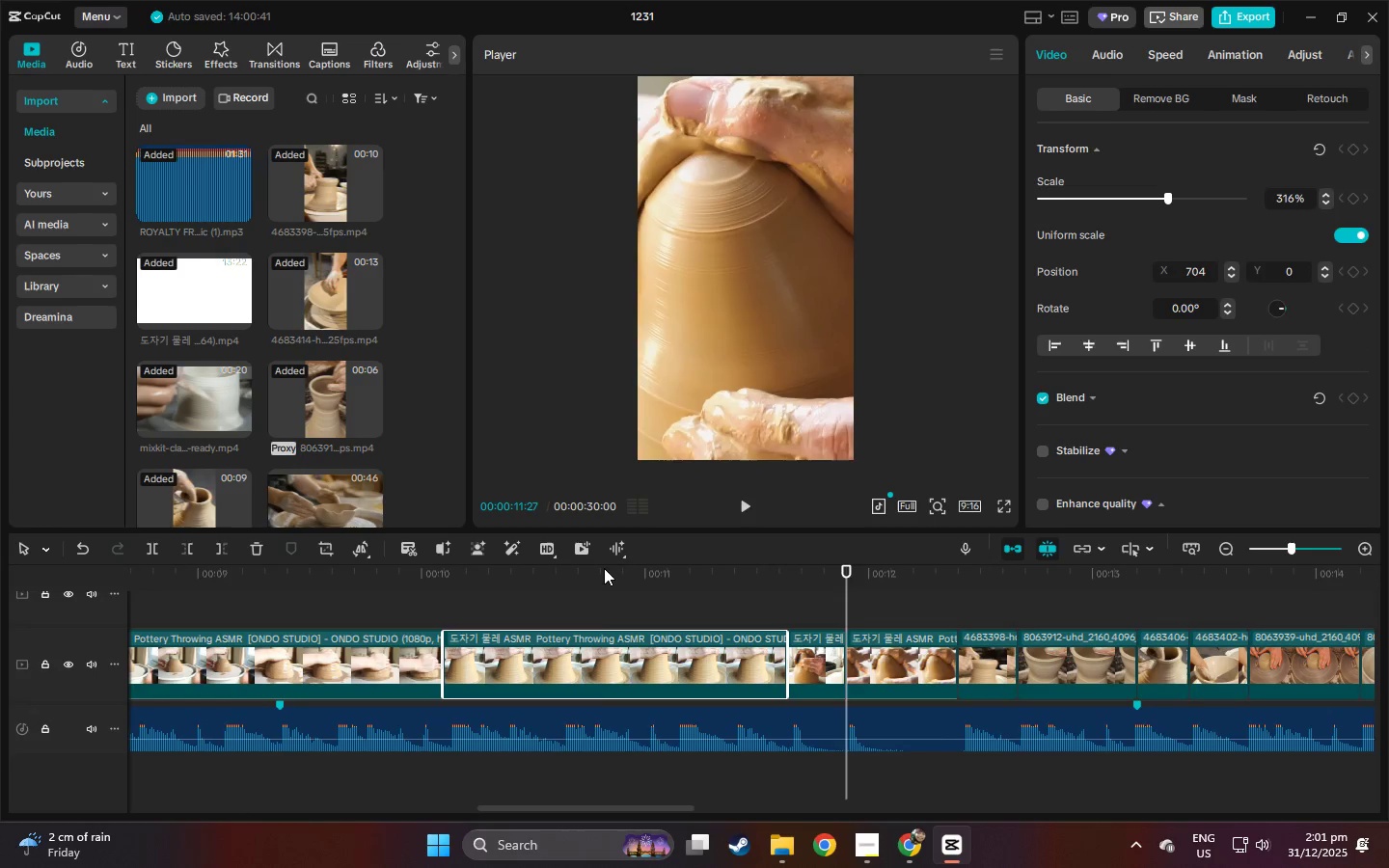 
left_click([604, 568])
 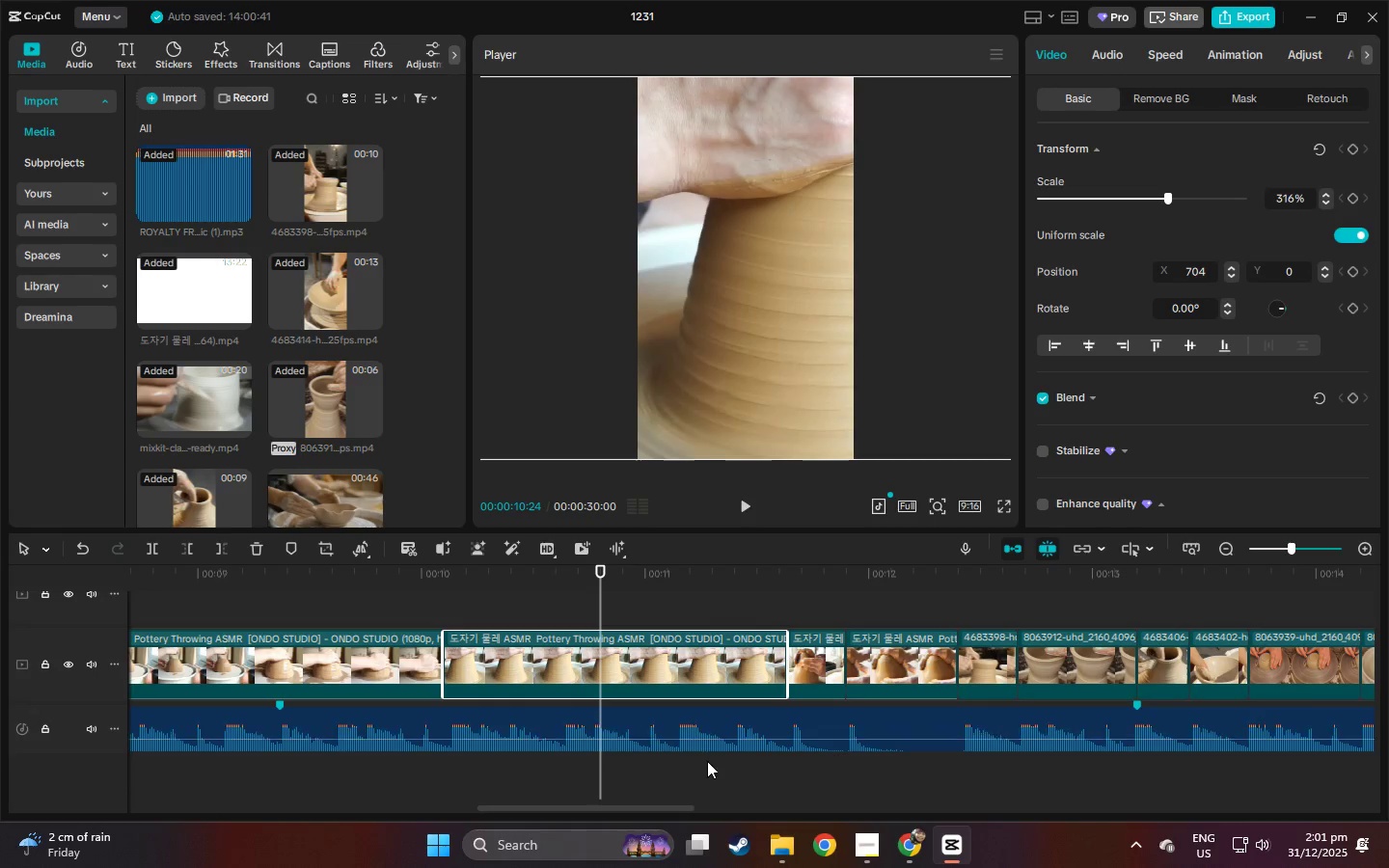 
left_click_drag(start_coordinate=[668, 810], to_coordinate=[718, 811])
 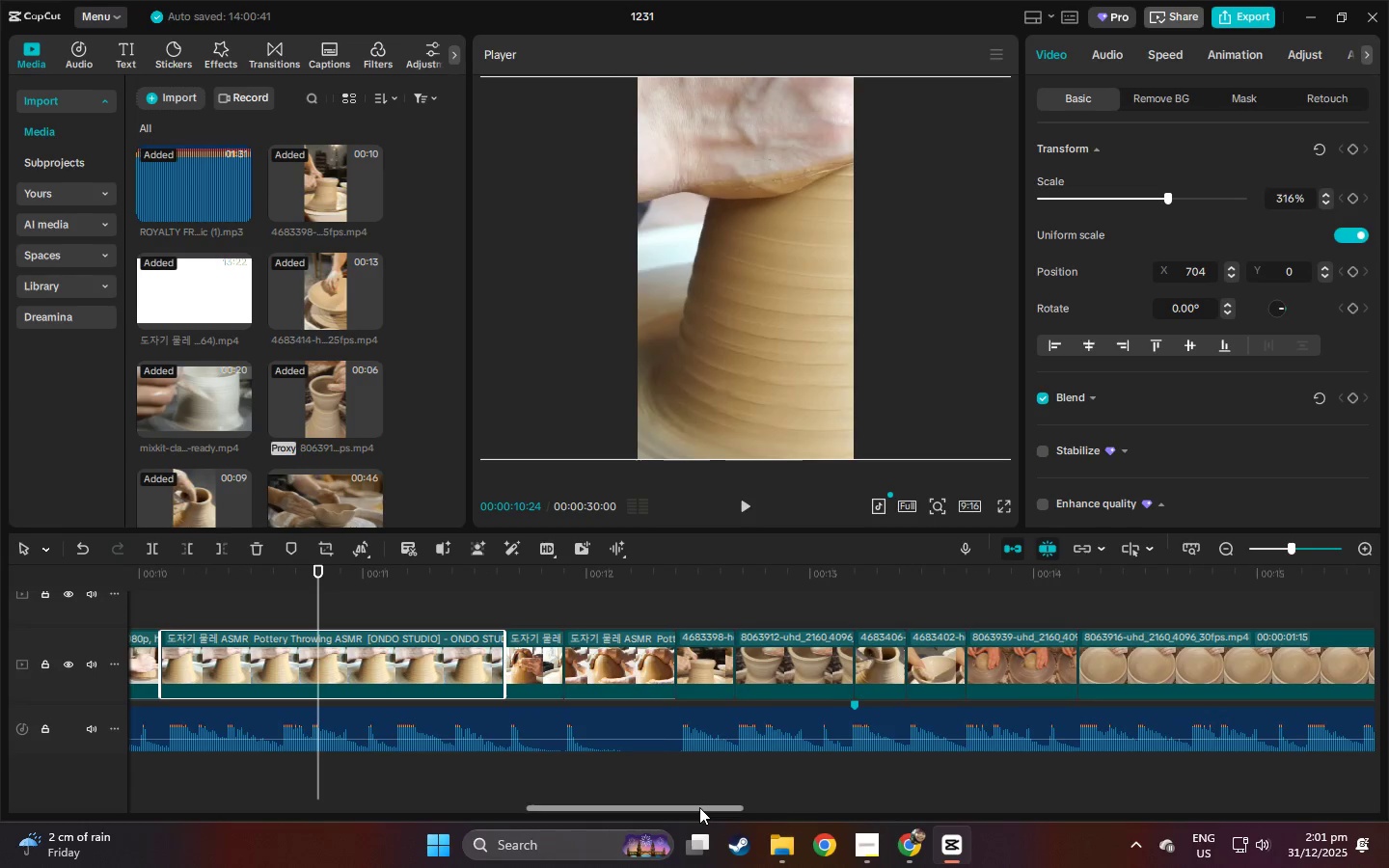 
left_click_drag(start_coordinate=[699, 807], to_coordinate=[783, 813])
 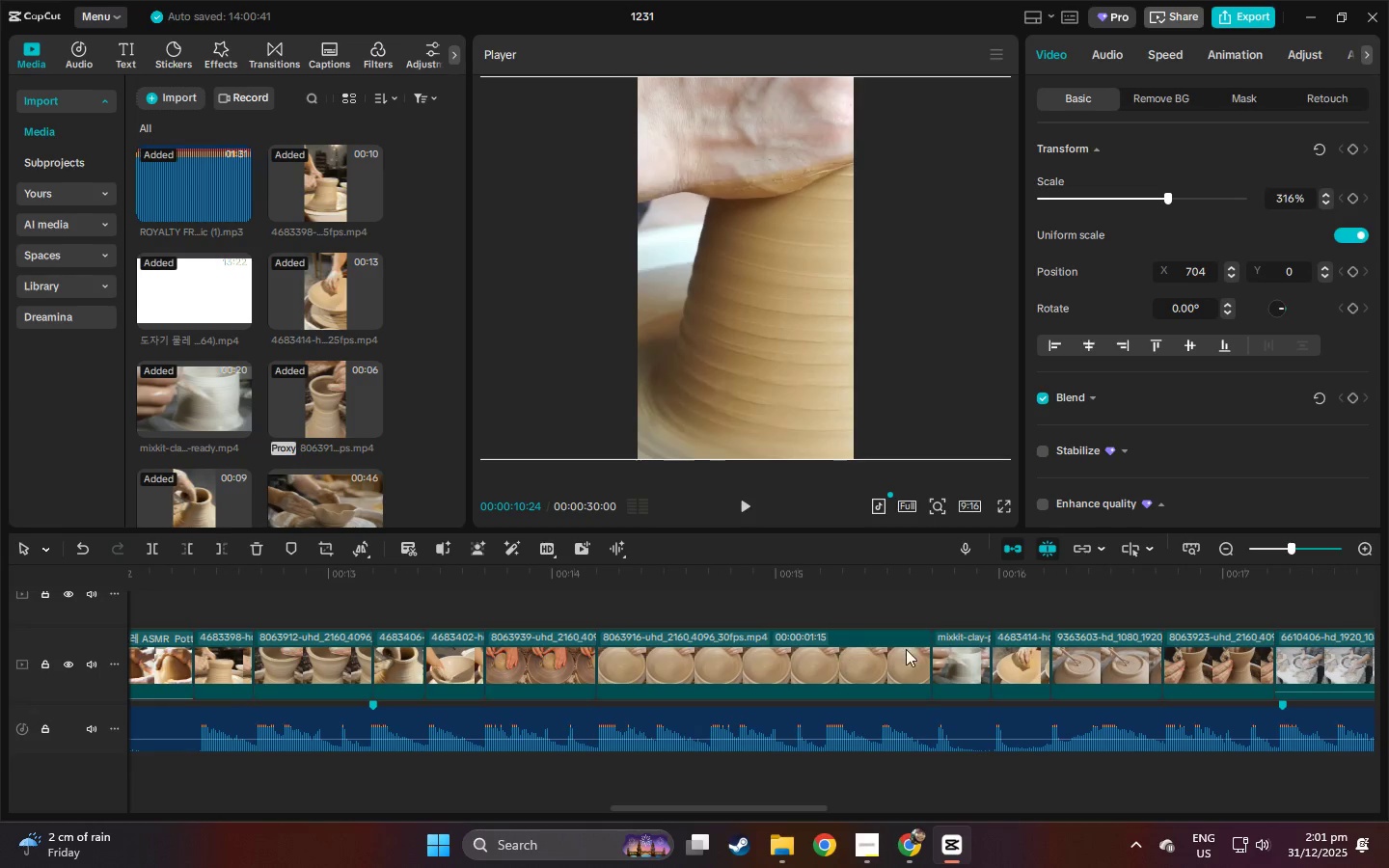 
left_click_drag(start_coordinate=[960, 592], to_coordinate=[960, 587])
 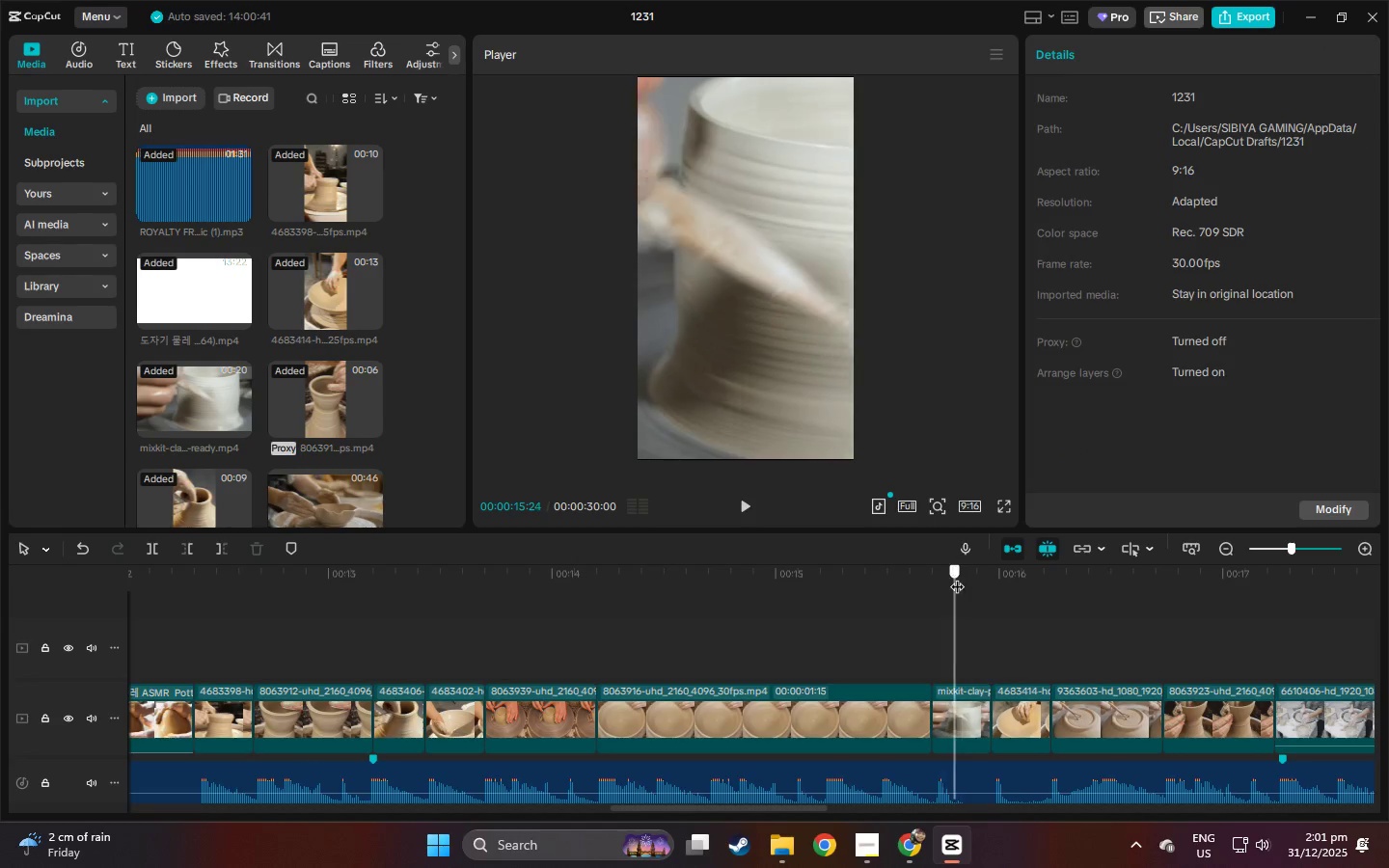 
left_click_drag(start_coordinate=[957, 577], to_coordinate=[726, 759])
 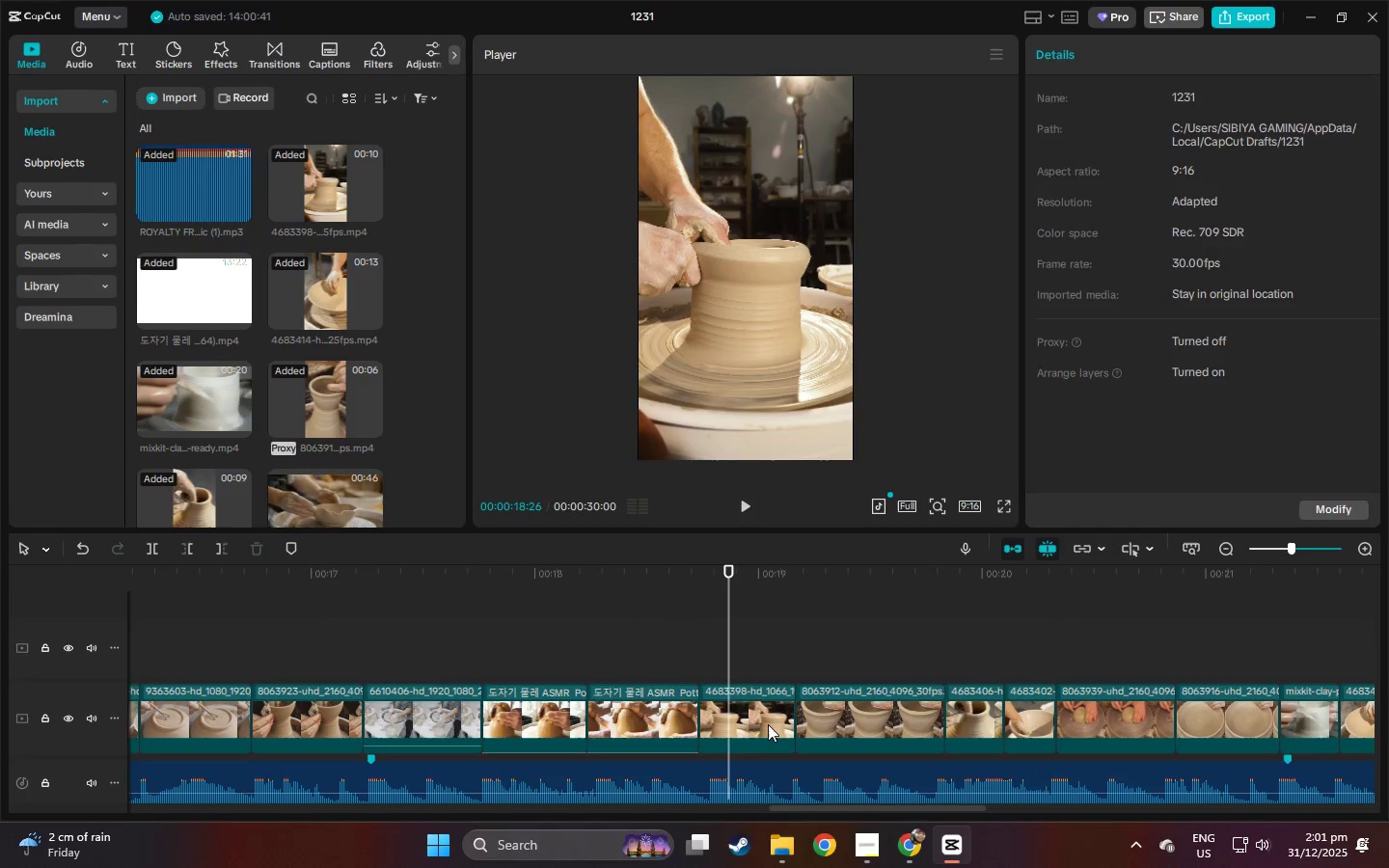 
left_click([768, 724])
 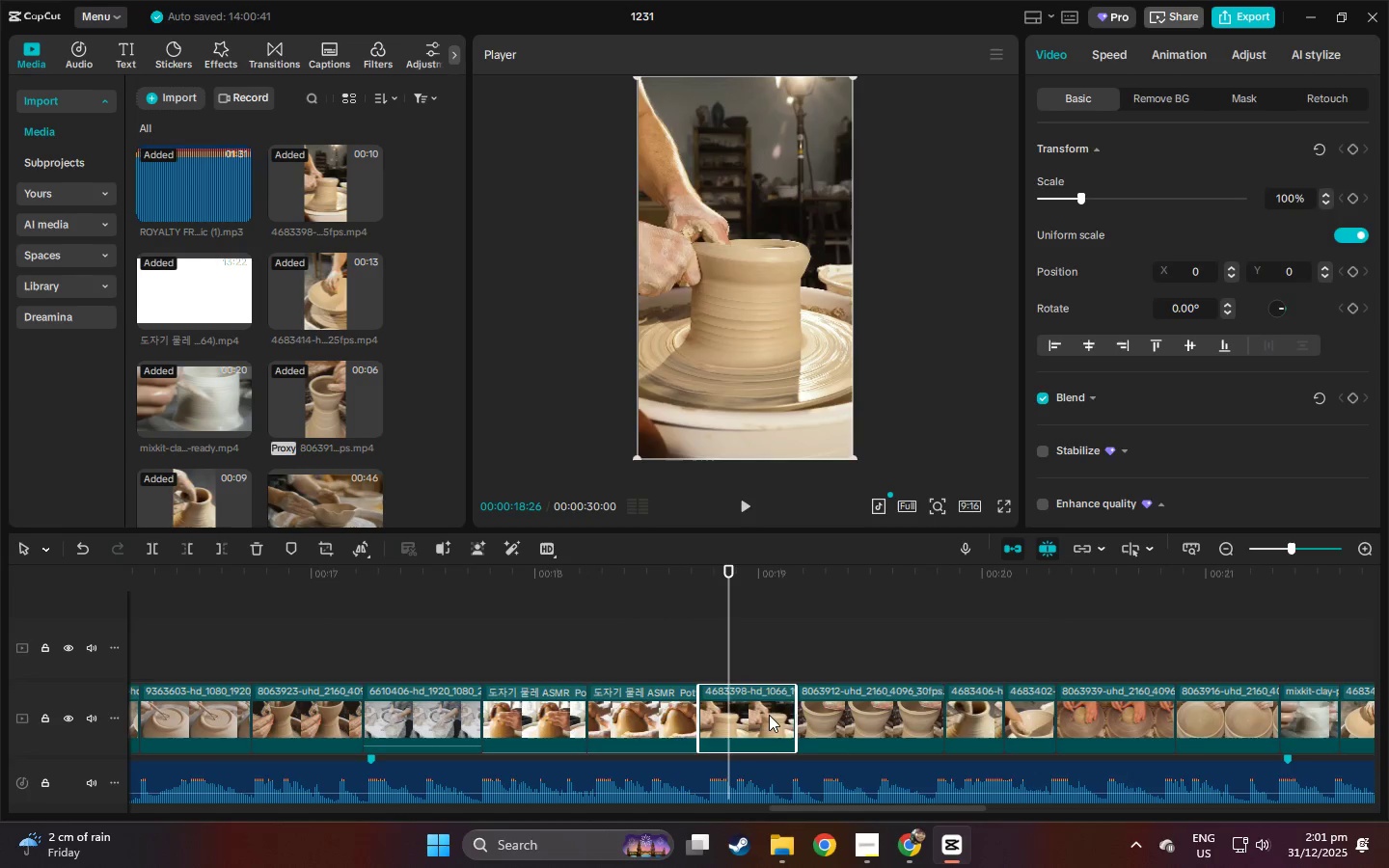 
key(Delete)
 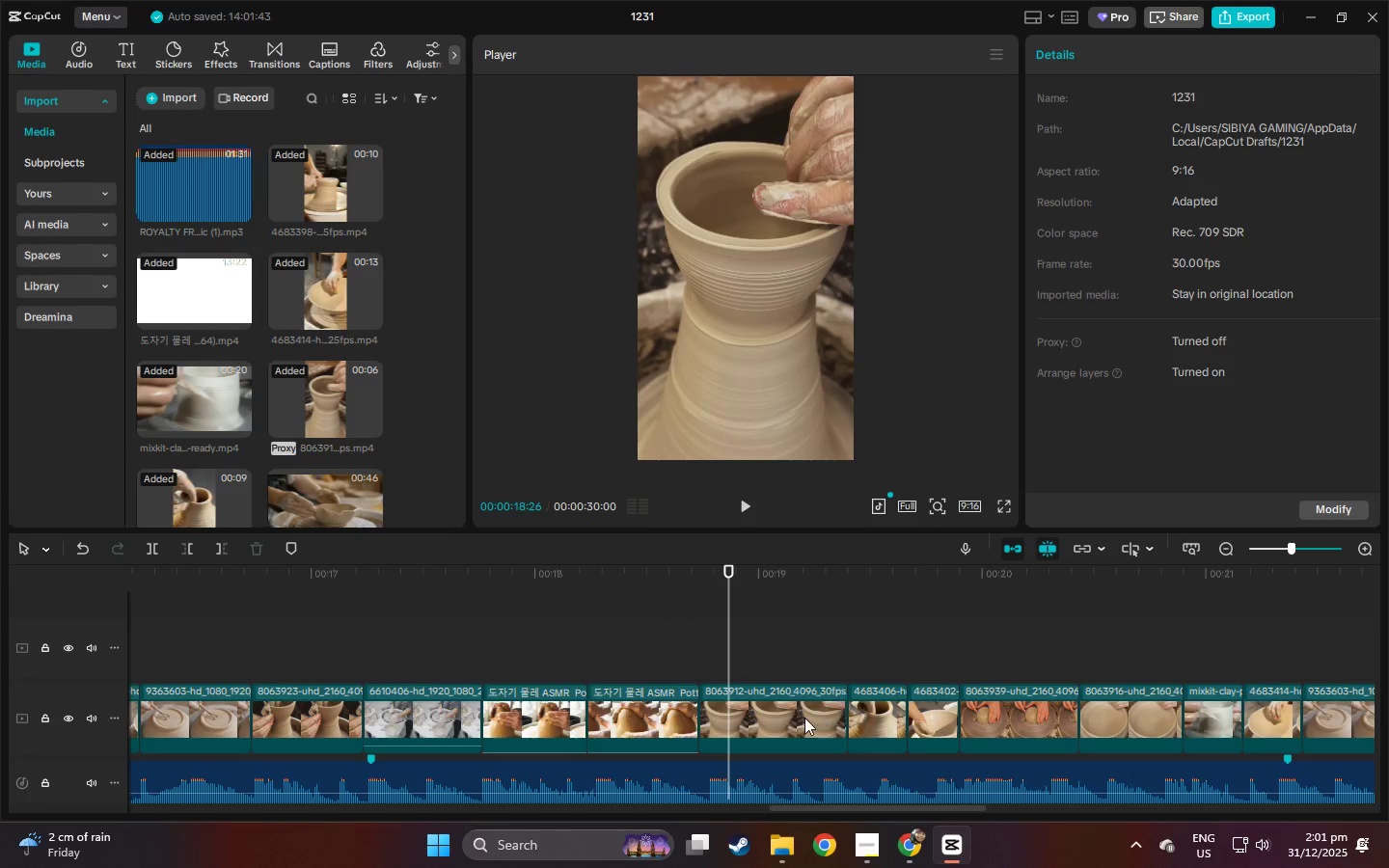 
left_click([804, 718])
 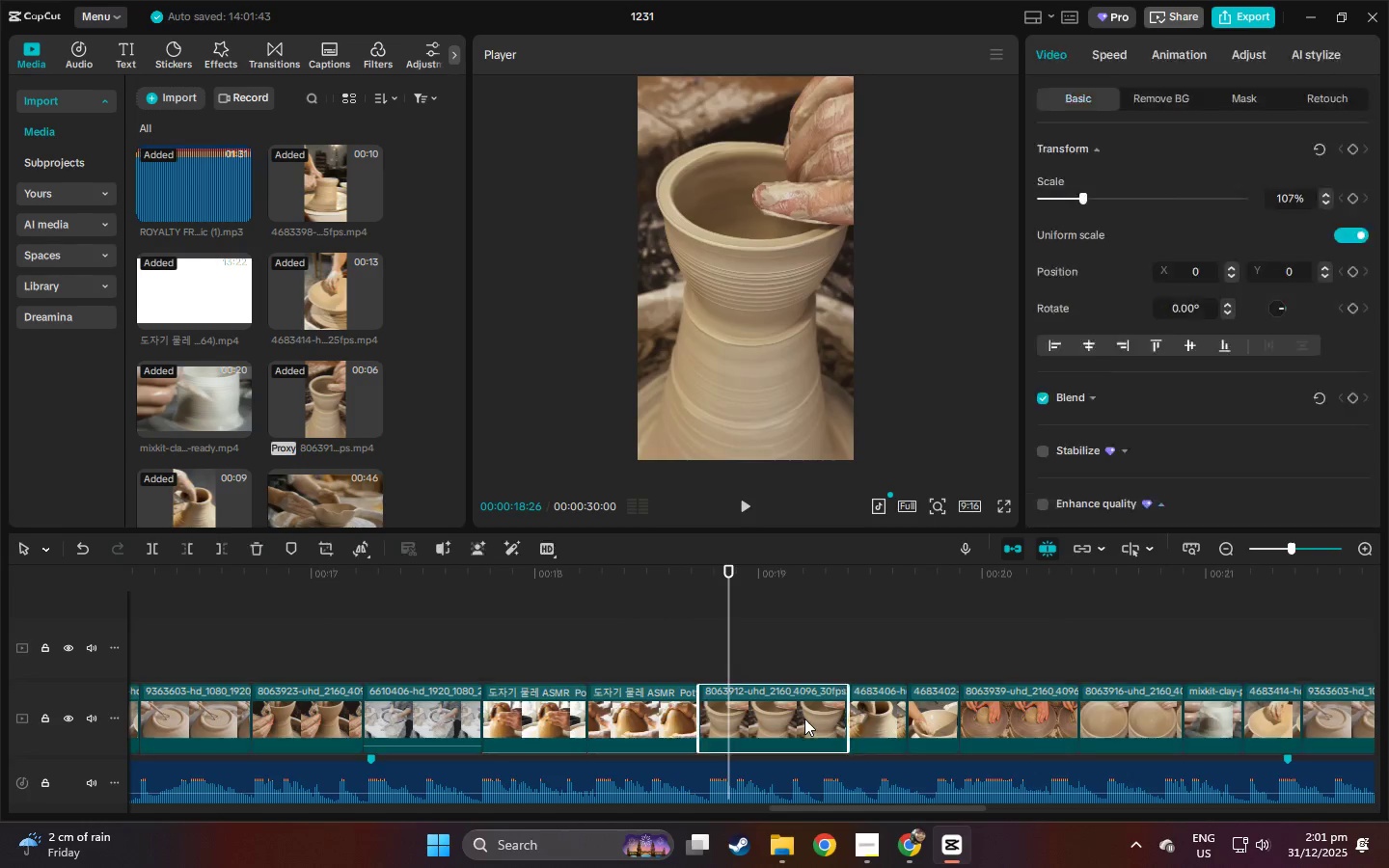 
key(Delete)
 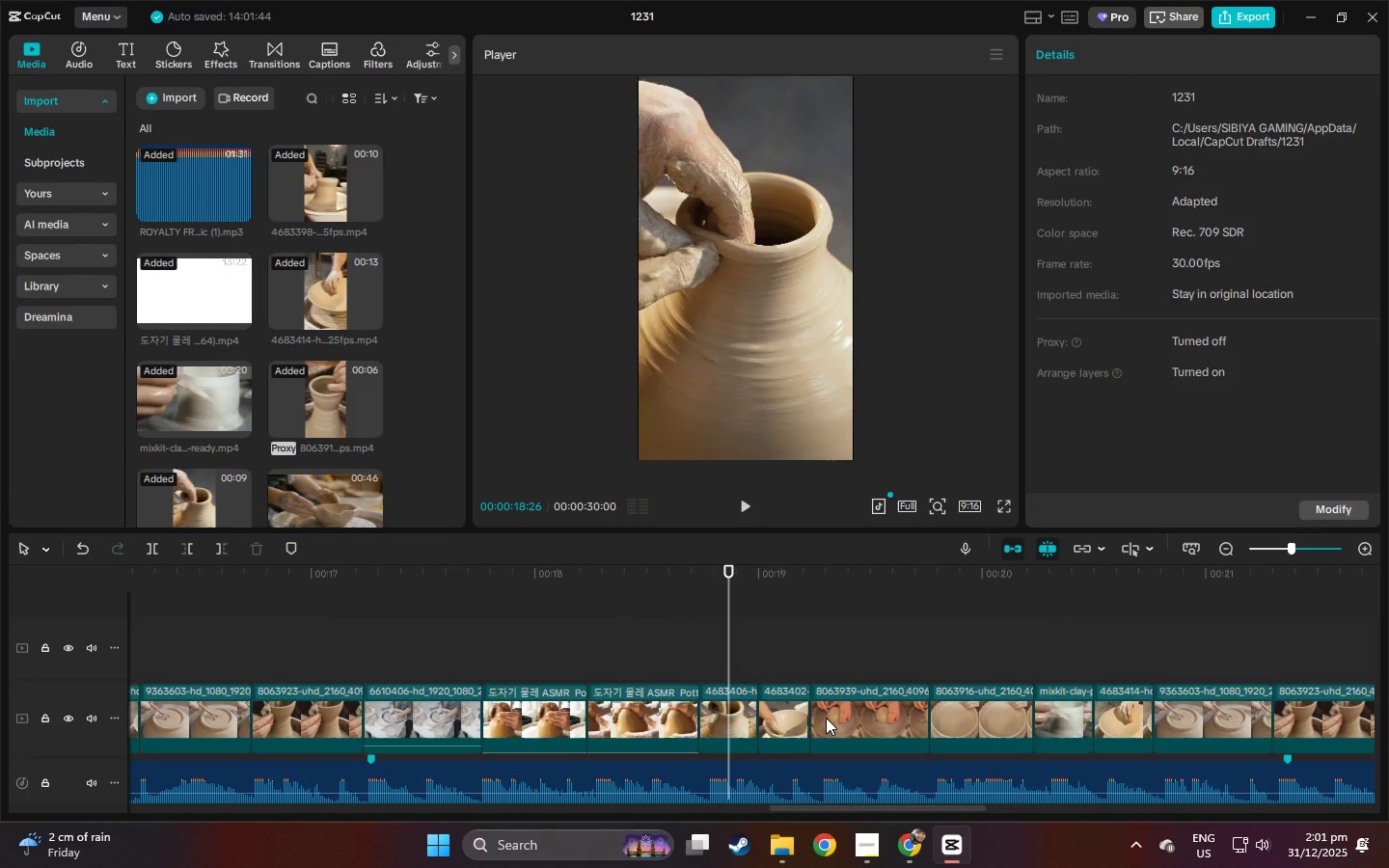 
double_click([826, 718])
 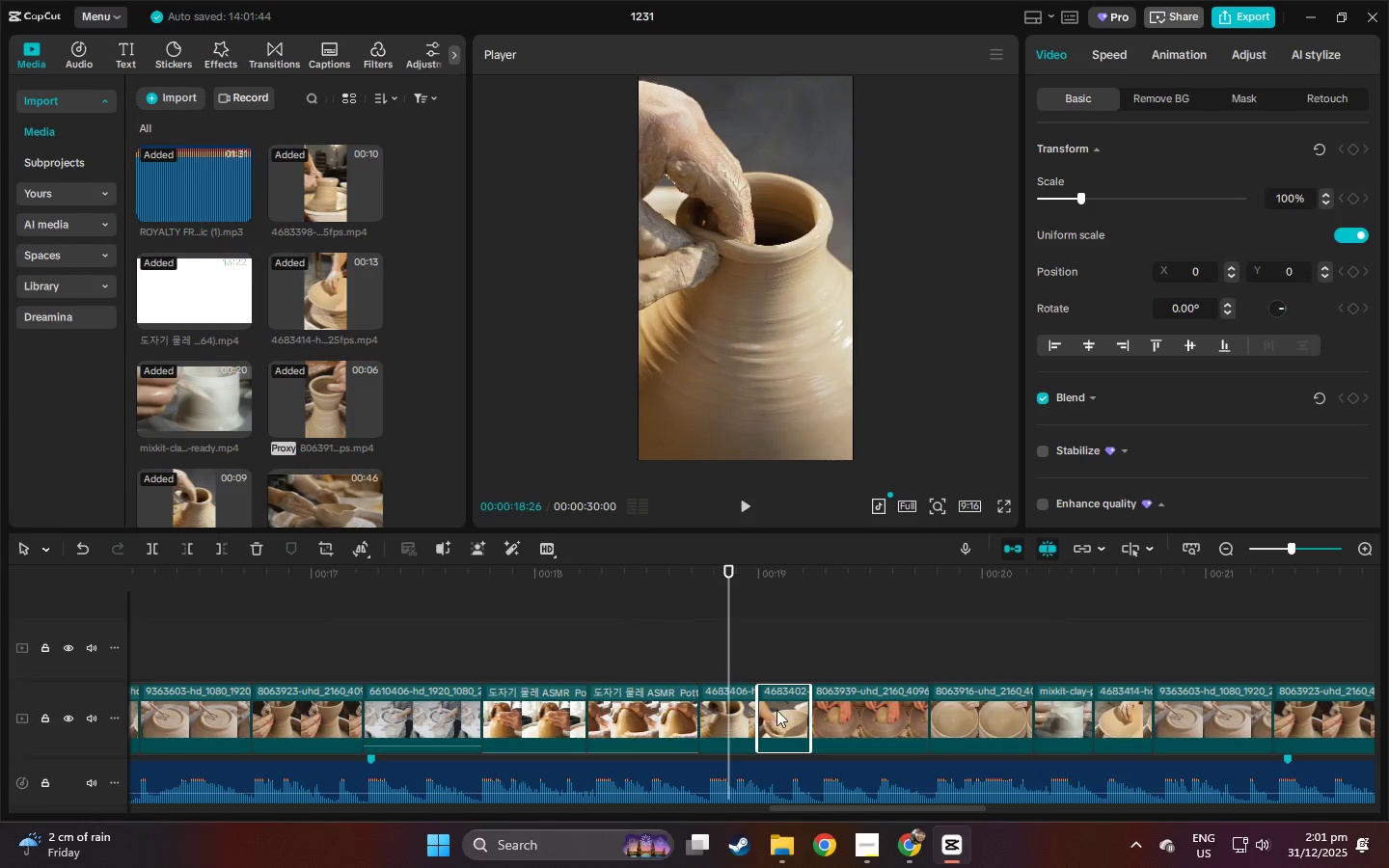 
left_click([710, 706])
 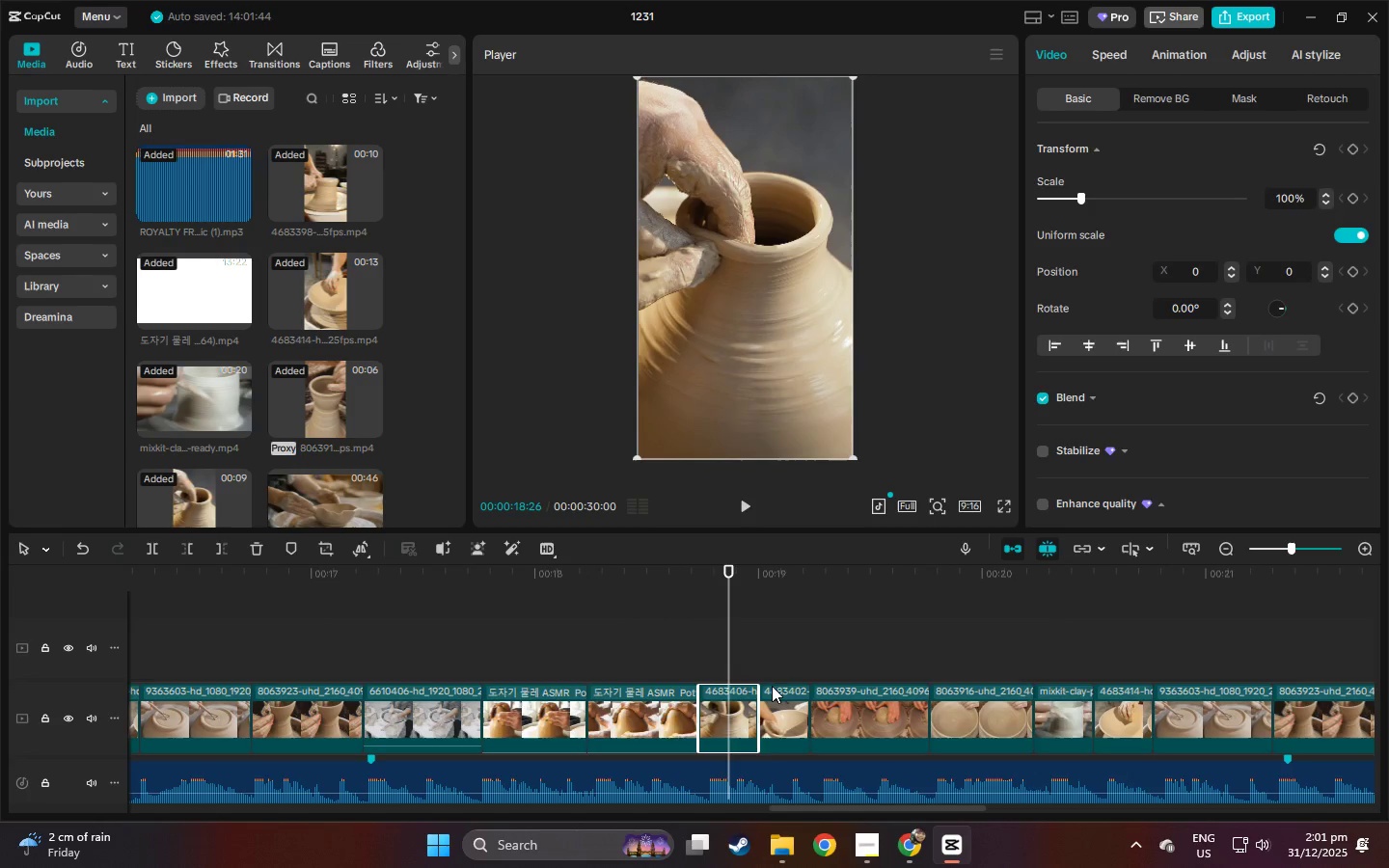 
key(Delete)
 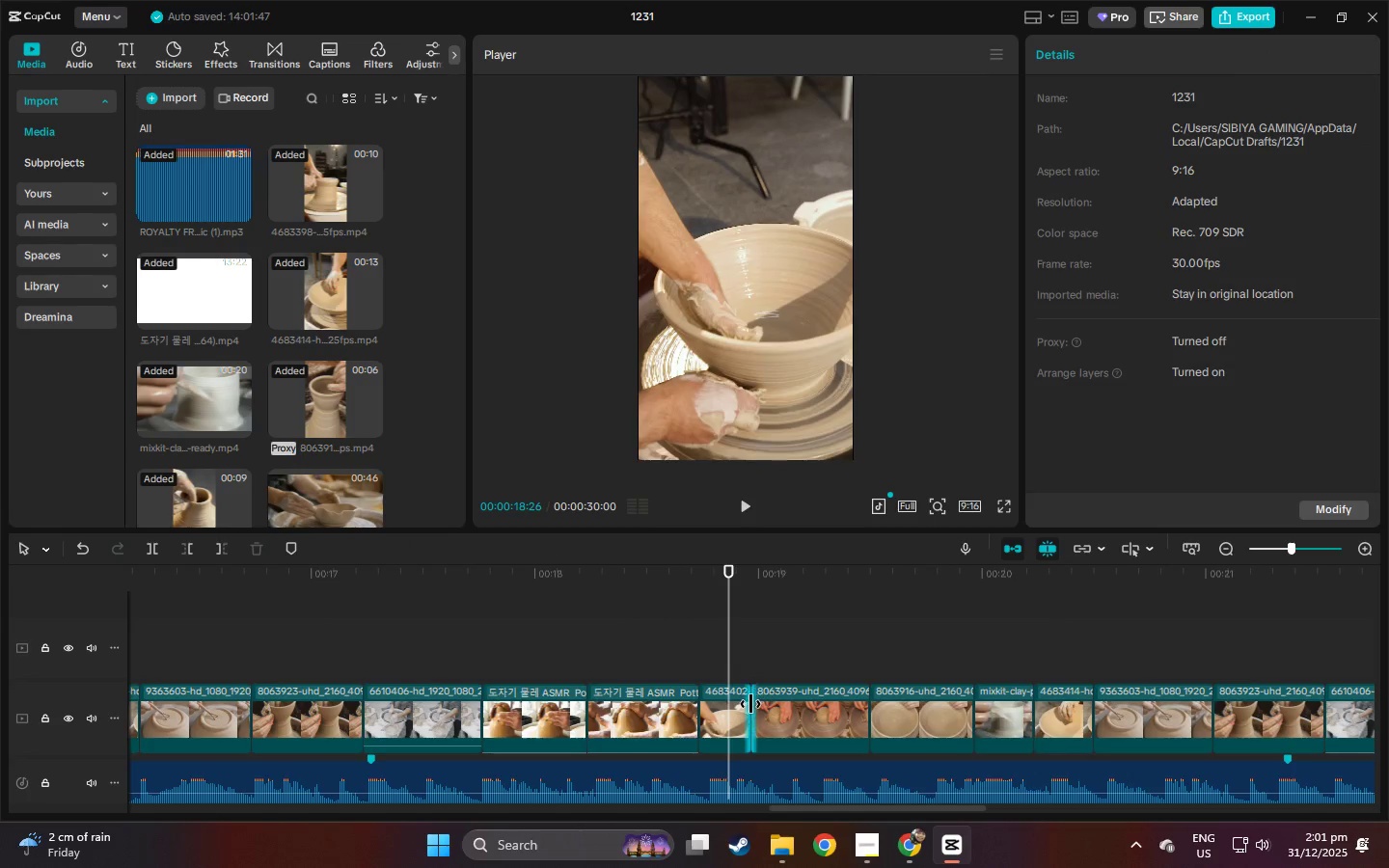 
left_click([750, 704])
 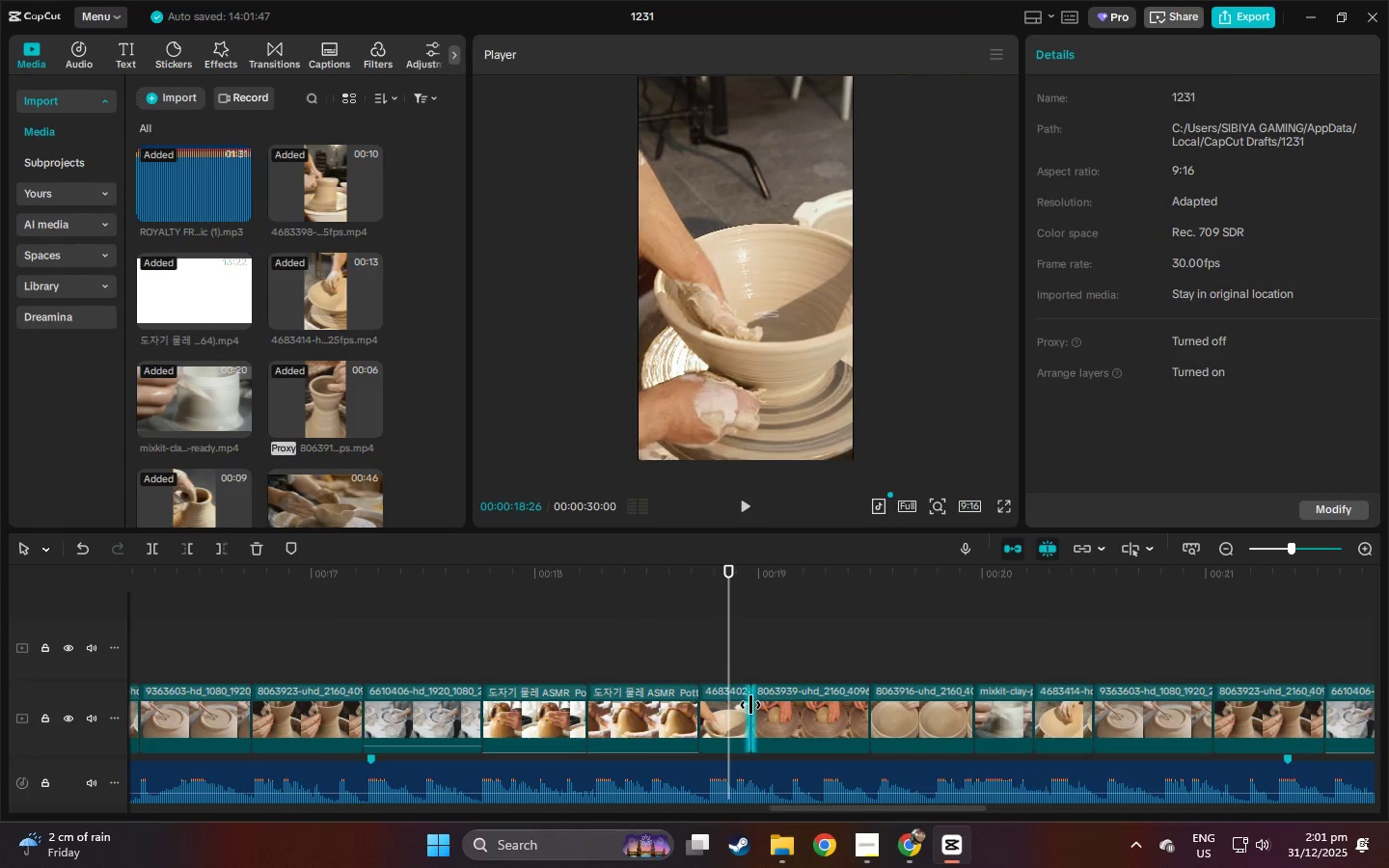 
key(Delete)
 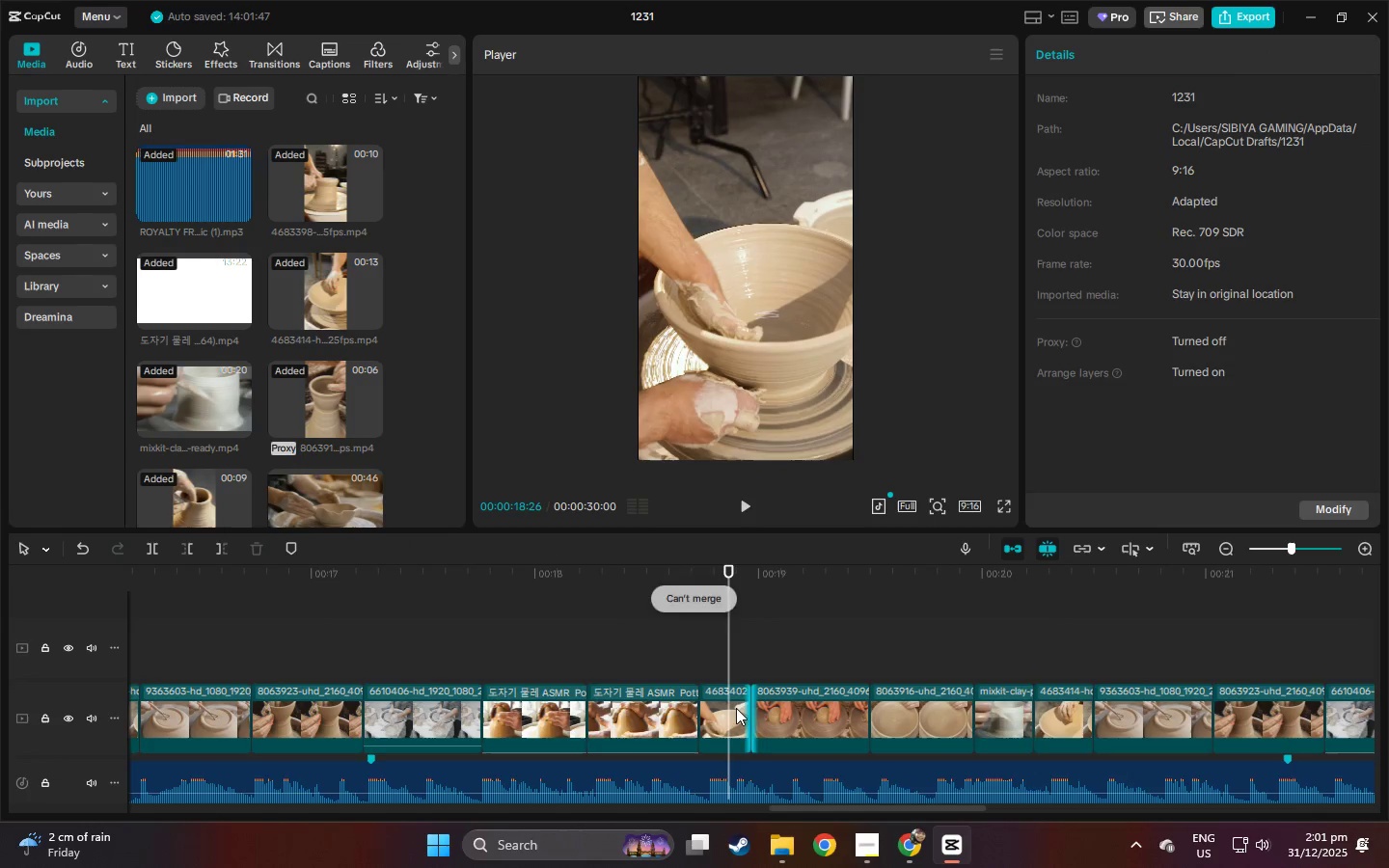 
double_click([723, 708])
 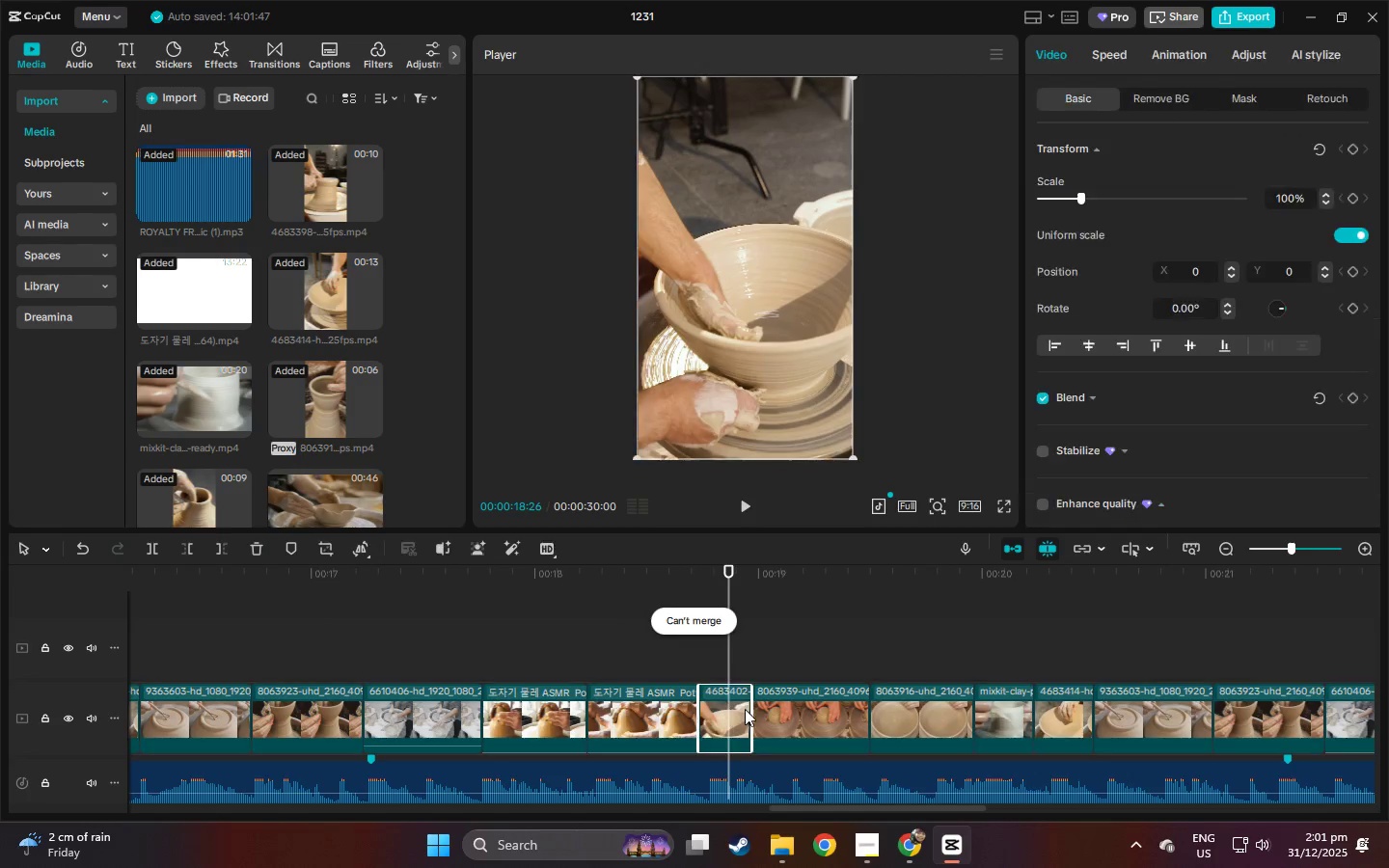 
key(Delete)
 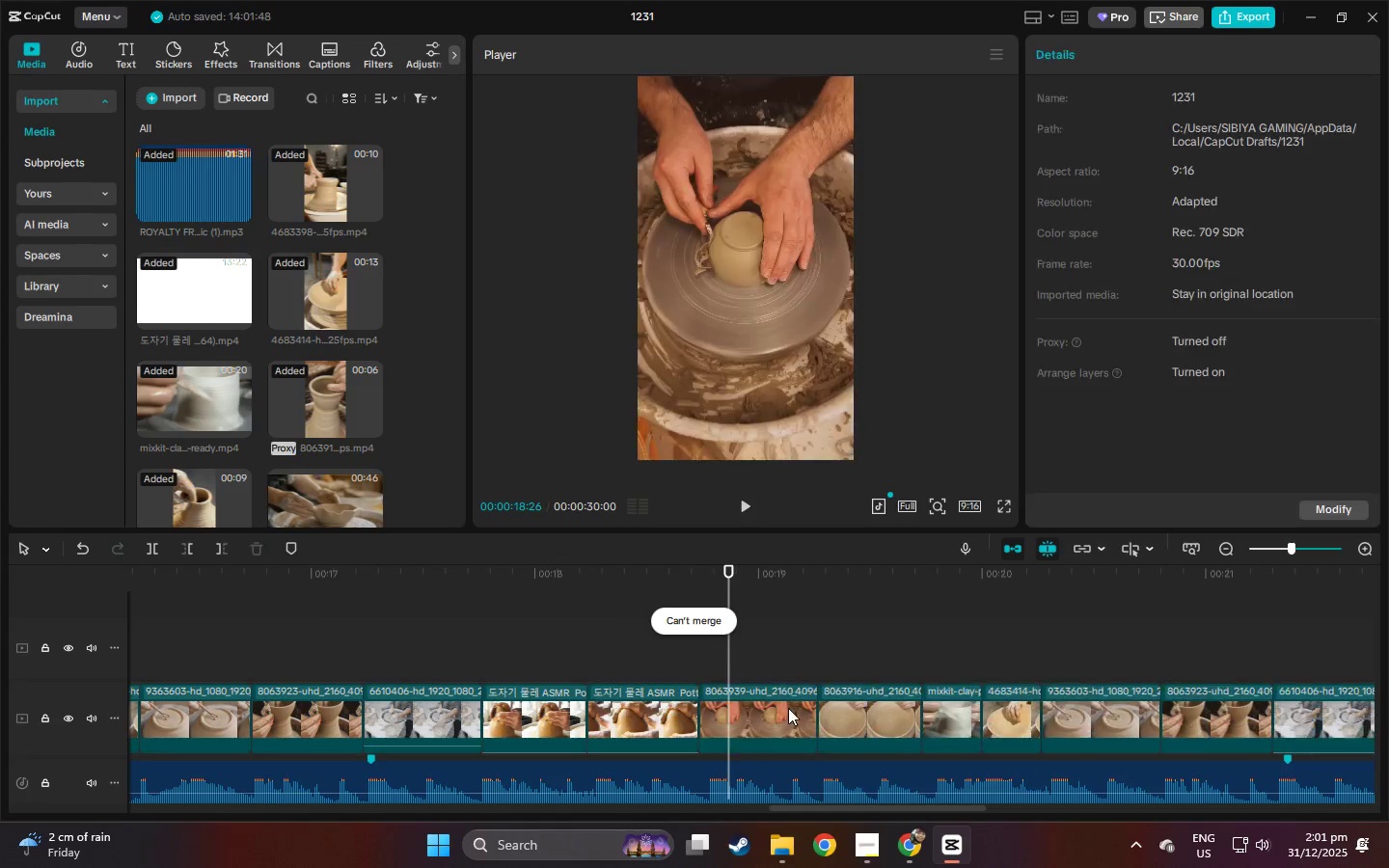 
left_click([788, 708])
 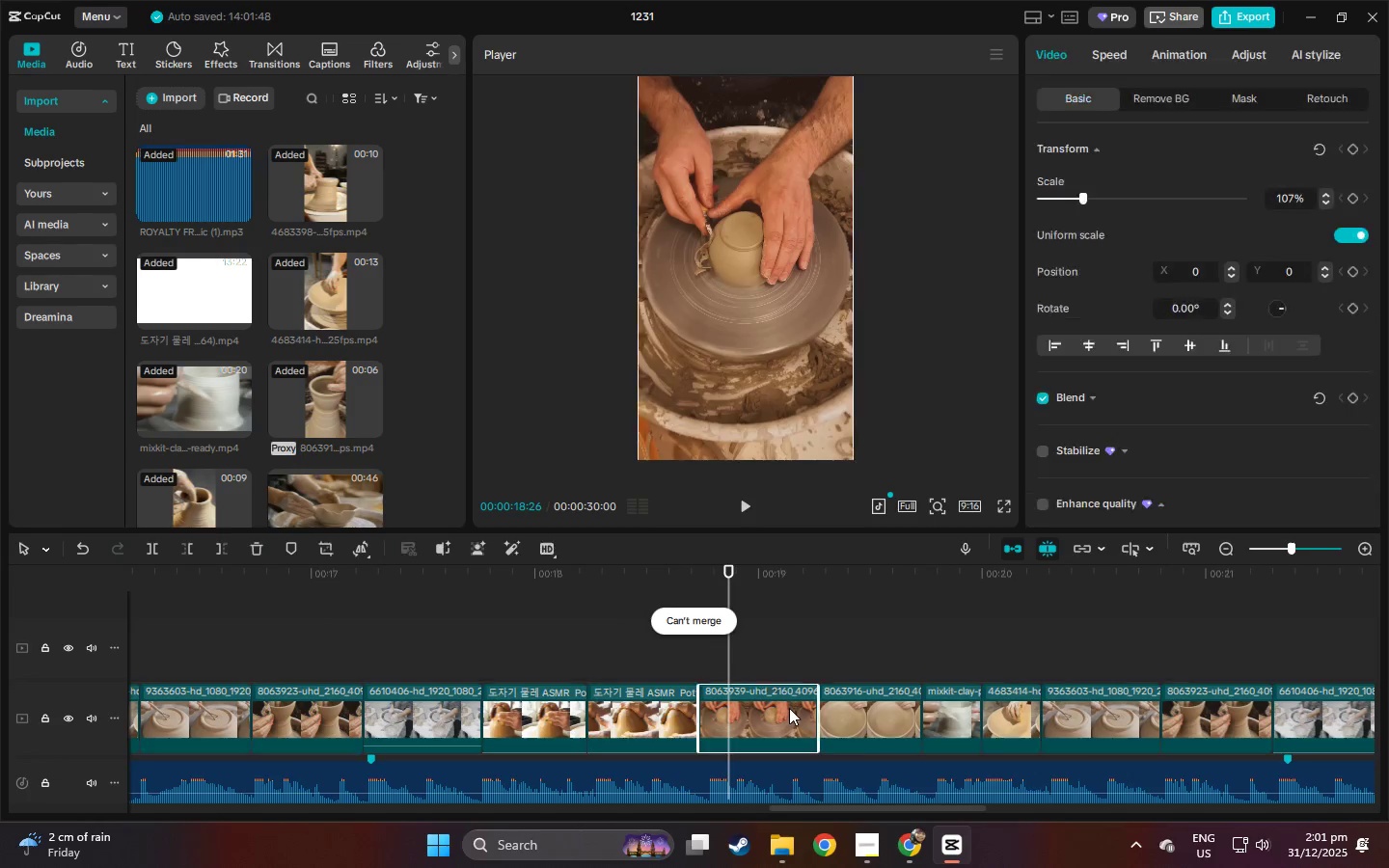 
key(Delete)
 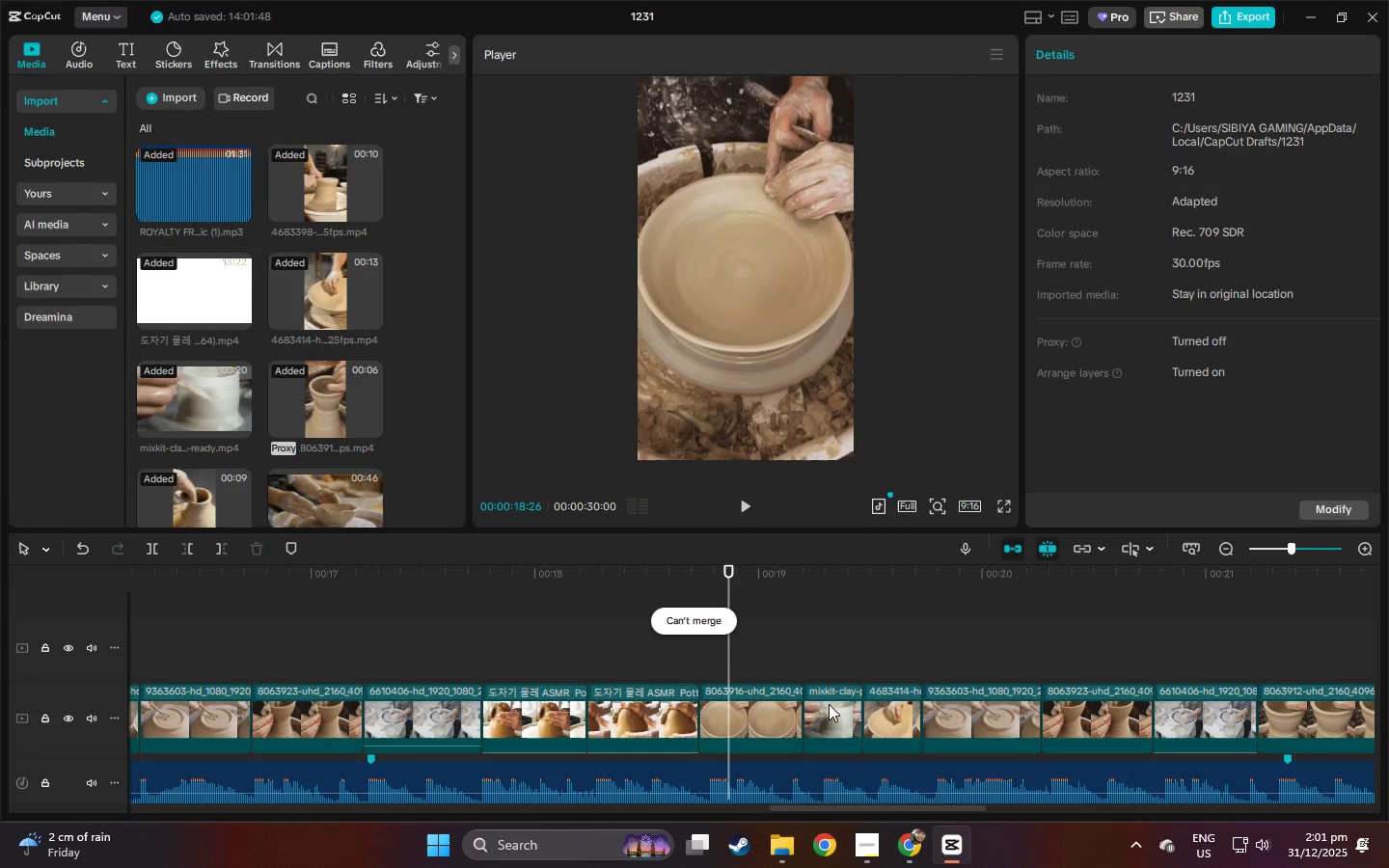 
double_click([830, 704])
 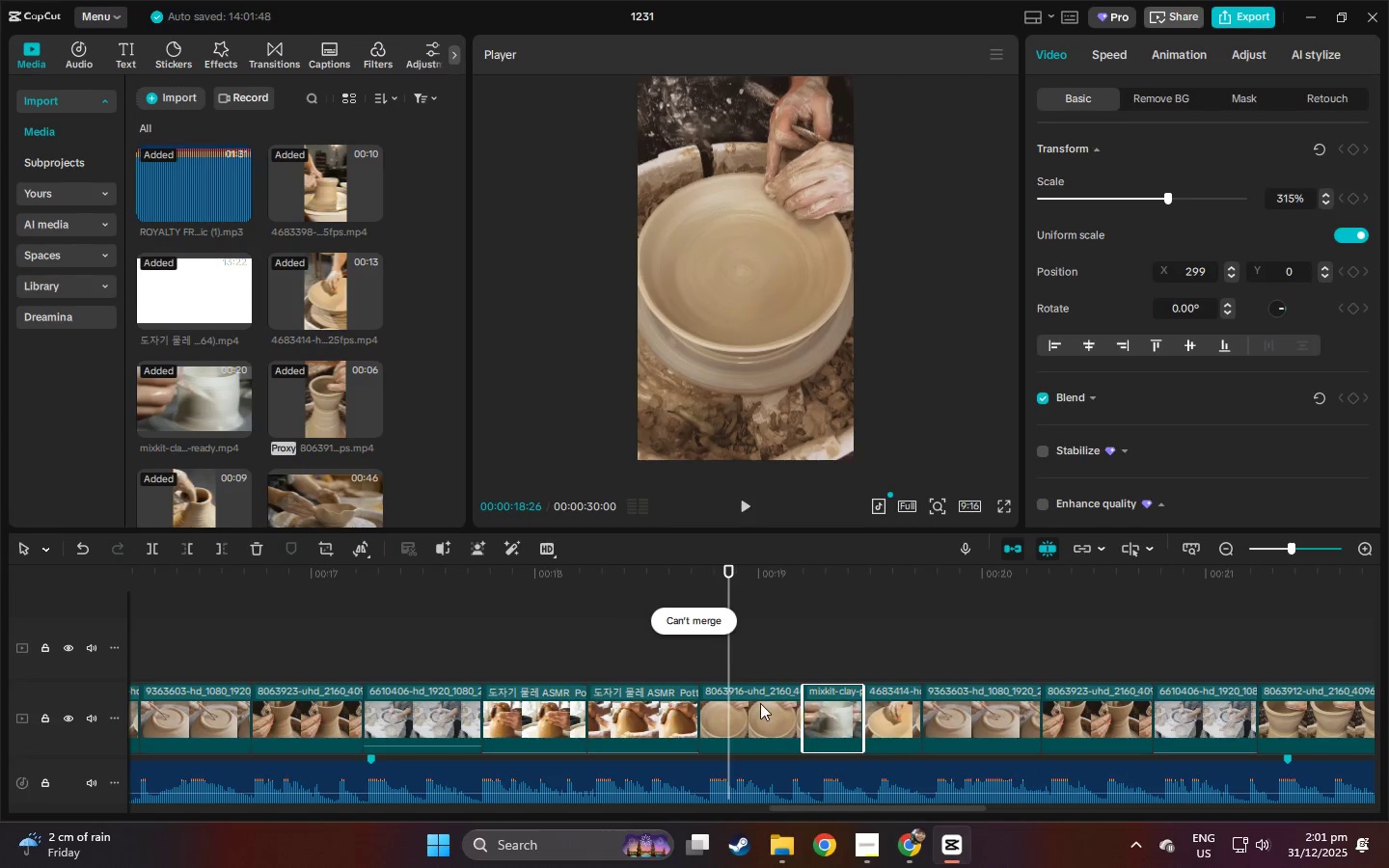 
triple_click([760, 703])
 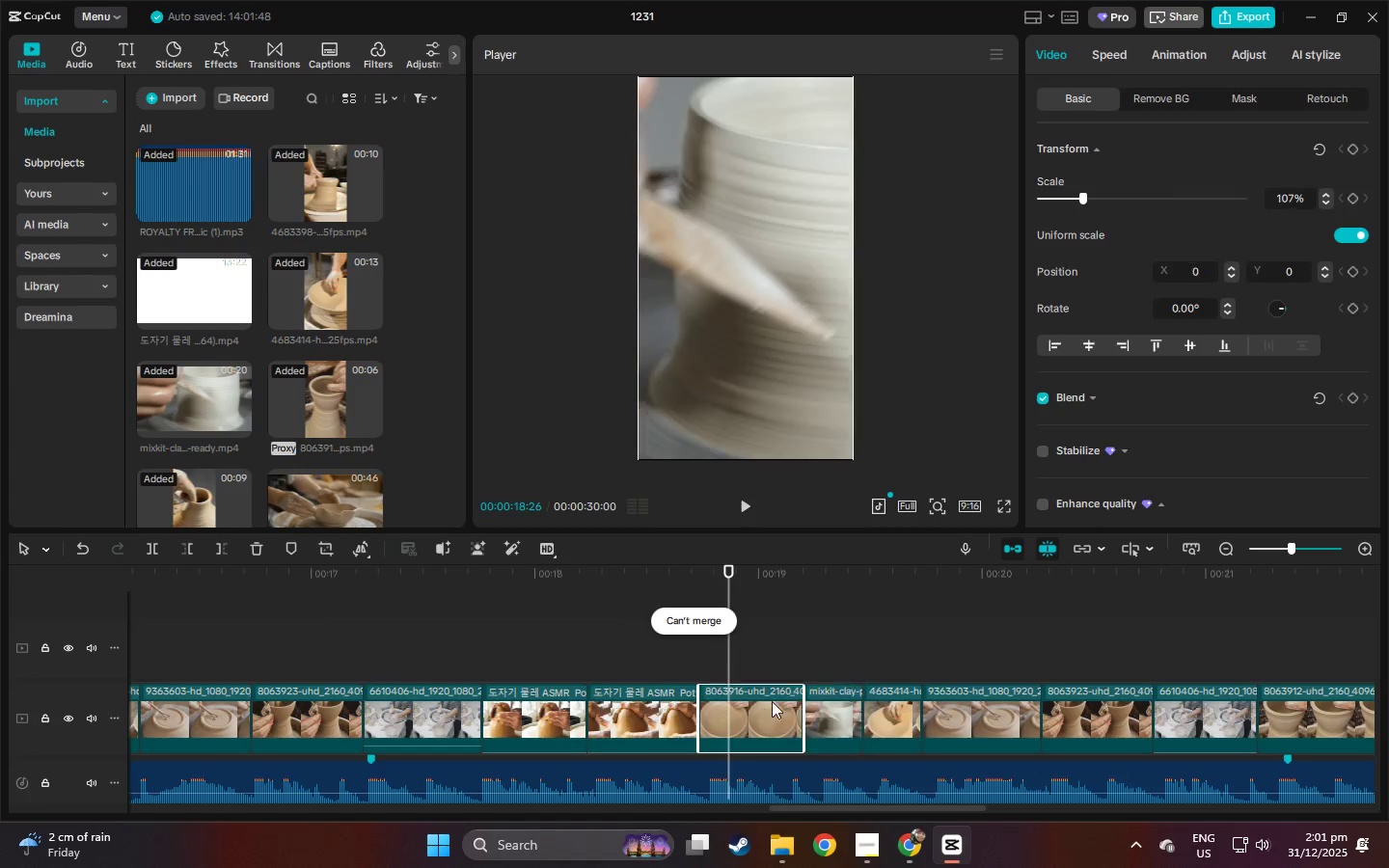 
key(Delete)
 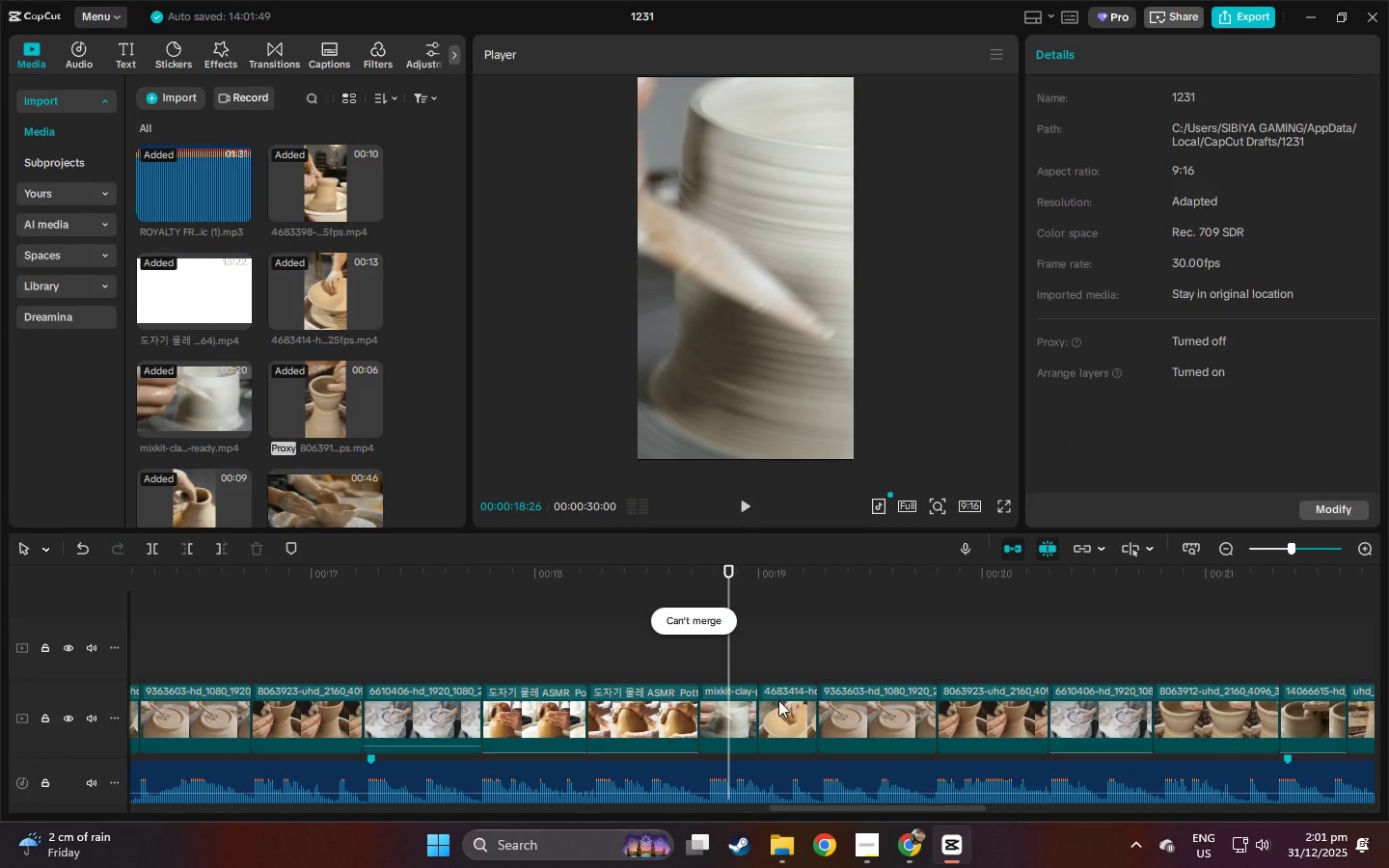 
left_click([778, 700])
 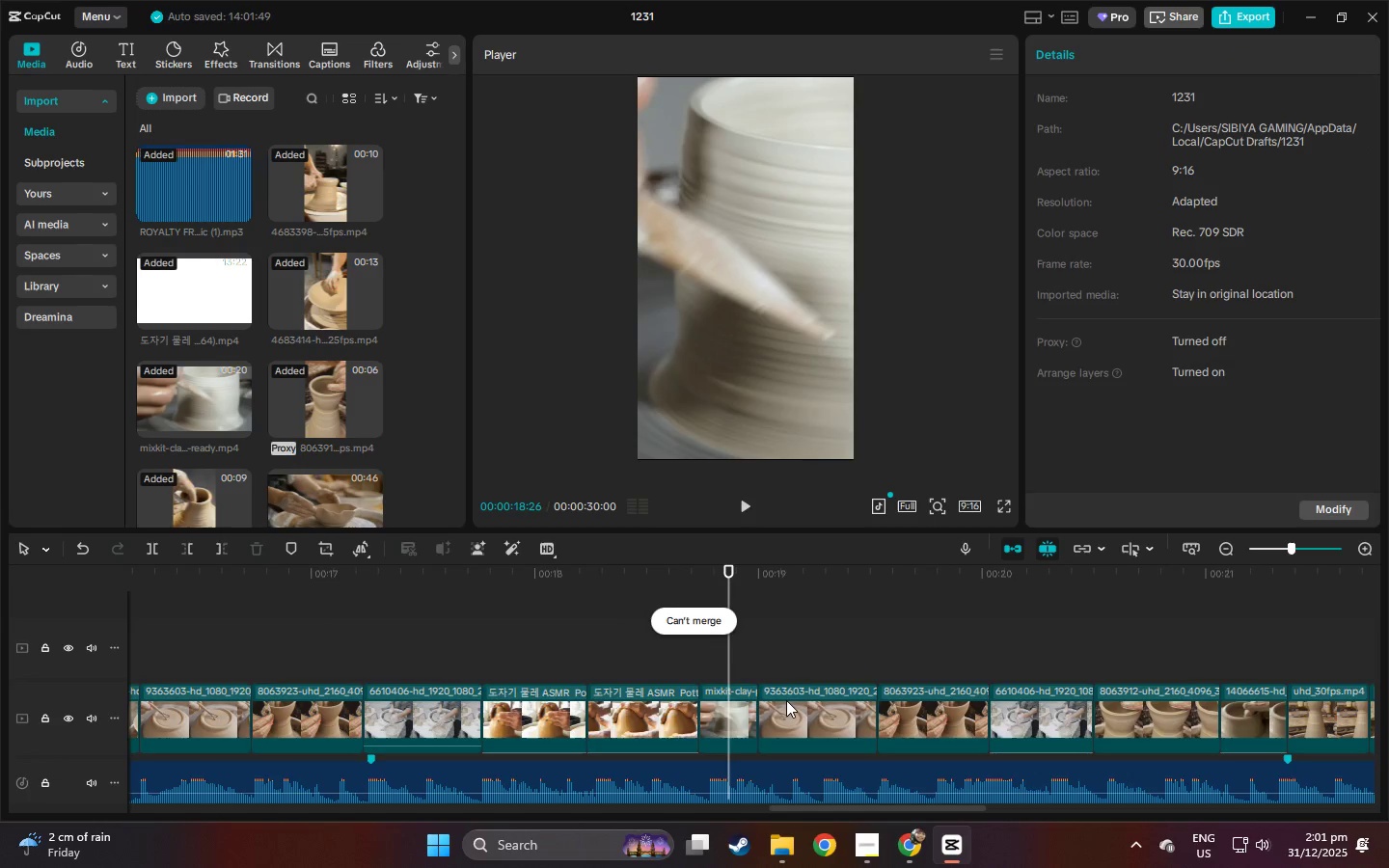 
key(Delete)
 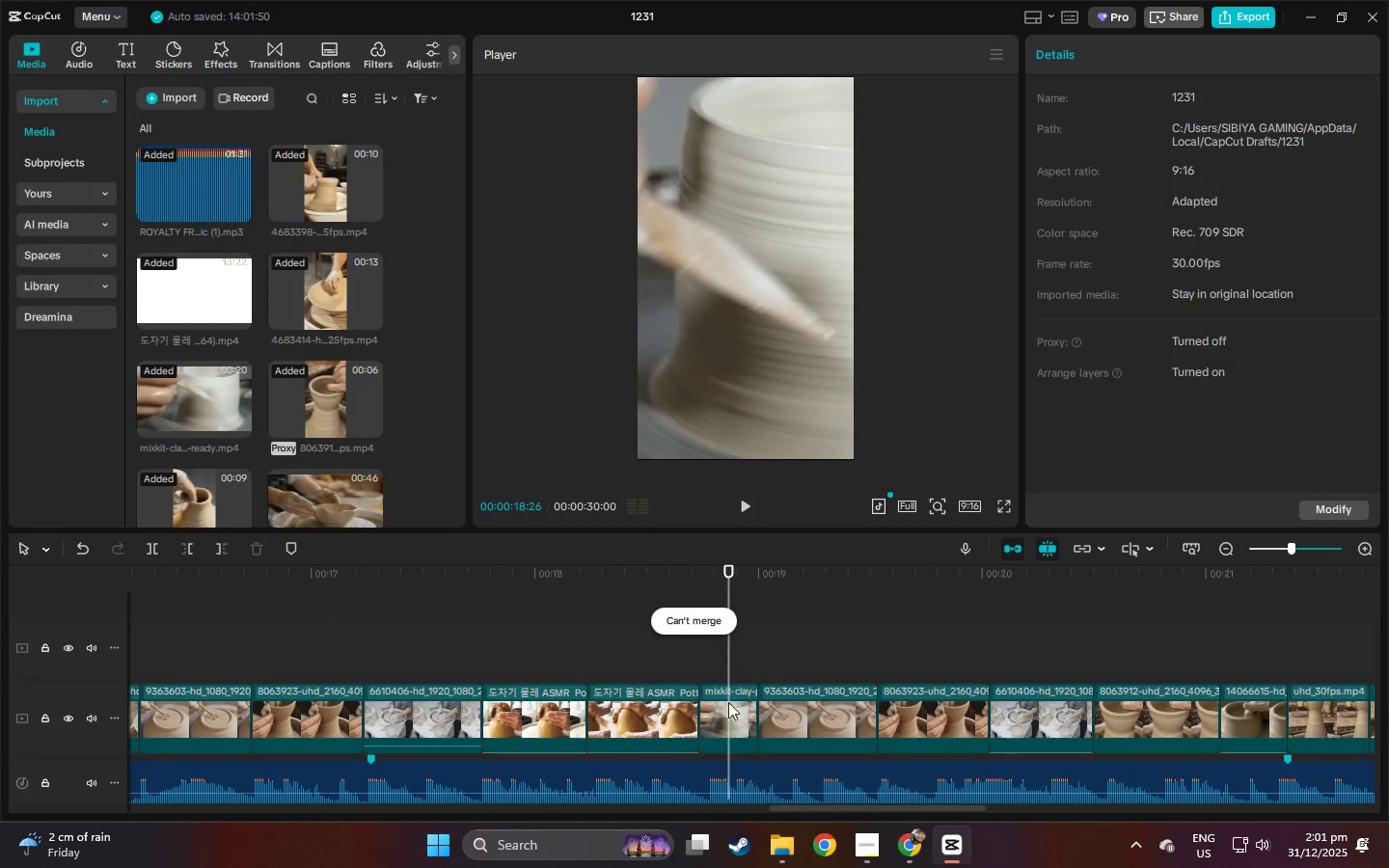 
left_click([722, 705])
 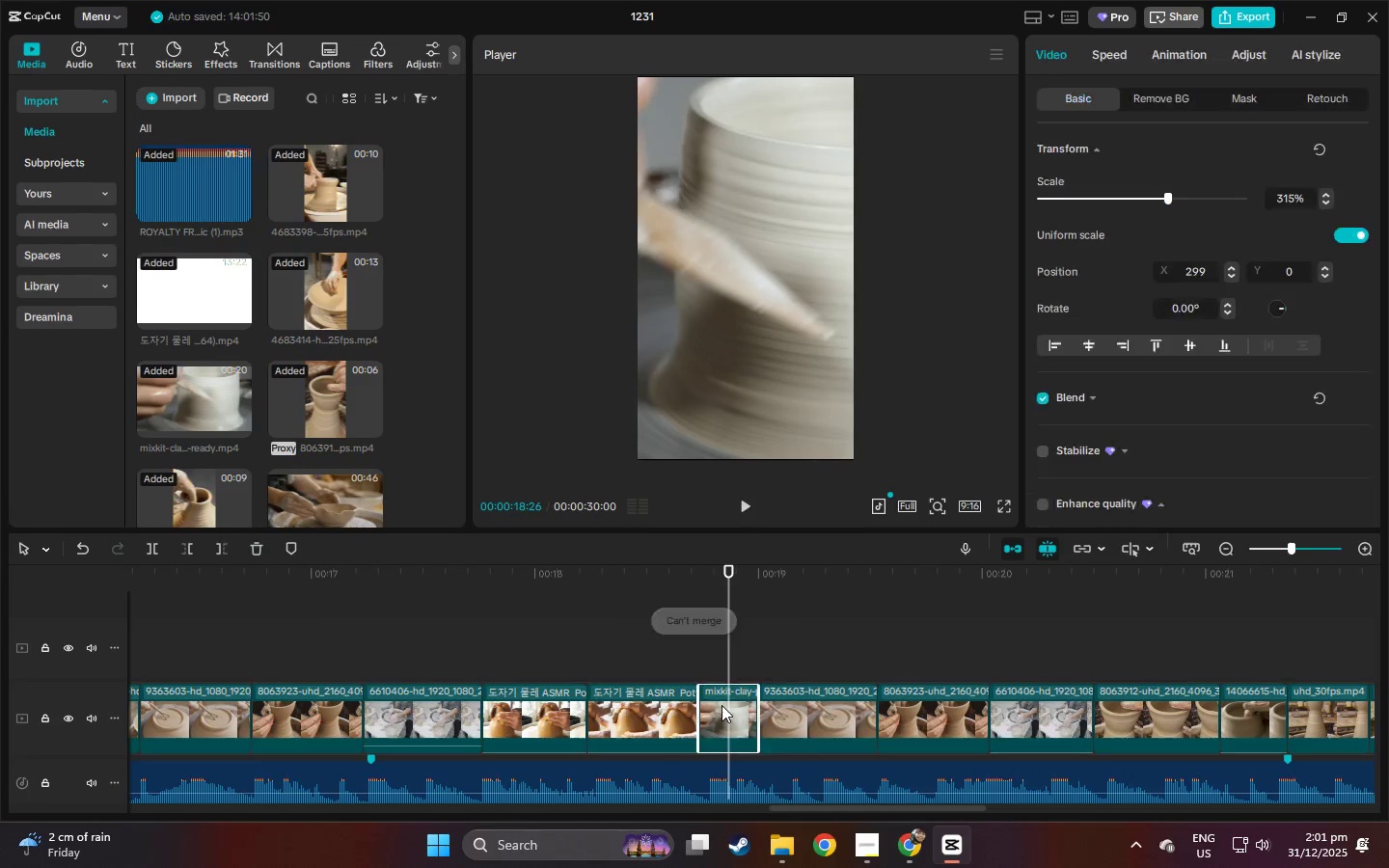 
key(Delete)
 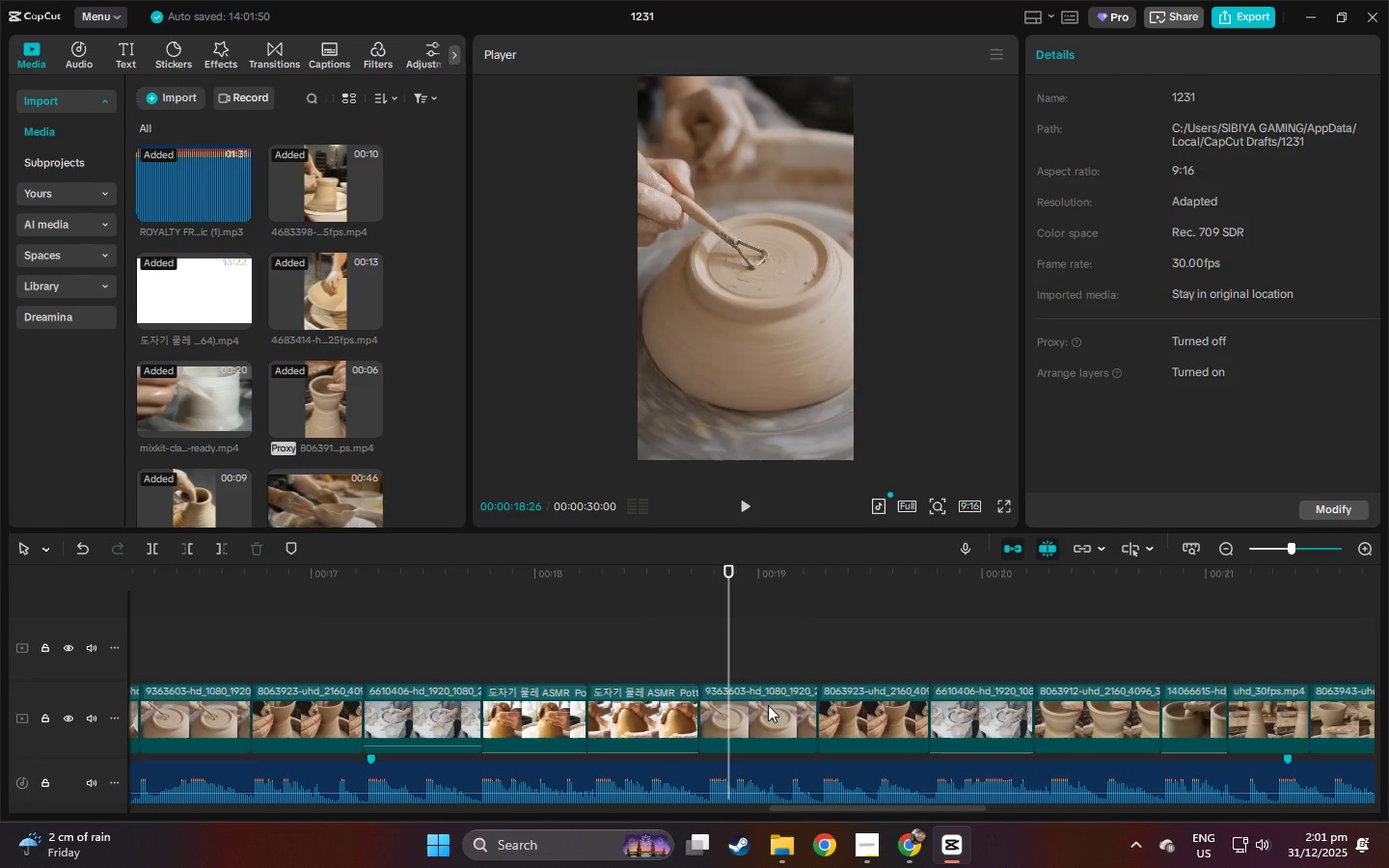 
double_click([768, 705])
 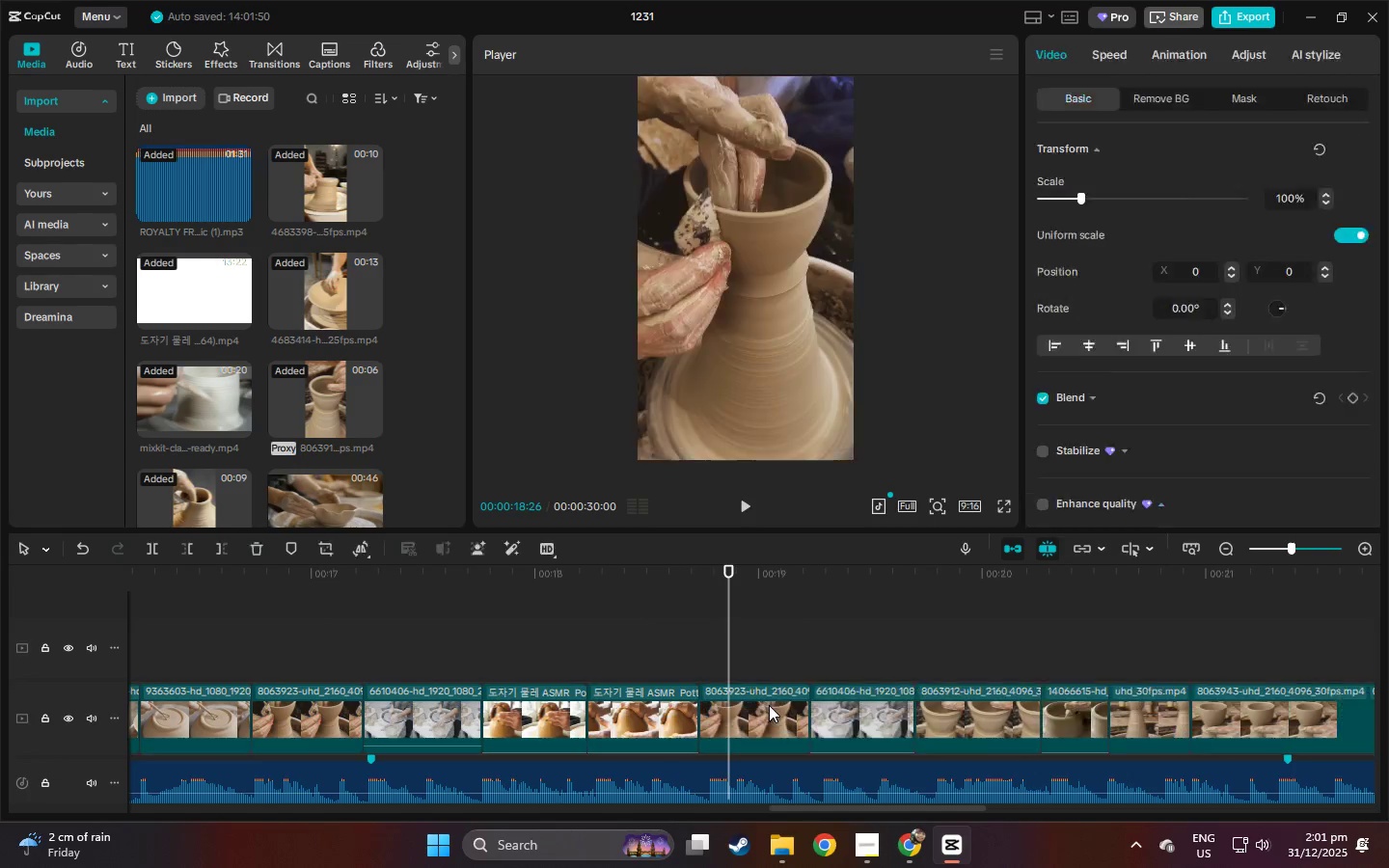 
key(Delete)
 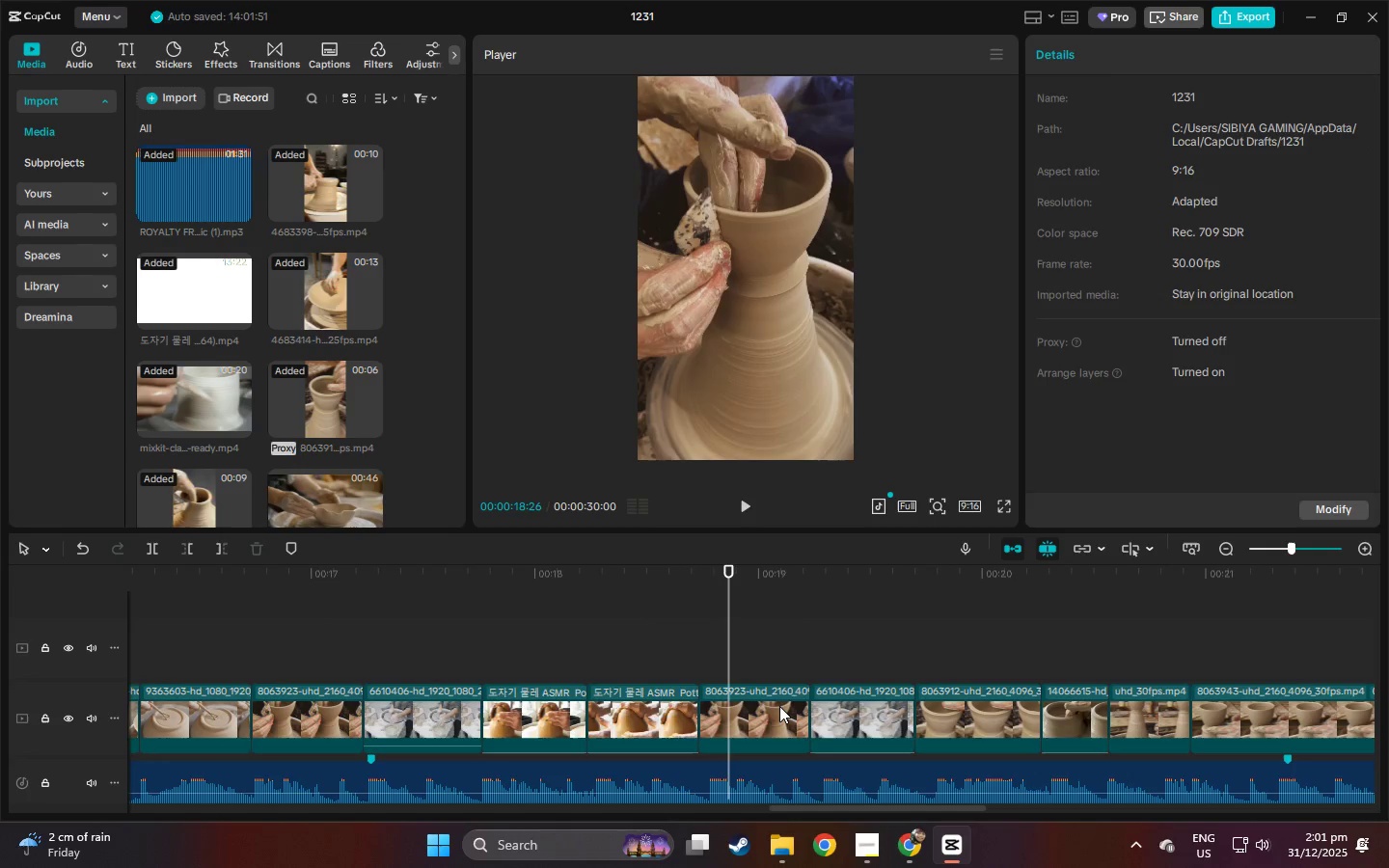 
triple_click([779, 706])
 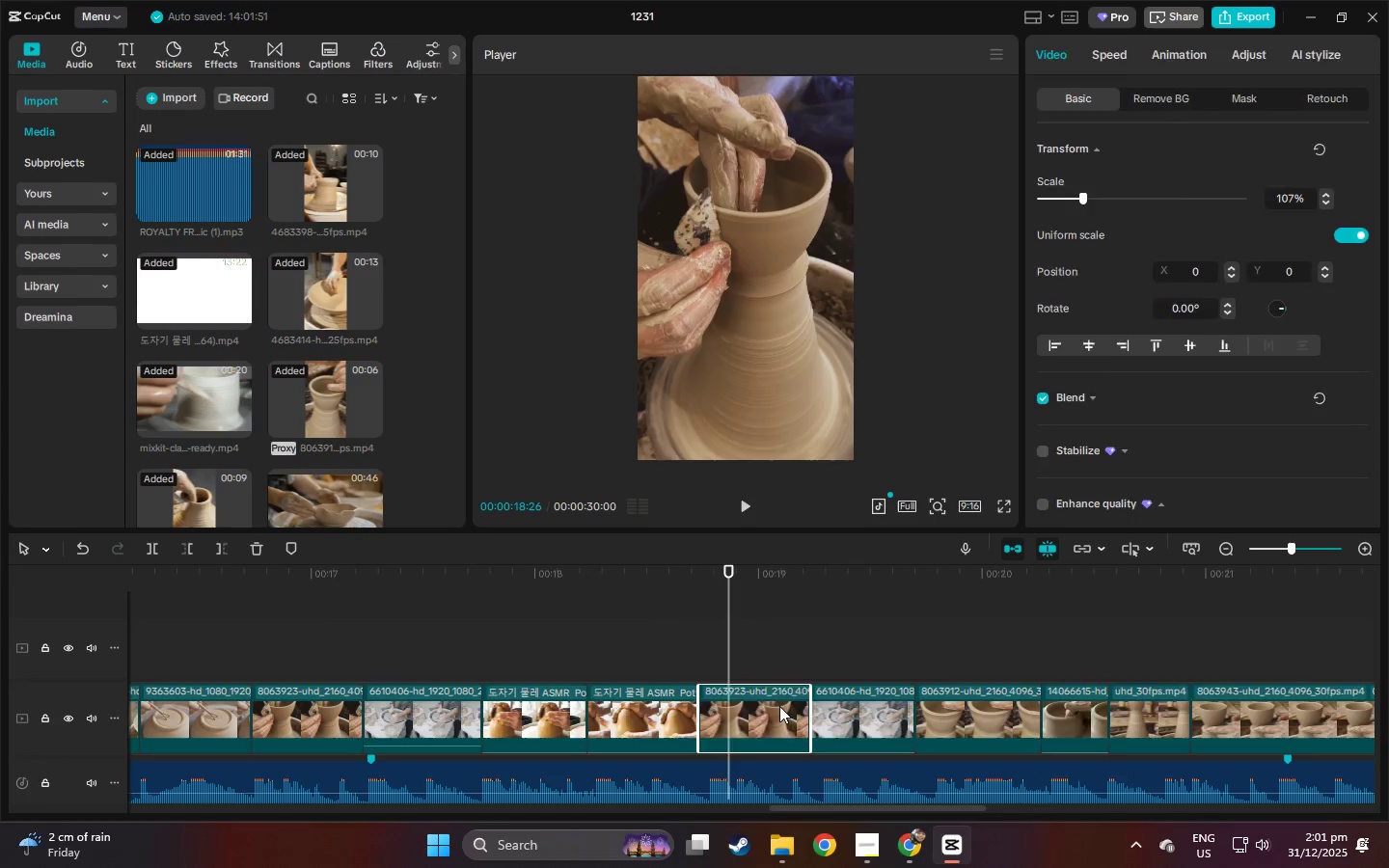 
key(Delete)
 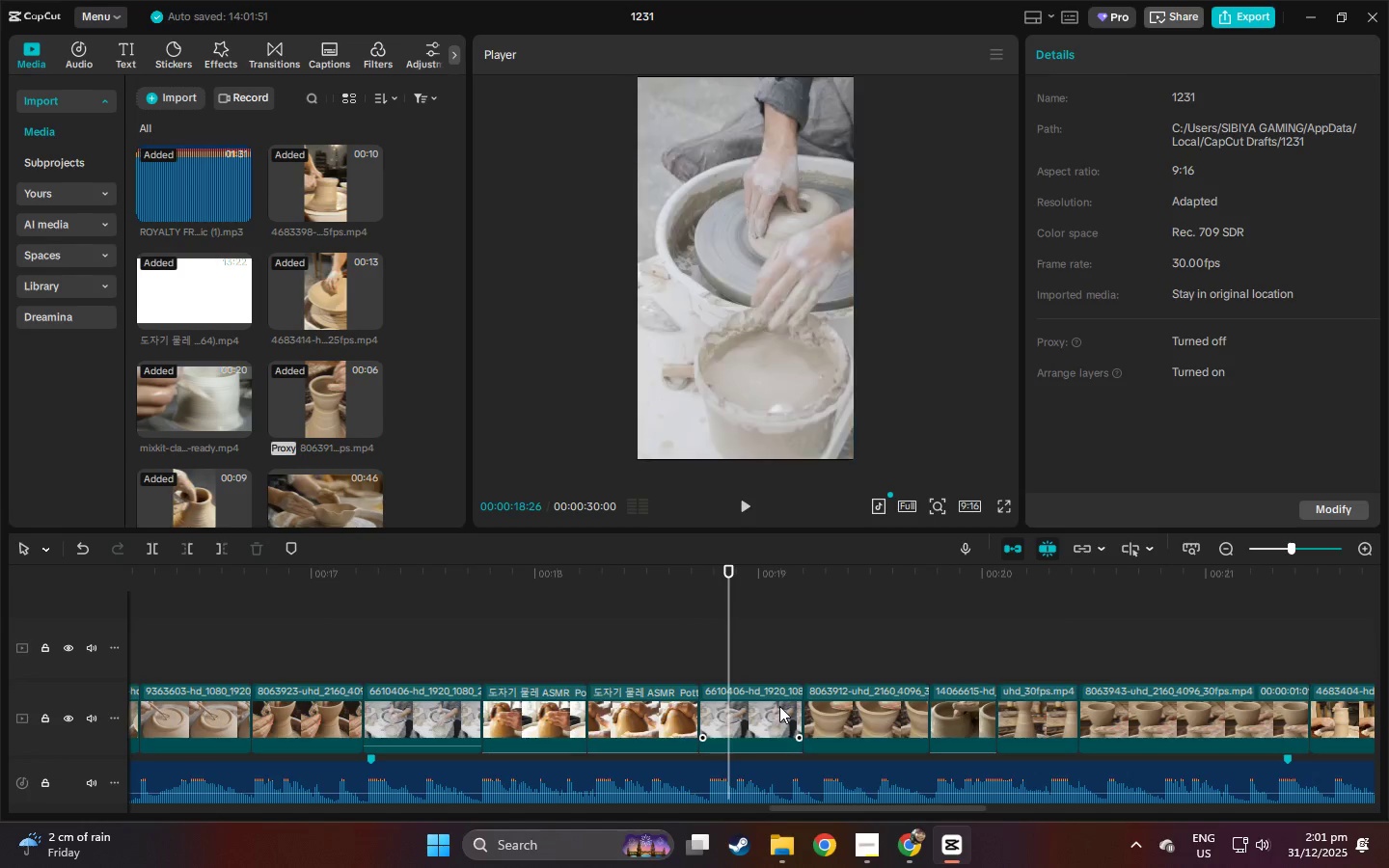 
left_click([779, 706])
 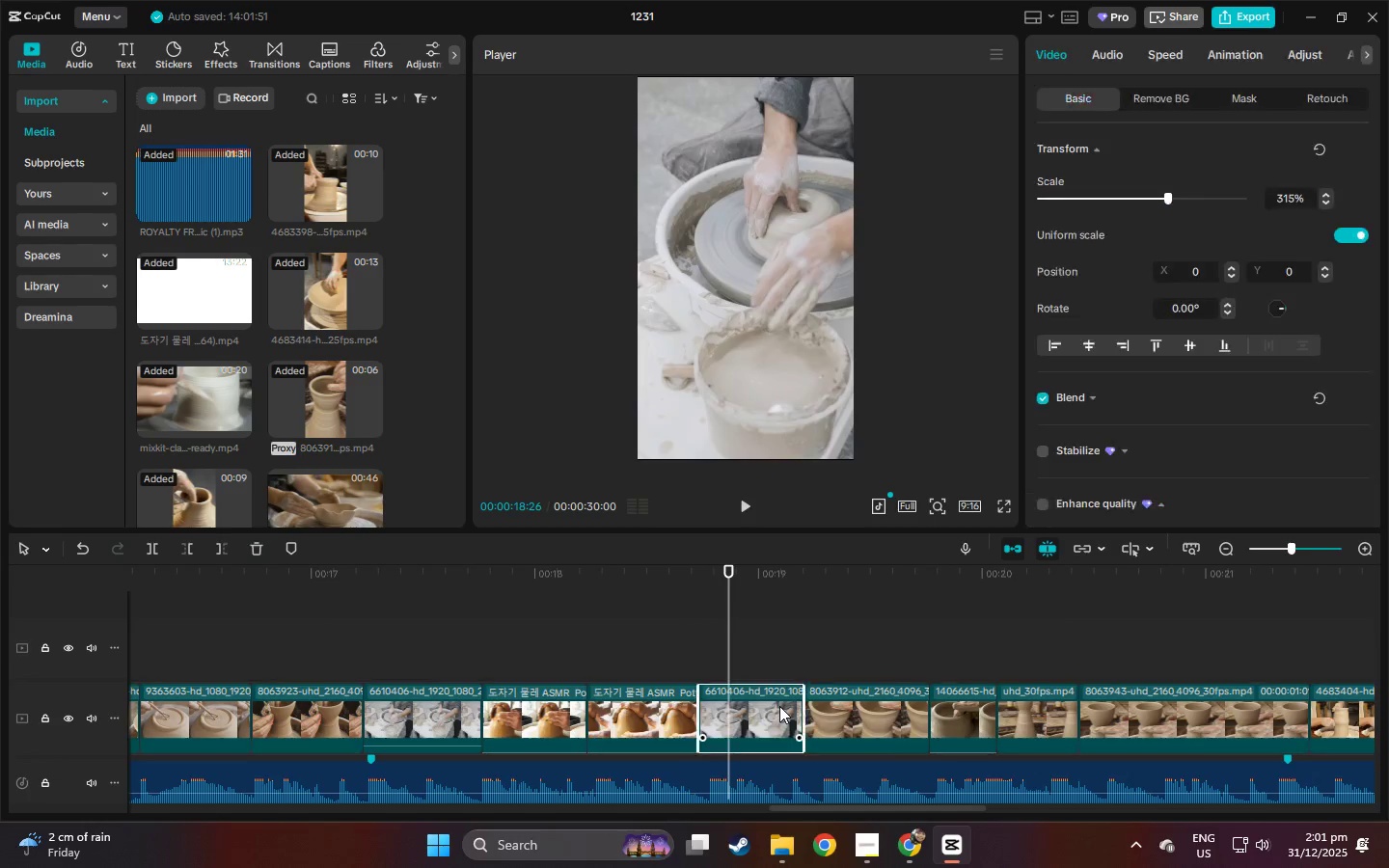 
key(Delete)
 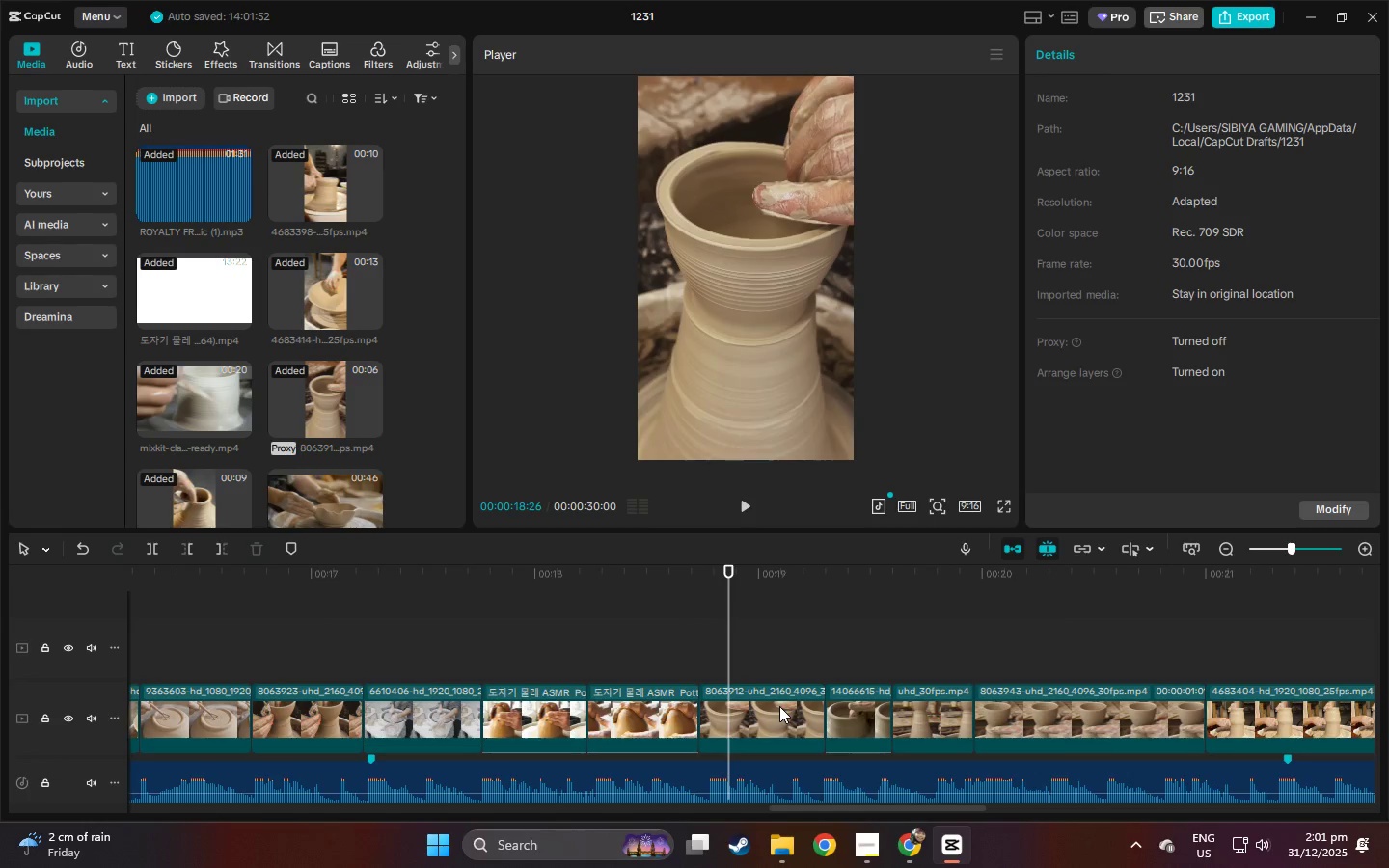 
left_click([779, 706])
 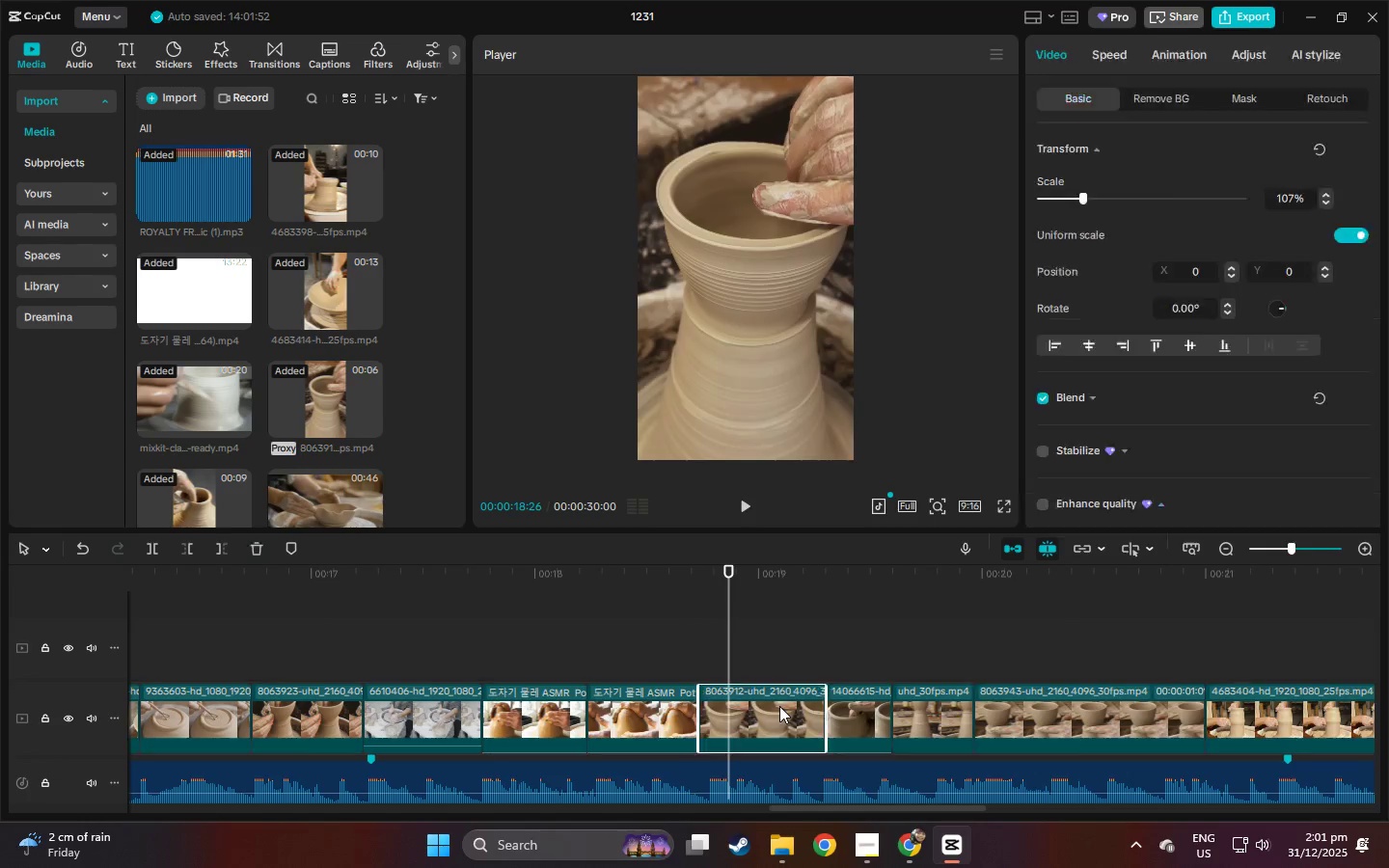 
key(Delete)
 